 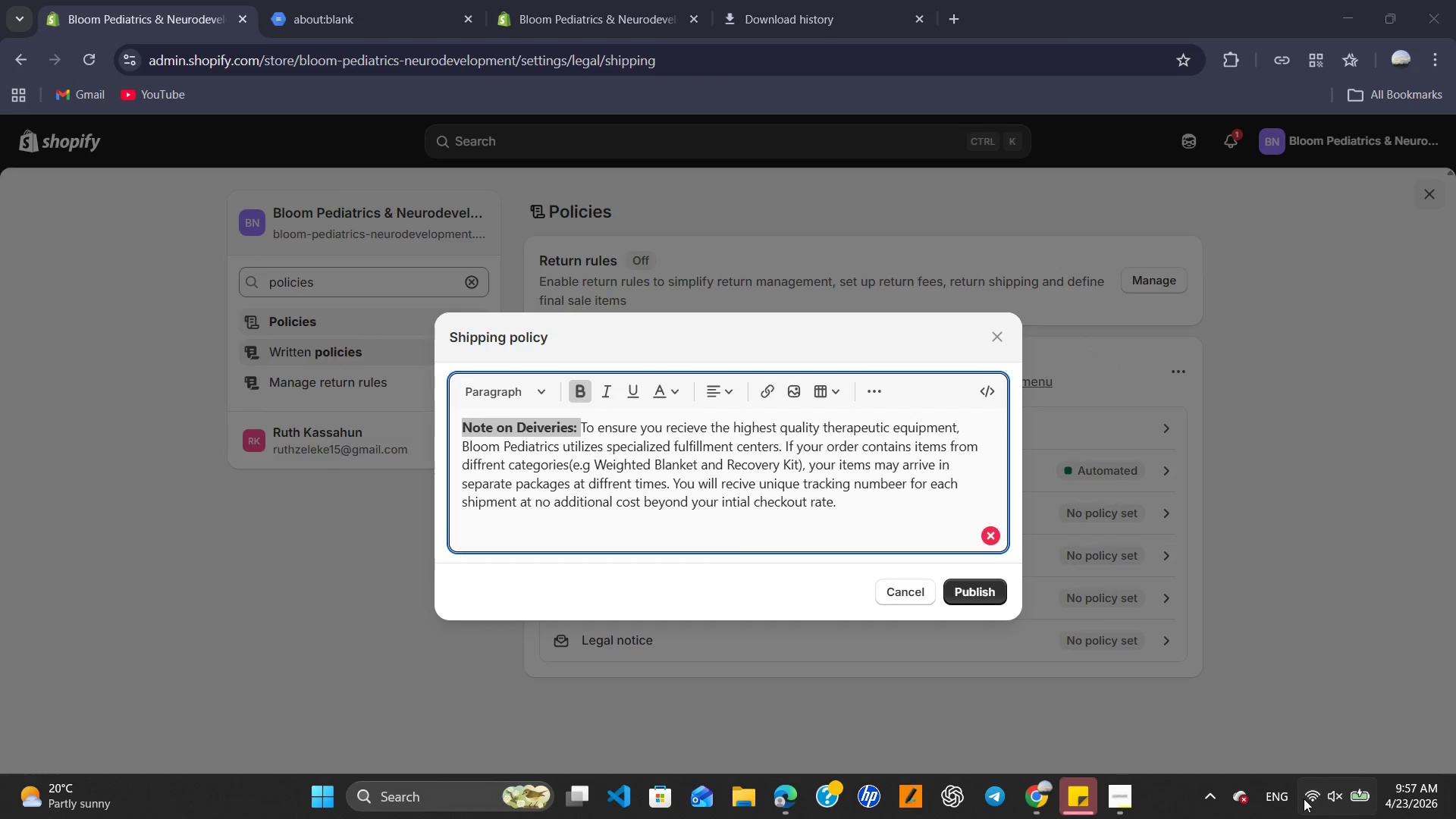 
scroll: coordinate [1241, 574], scroll_direction: down, amount: 8.0
 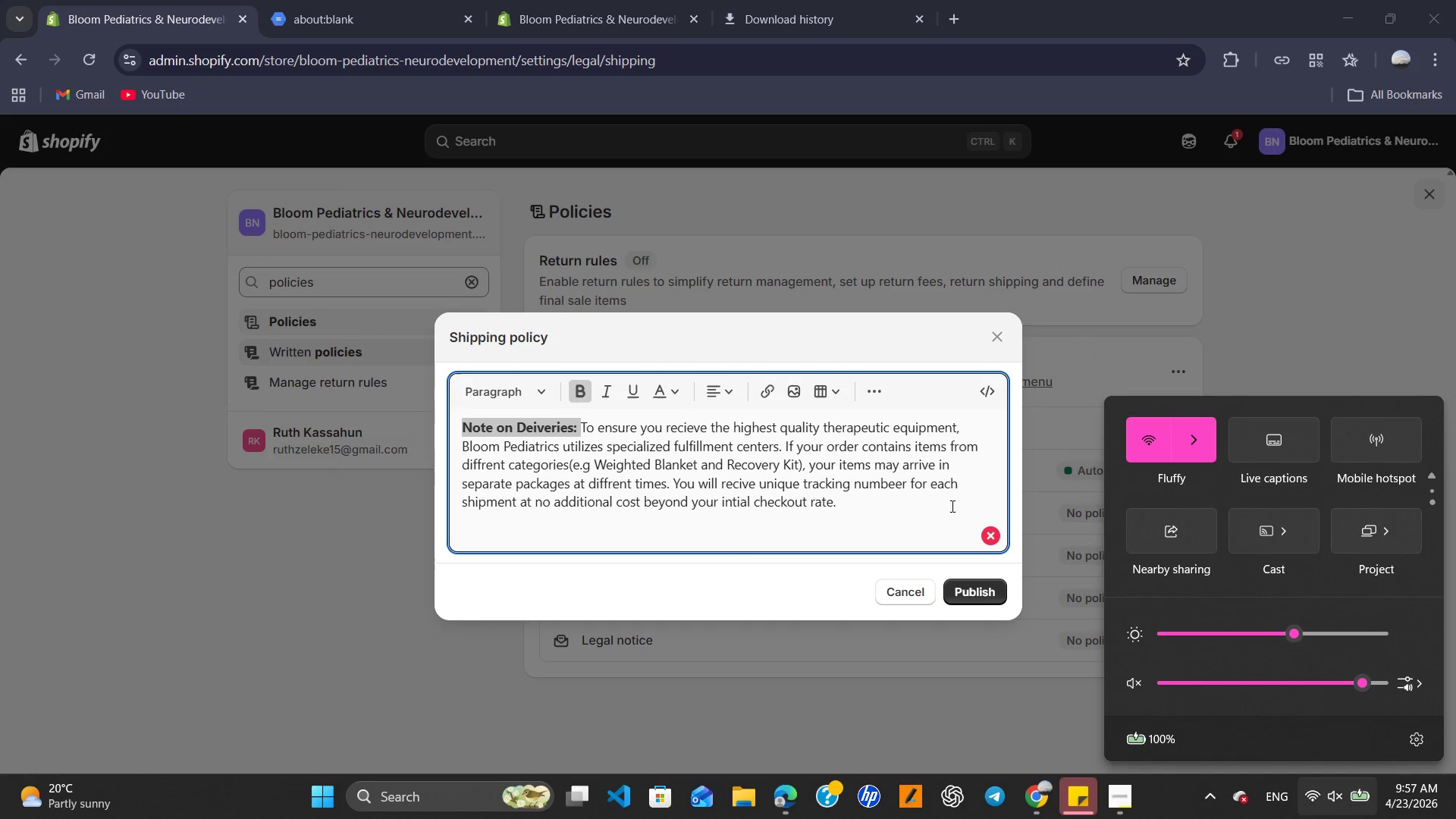 
left_click([950, 506])
 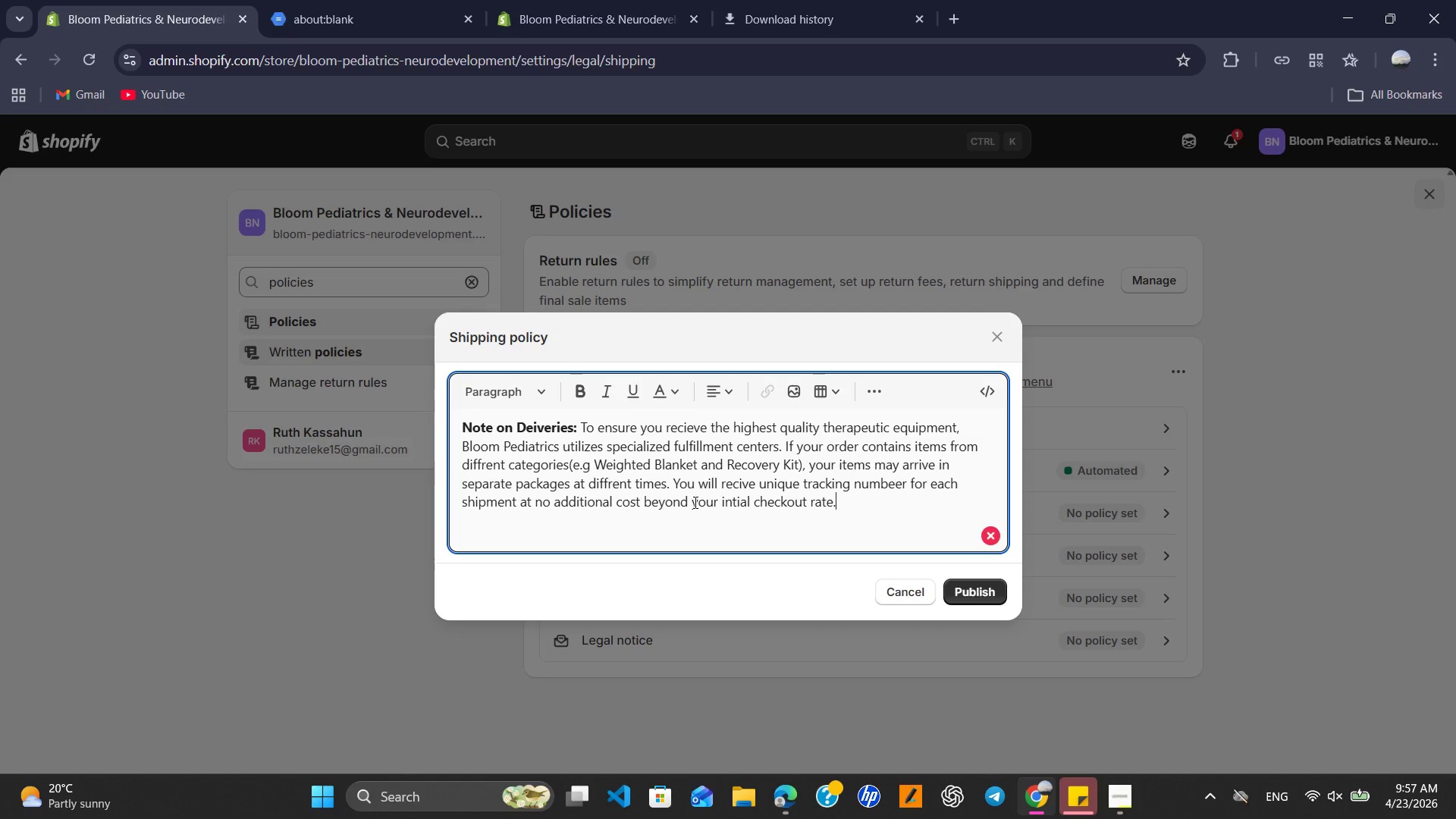 
key(Control+A)
 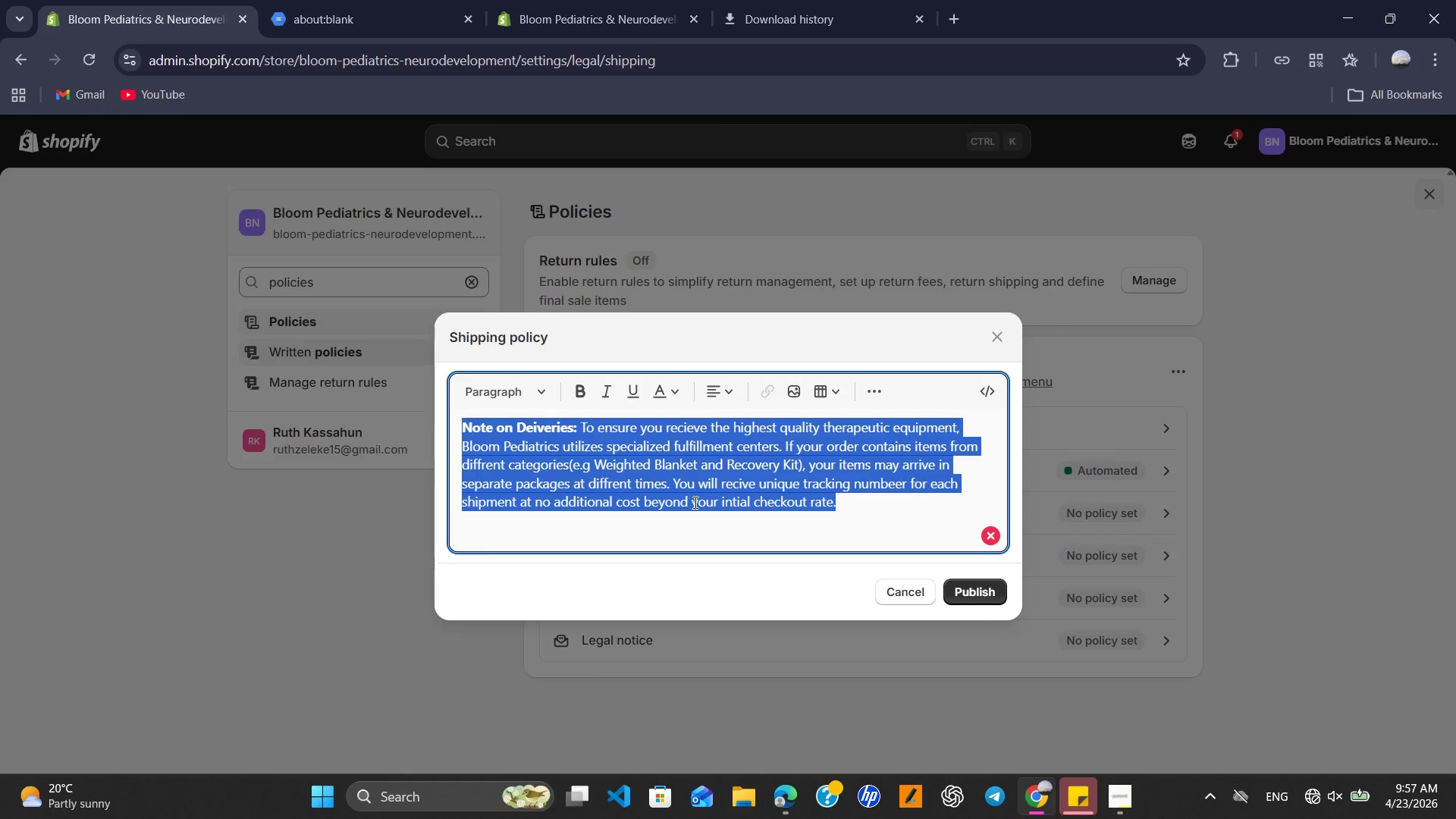 
key(Control+C)
 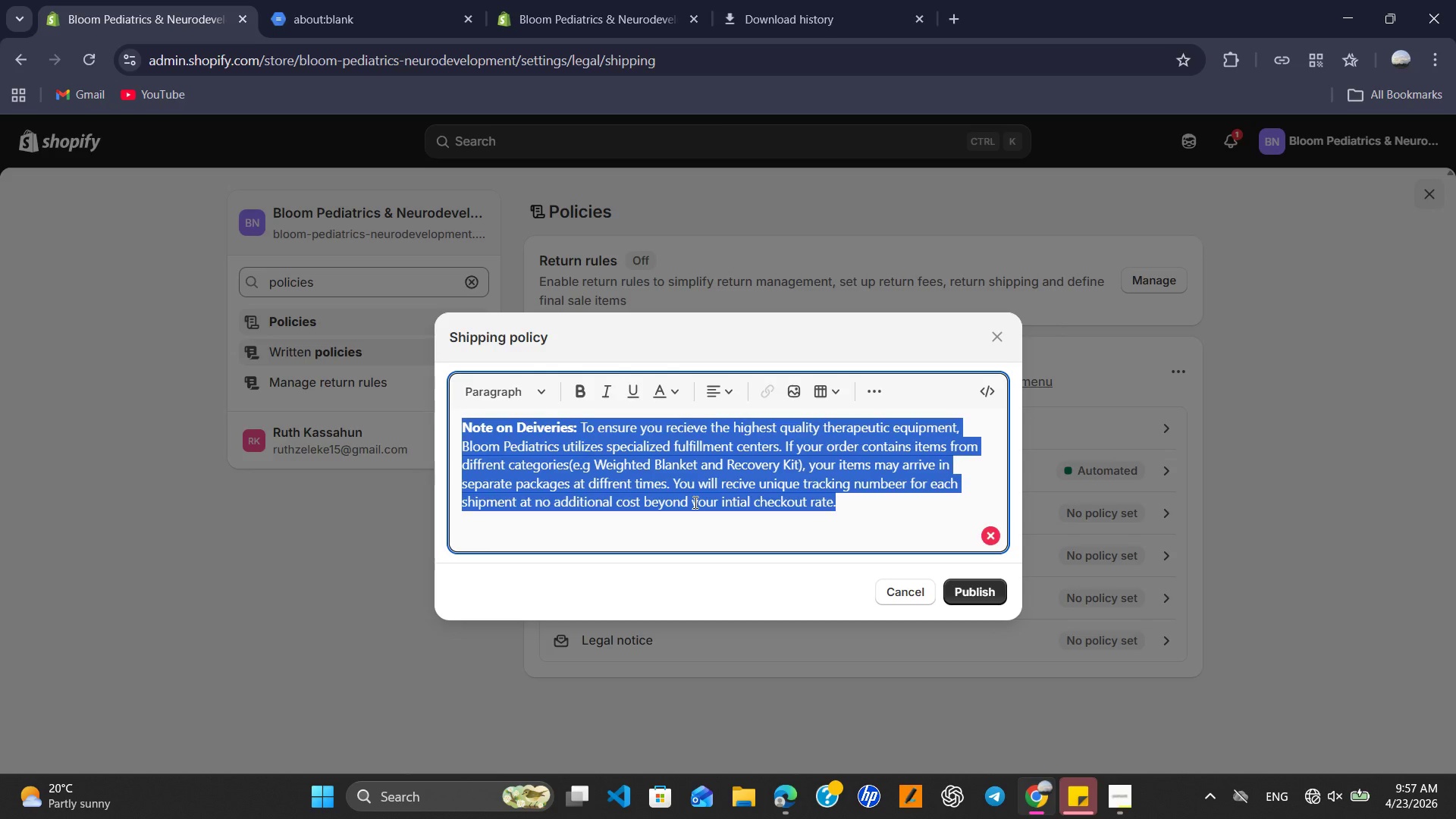 
key(Backspace)
 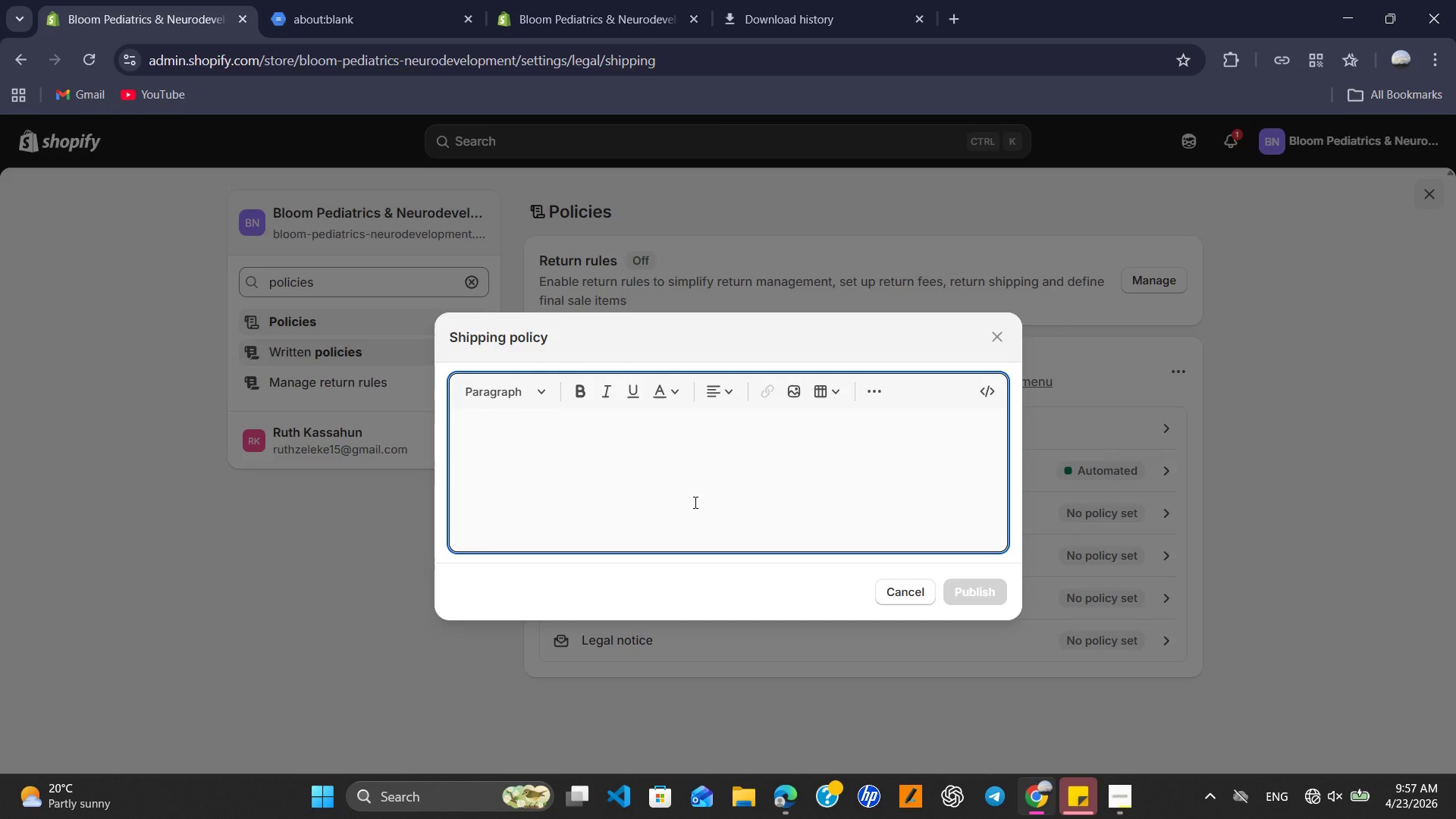 
hold_key(key=ControlLeft, duration=2.42)
 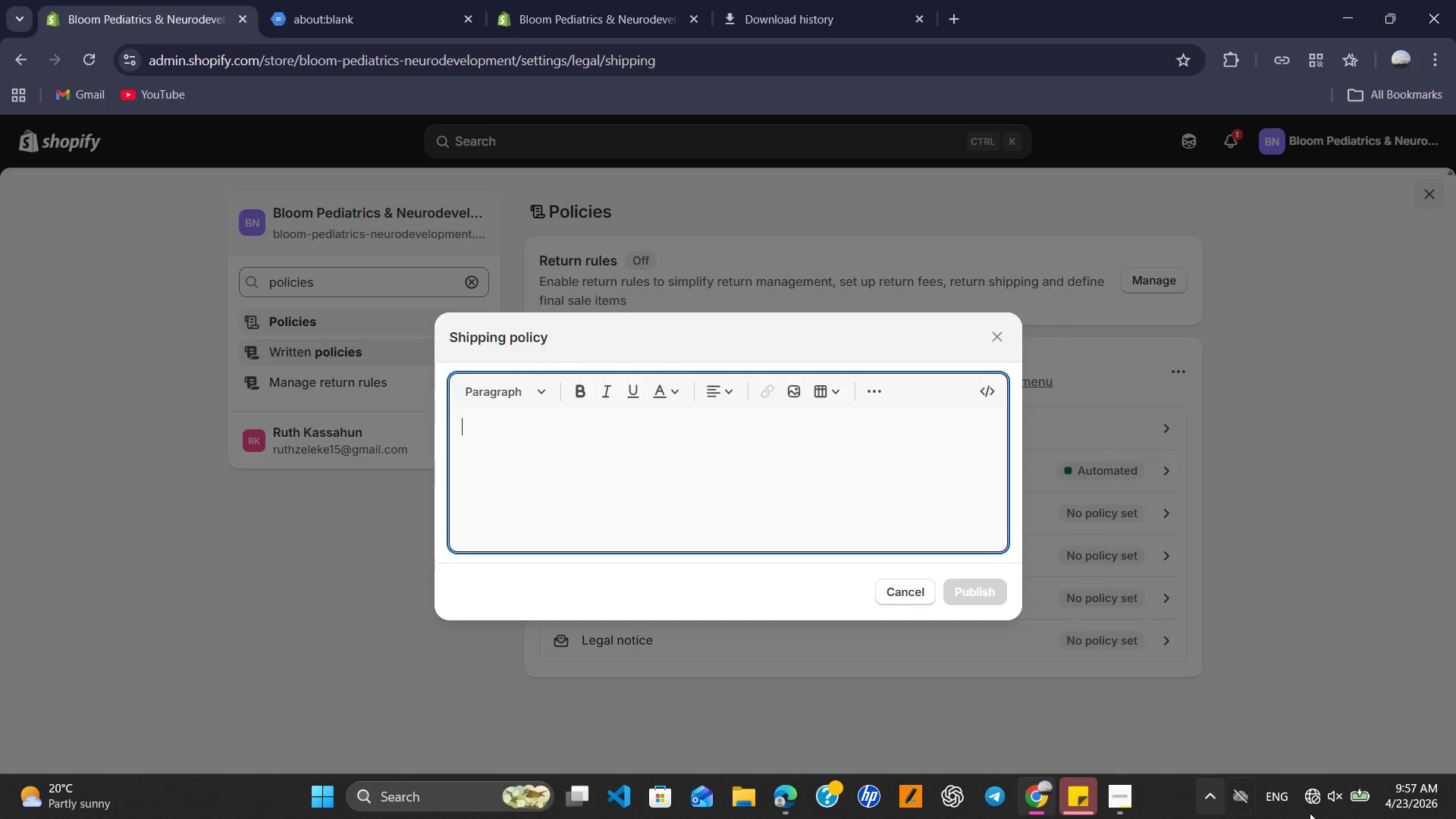 
left_click([1317, 786])
 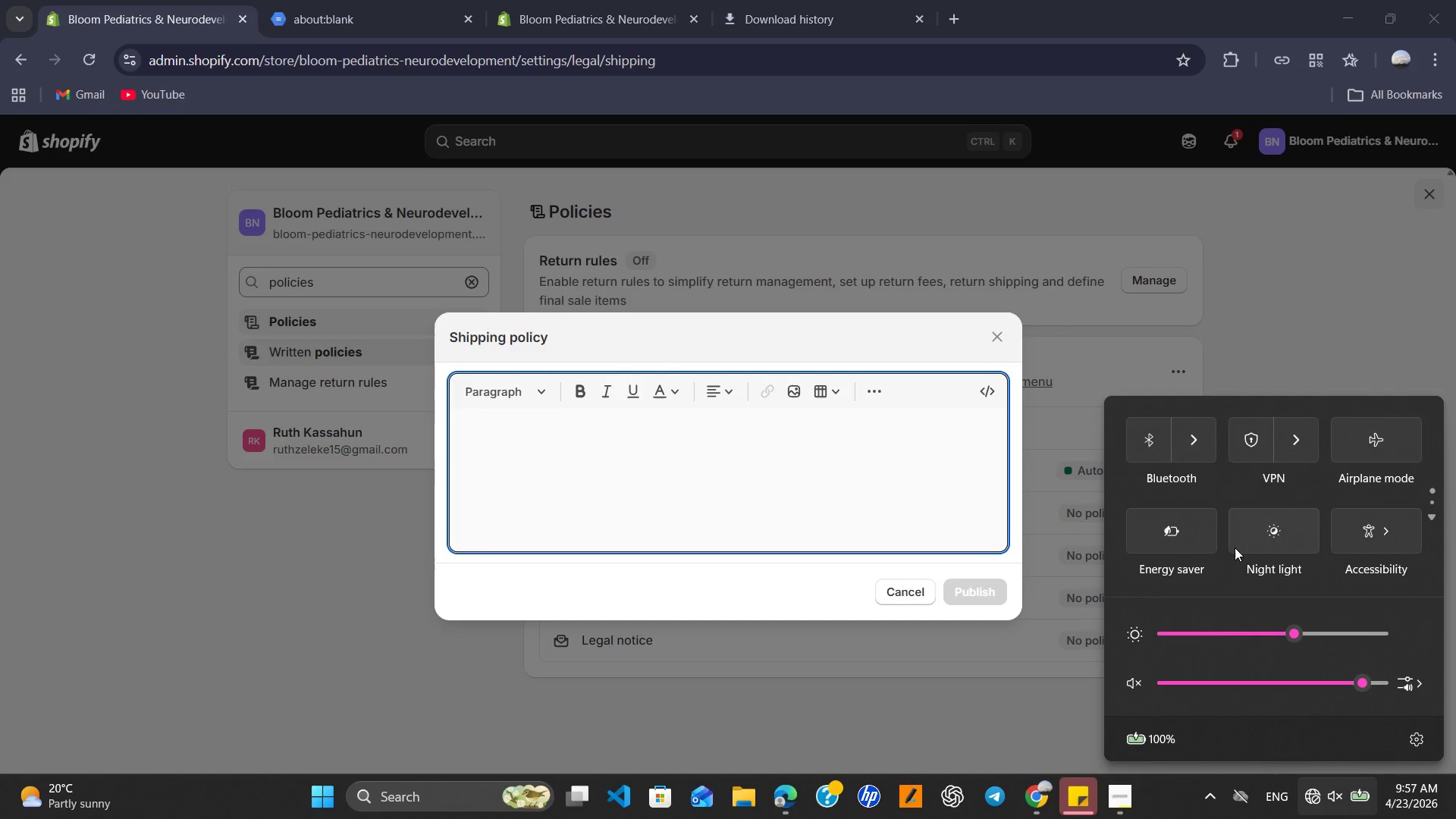 
scroll: coordinate [1225, 532], scroll_direction: down, amount: 8.0
 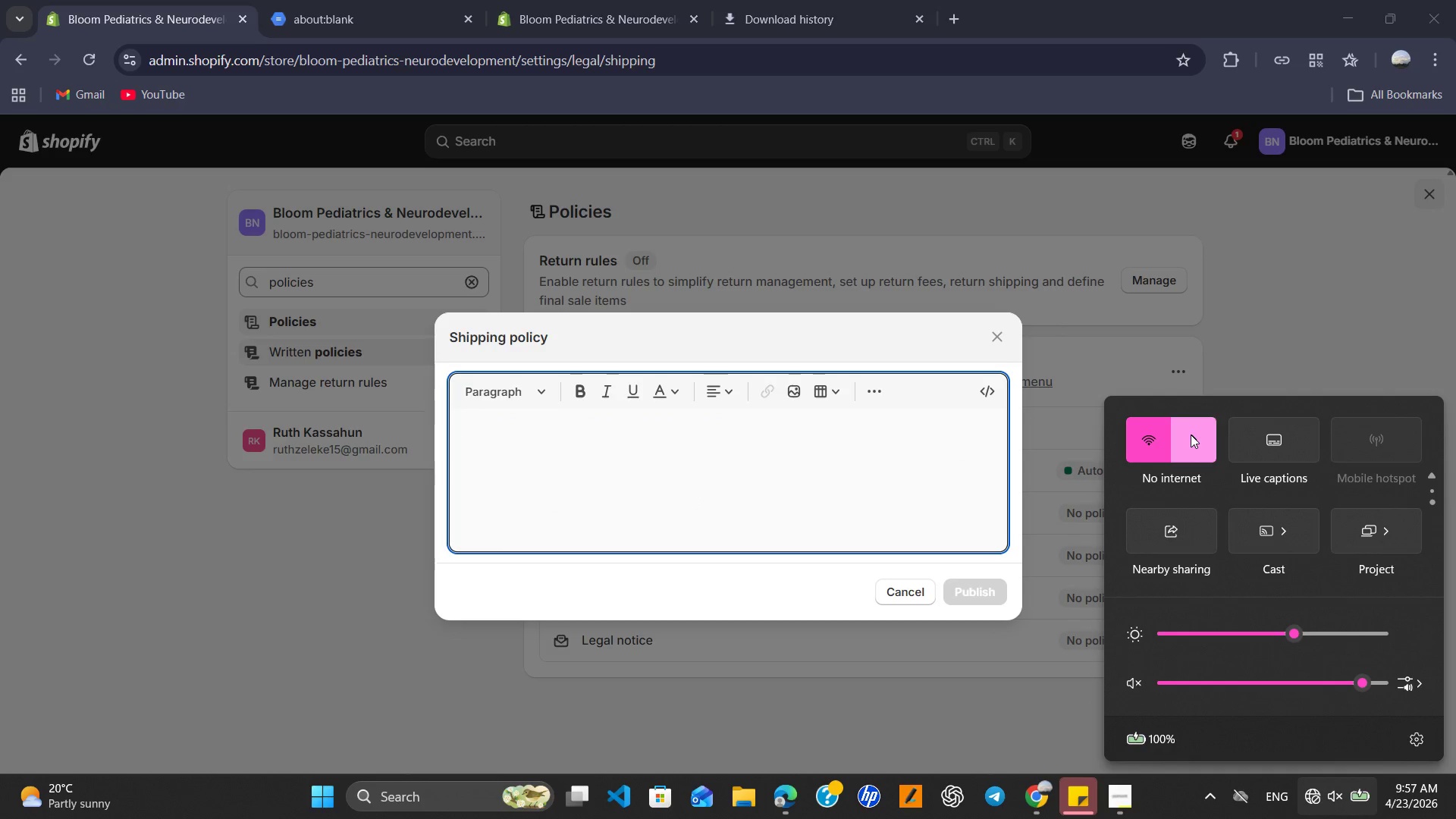 
left_click([1191, 435])
 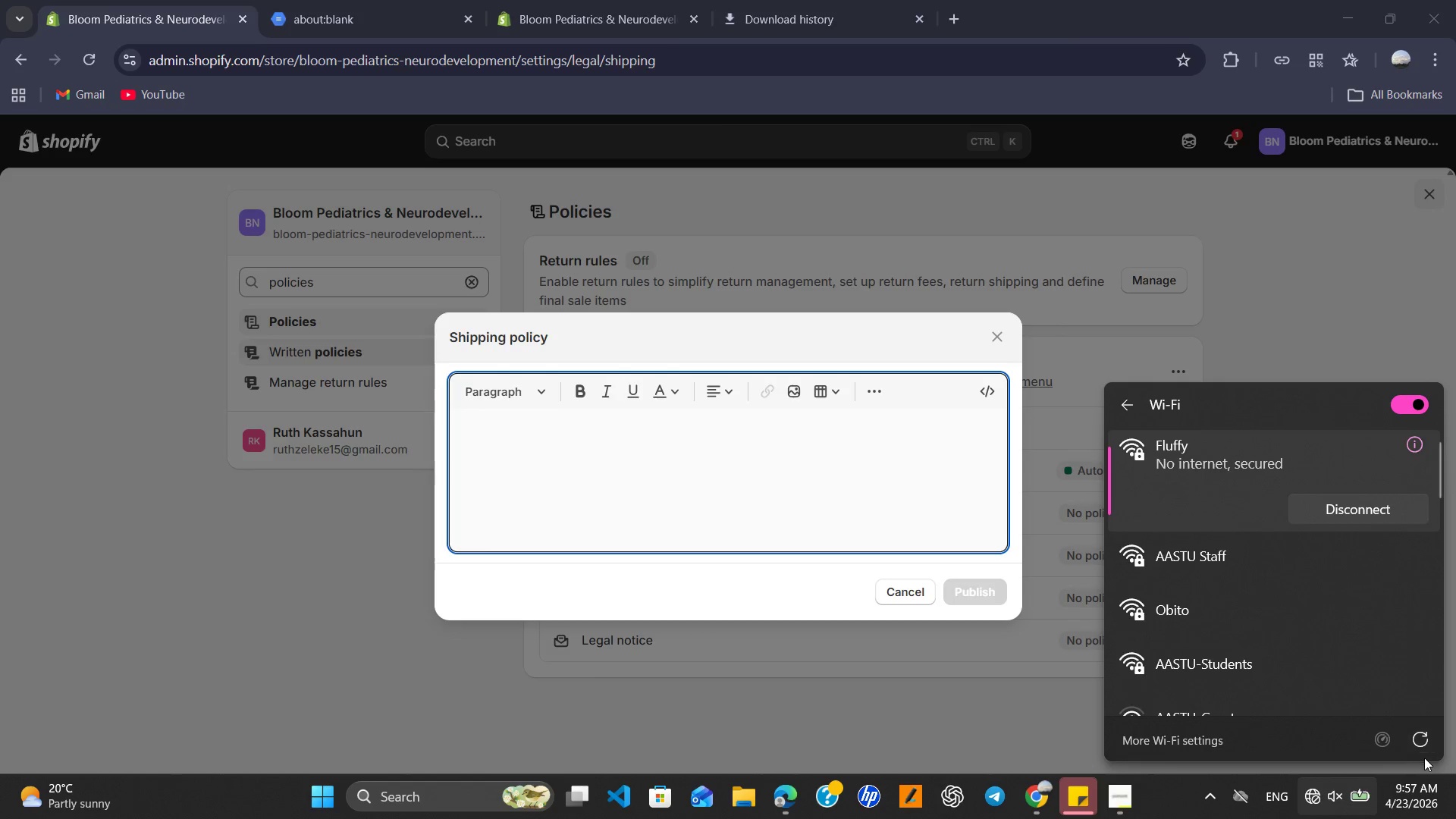 
left_click([1423, 741])
 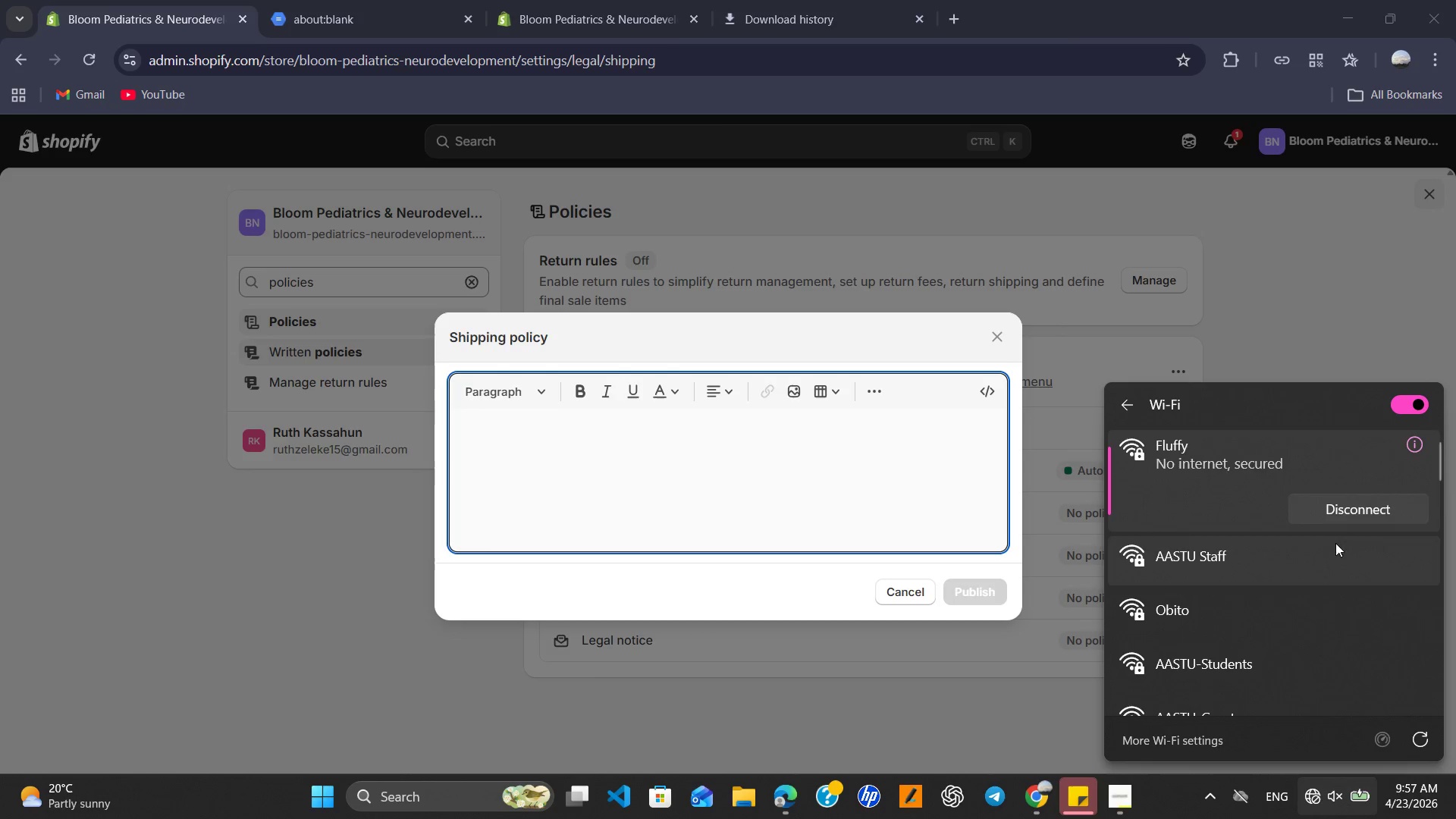 
wait(7.17)
 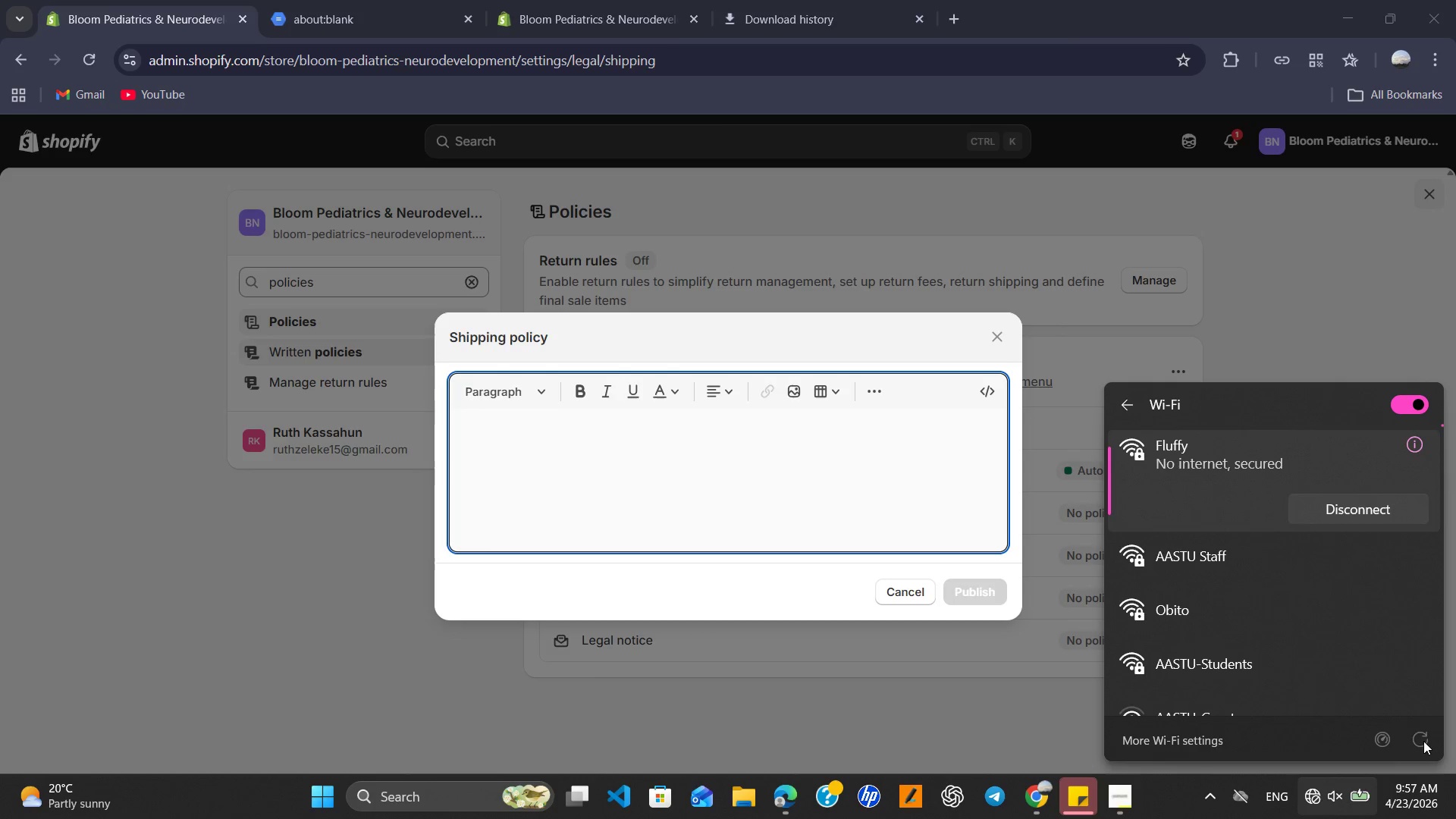 
left_click([1324, 517])
 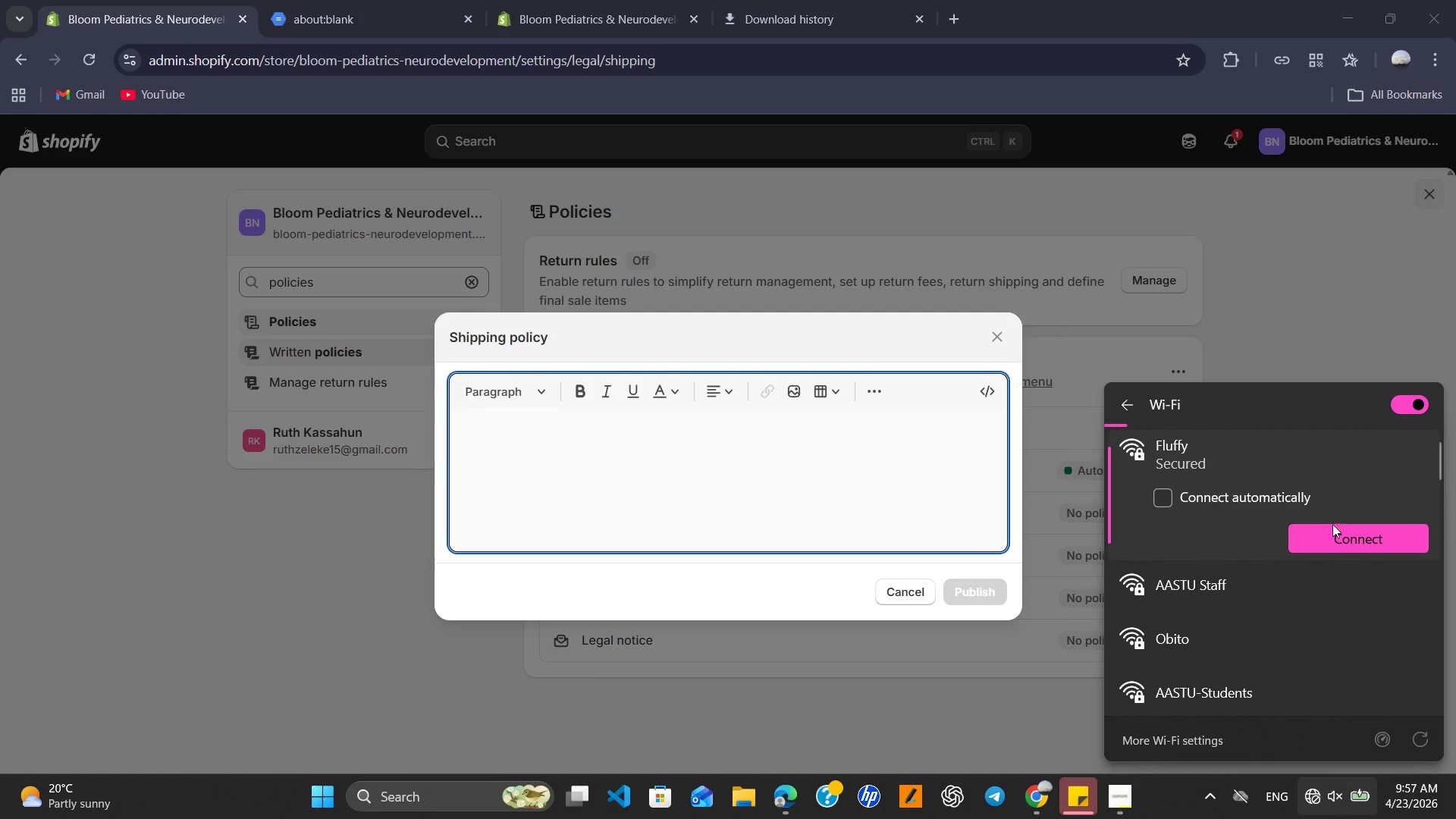 
left_click([1329, 532])
 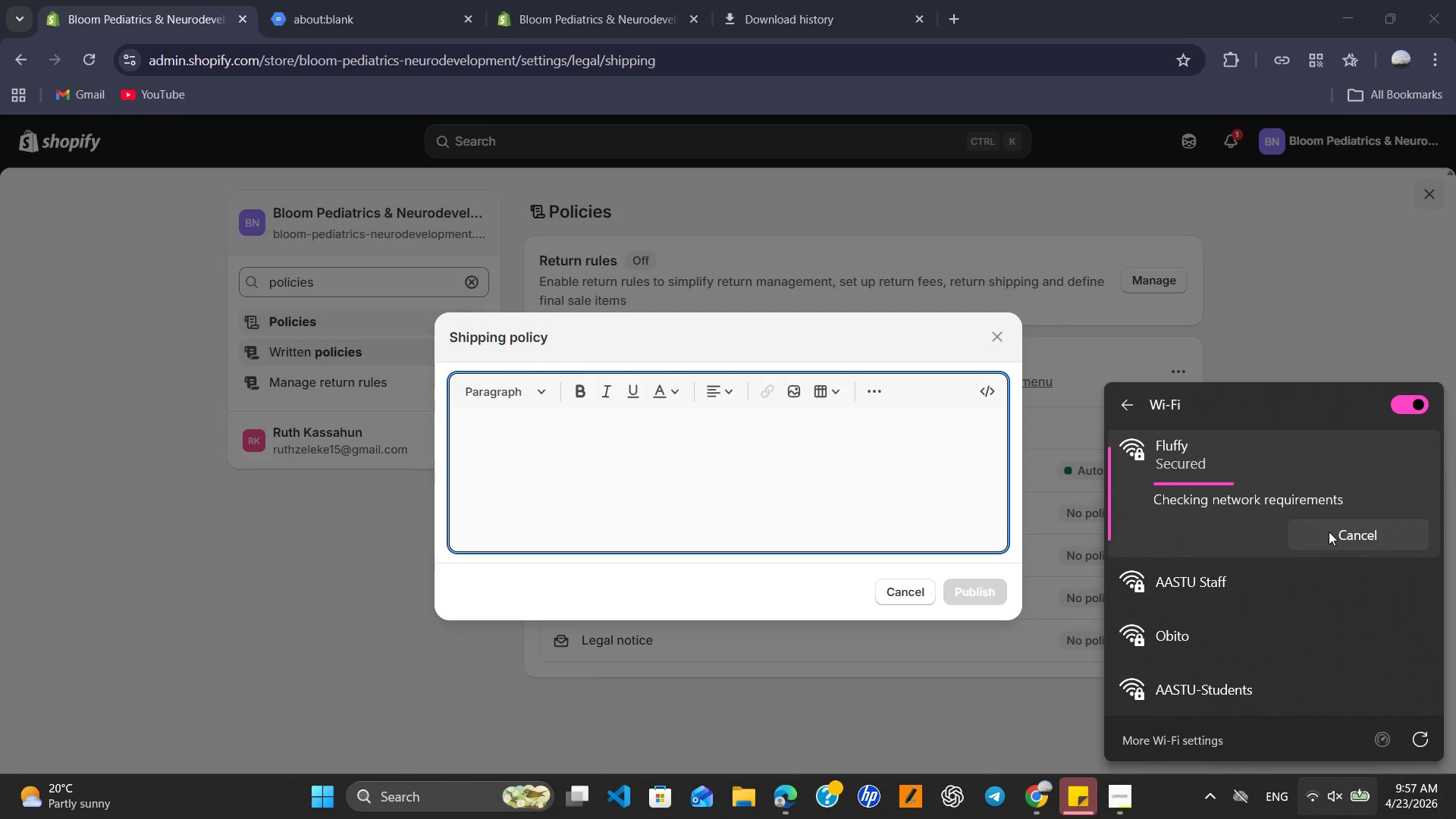 
wait(9.7)
 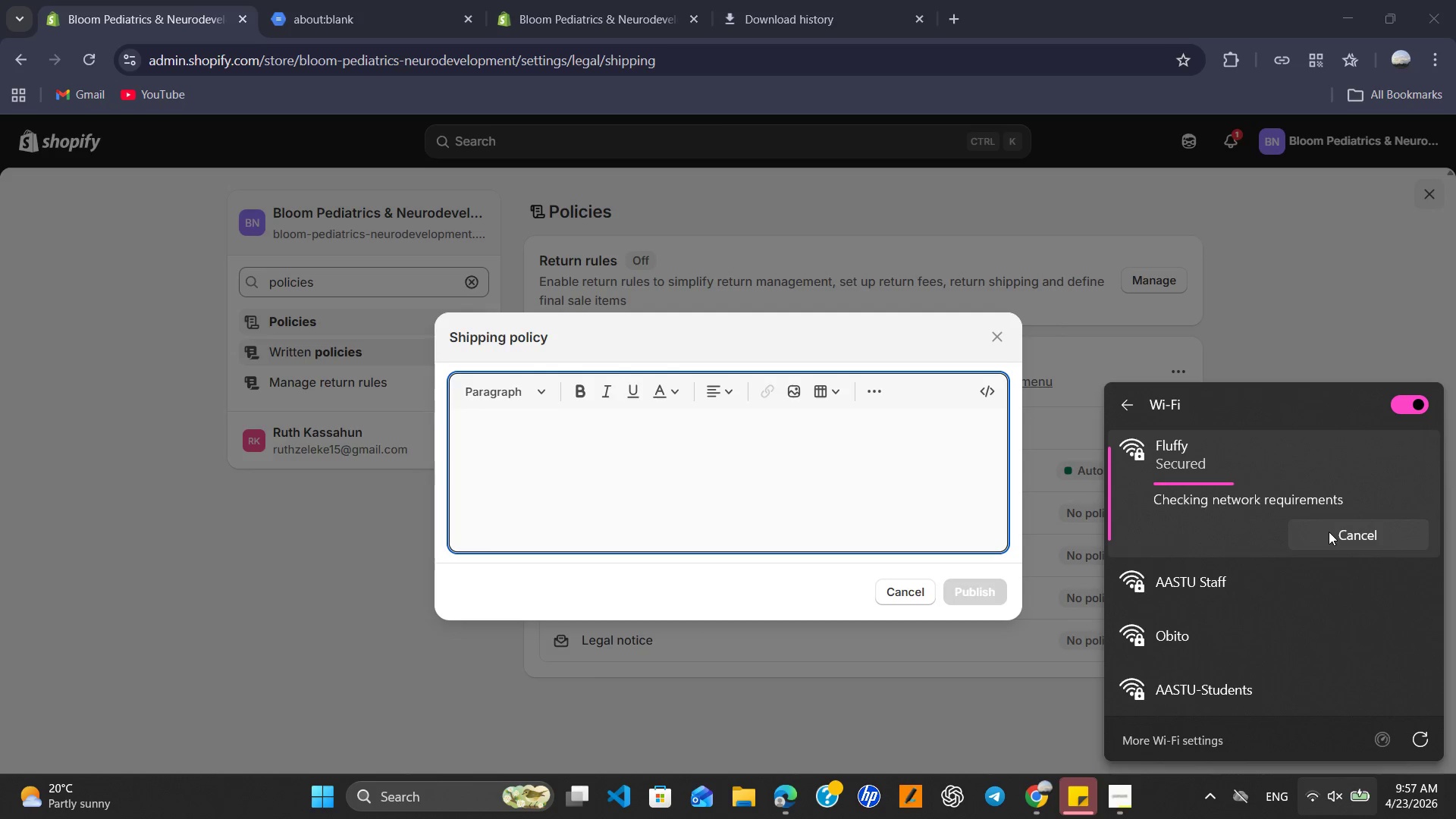 
left_click([1257, 650])
 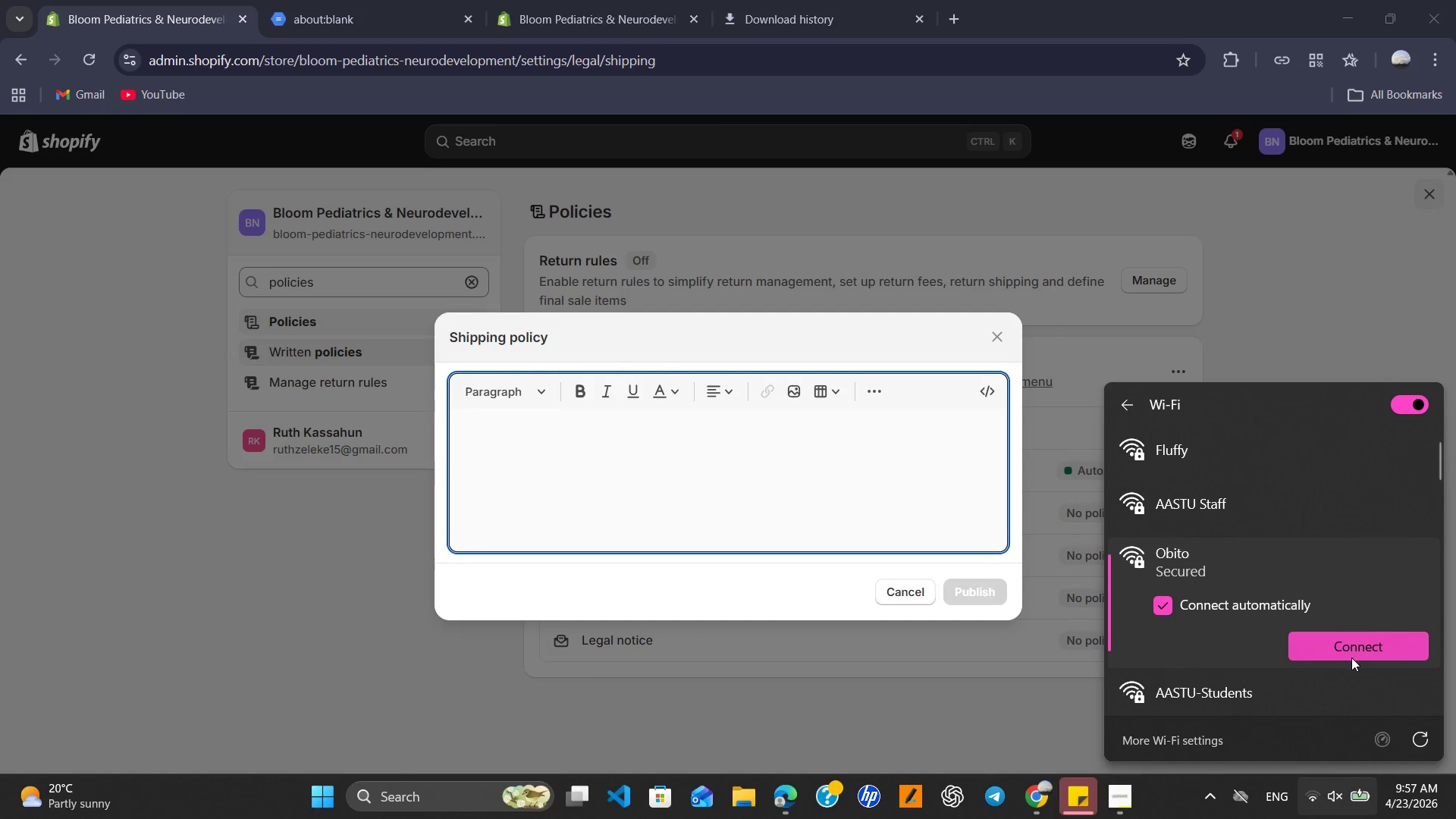 
left_click([1351, 657])
 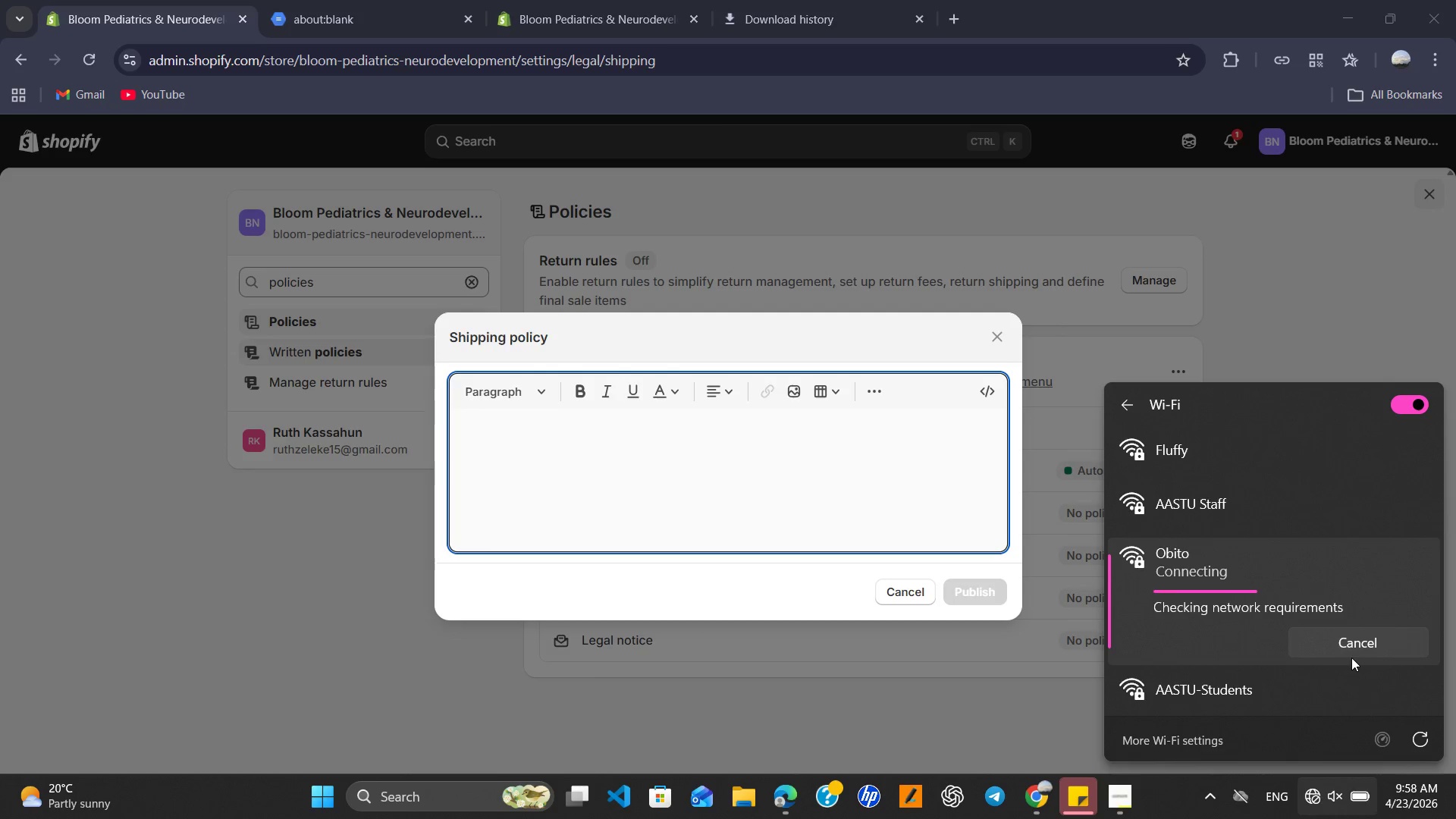 
wait(17.7)
 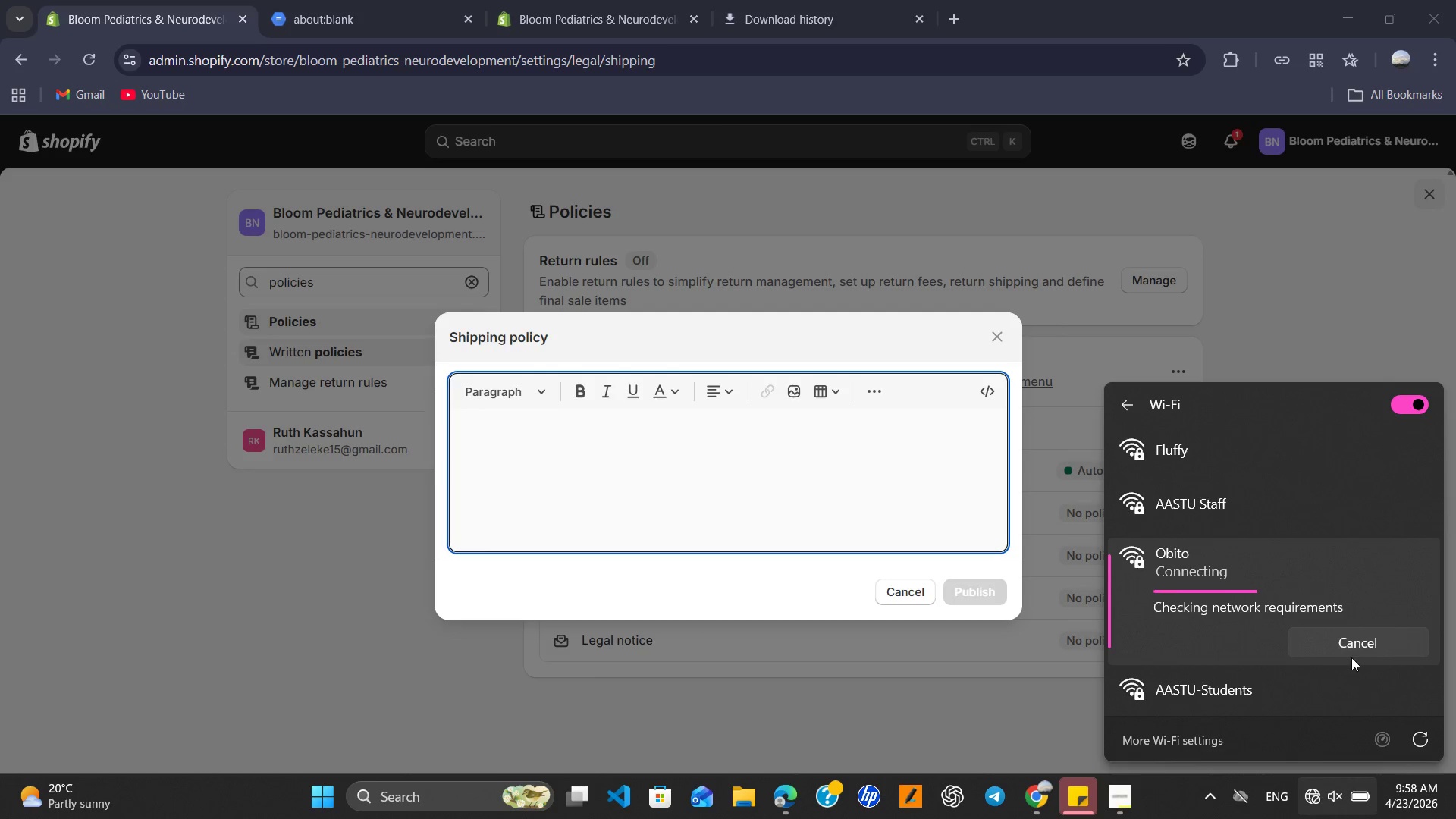 
left_click([1334, 445])
 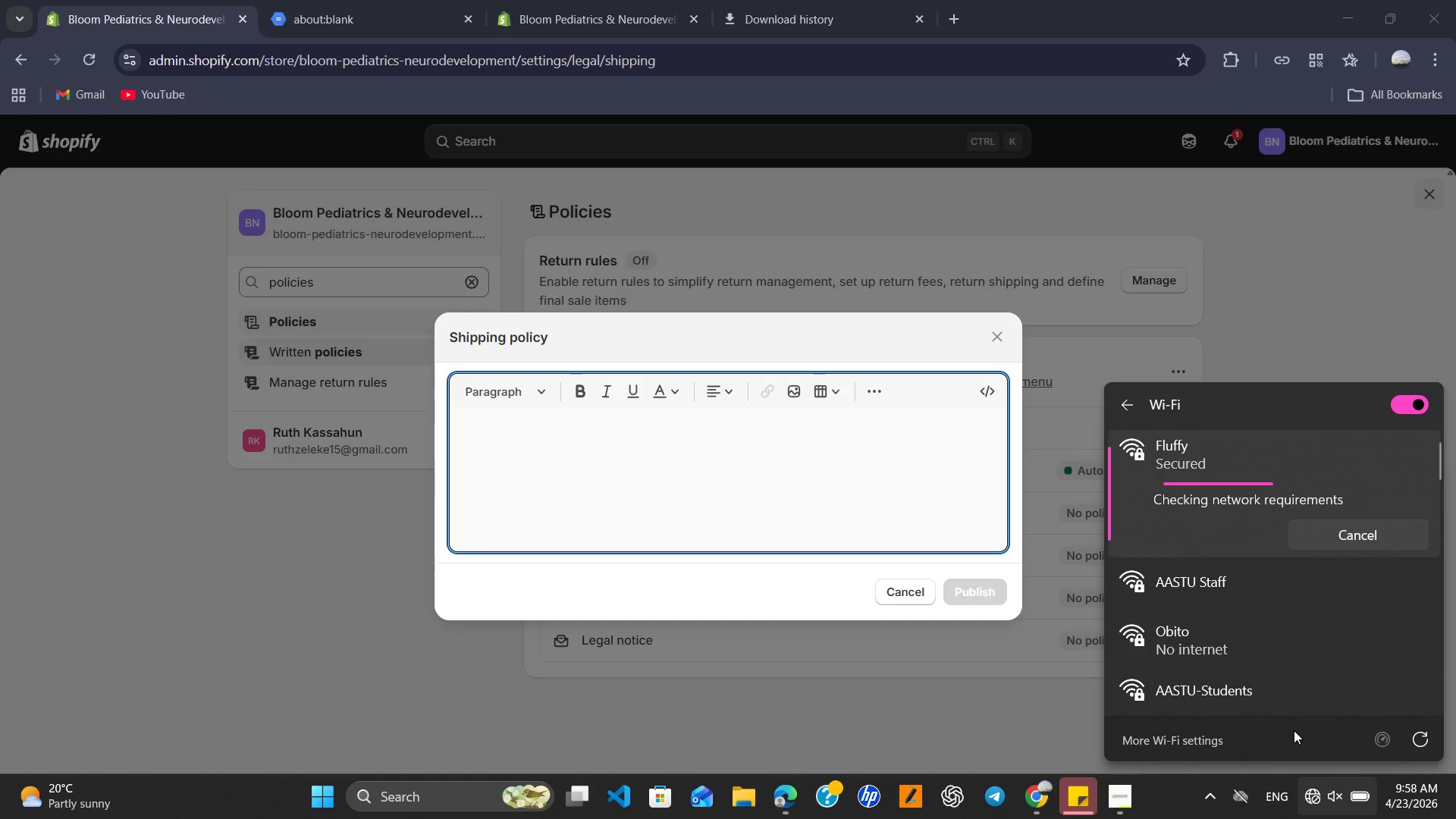 
wait(6.44)
 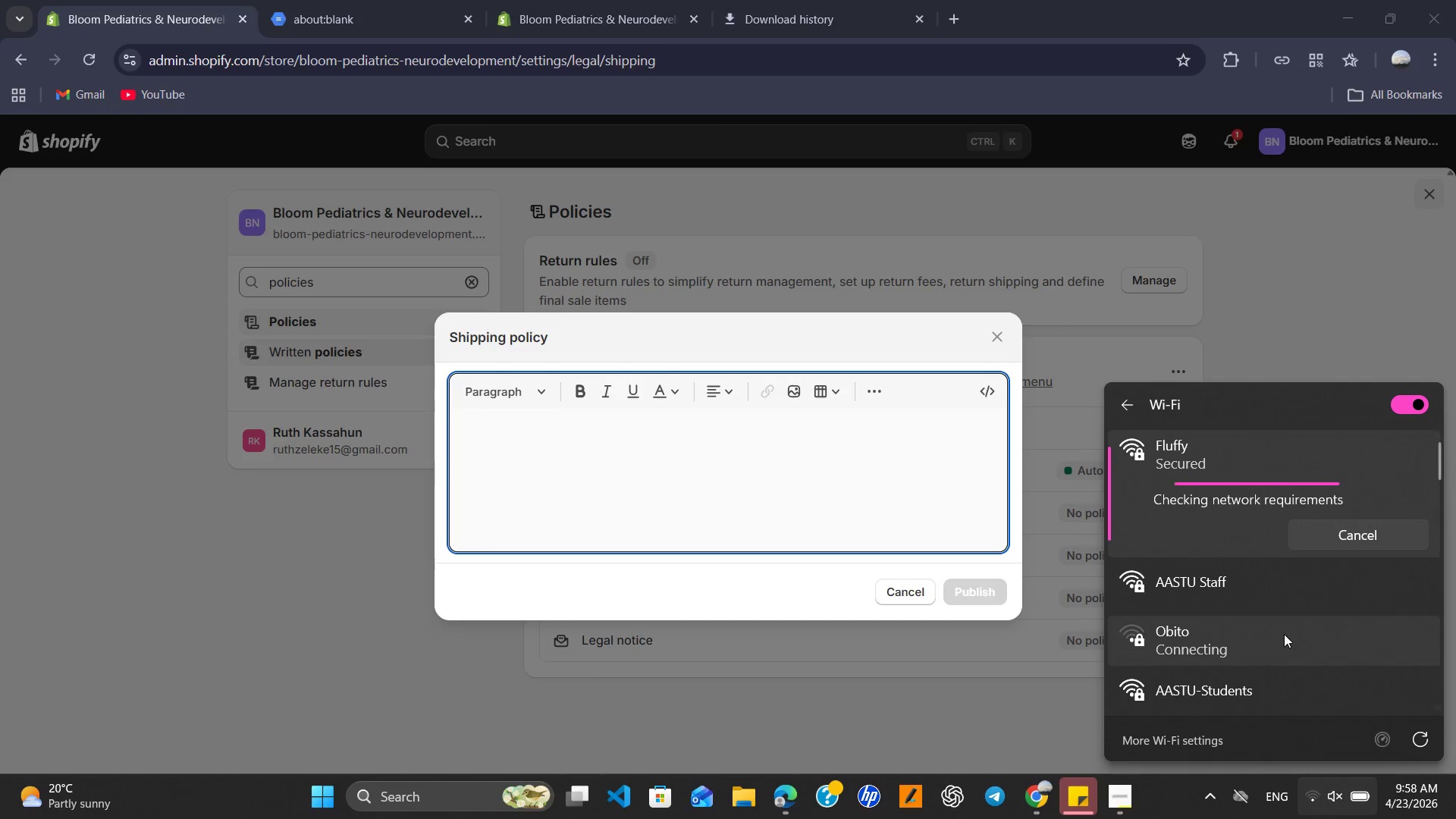 
left_click([1413, 397])
 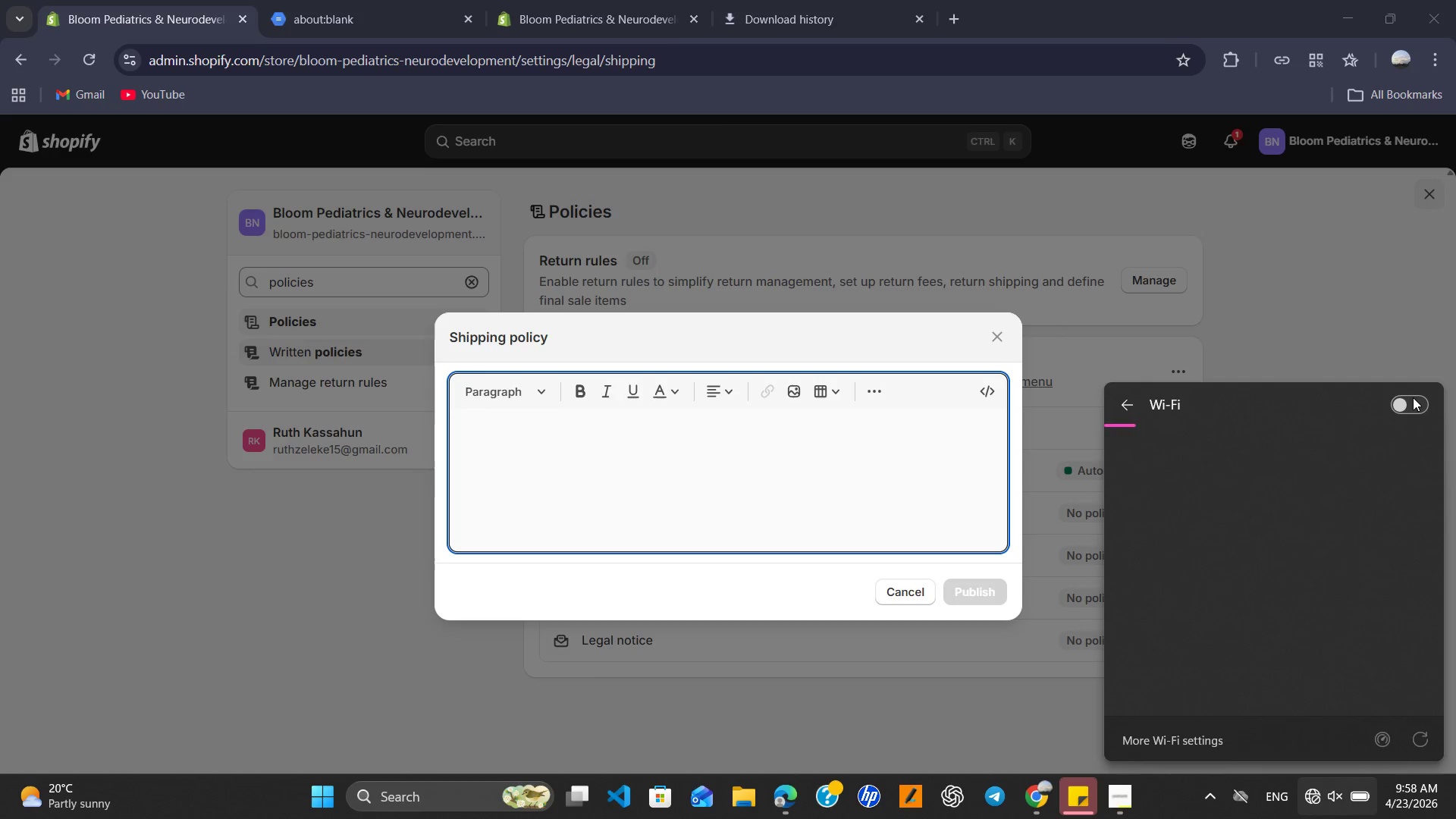 
left_click([1413, 397])
 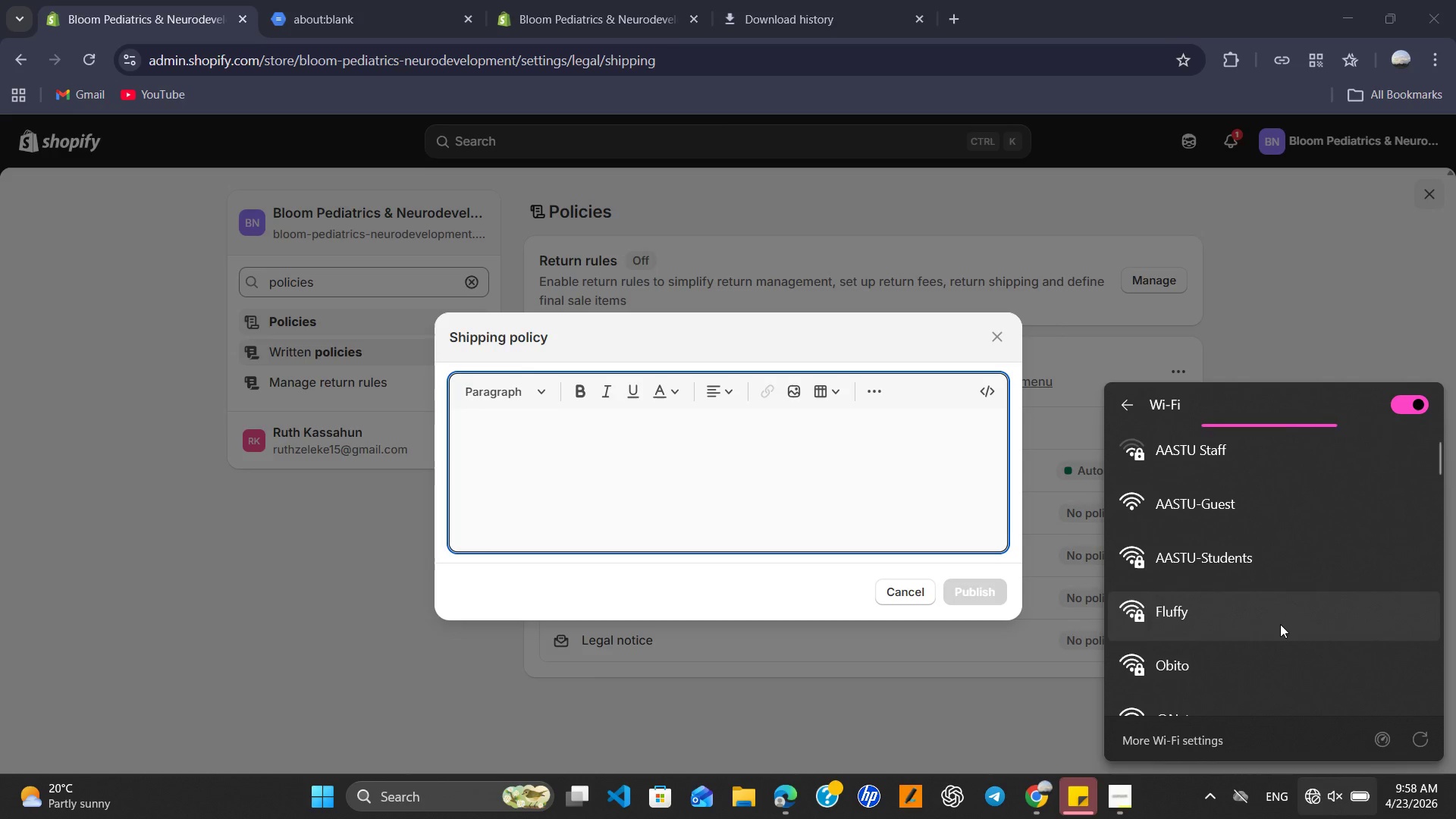 
left_click([1275, 626])
 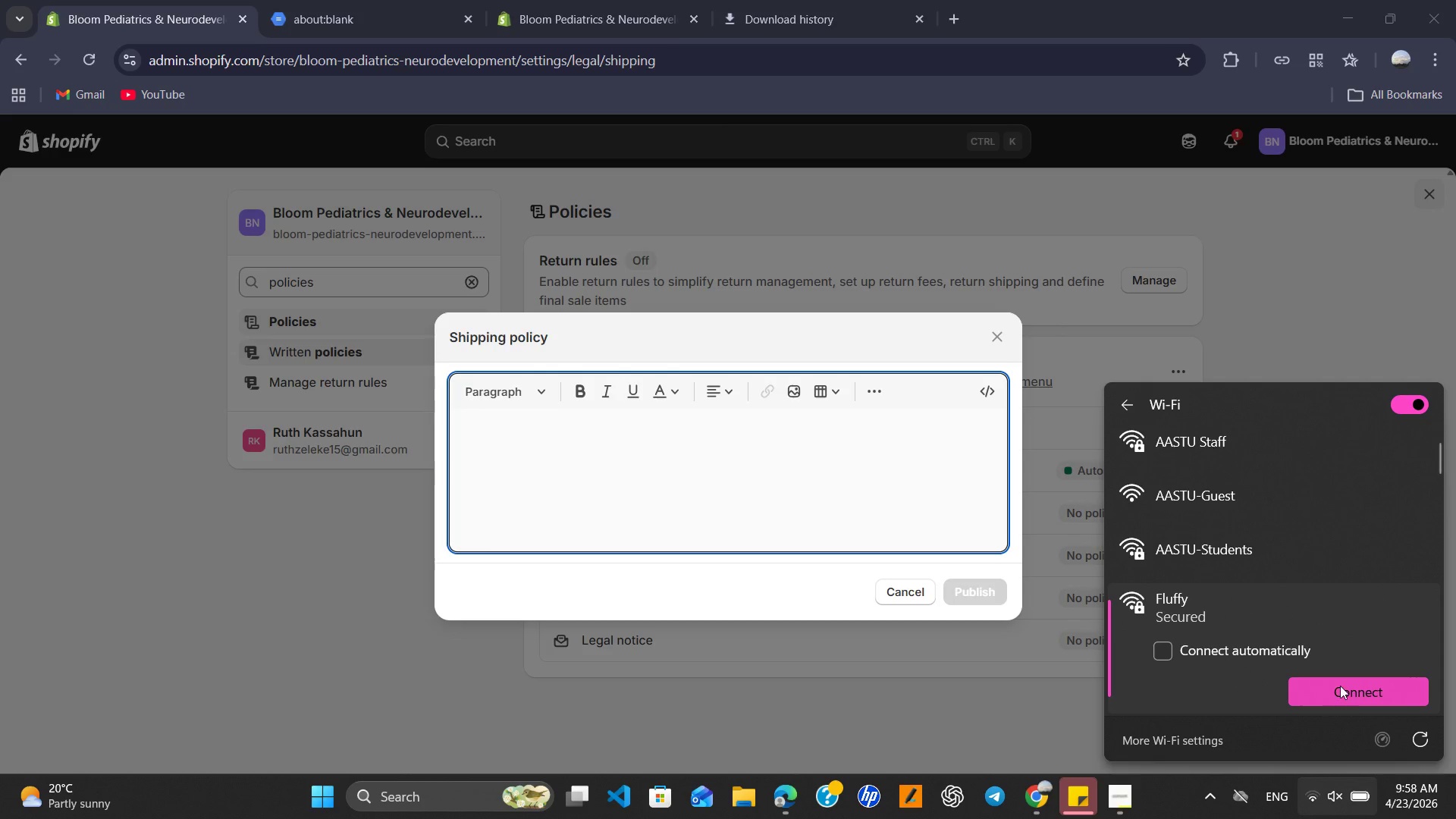 
left_click([1340, 686])
 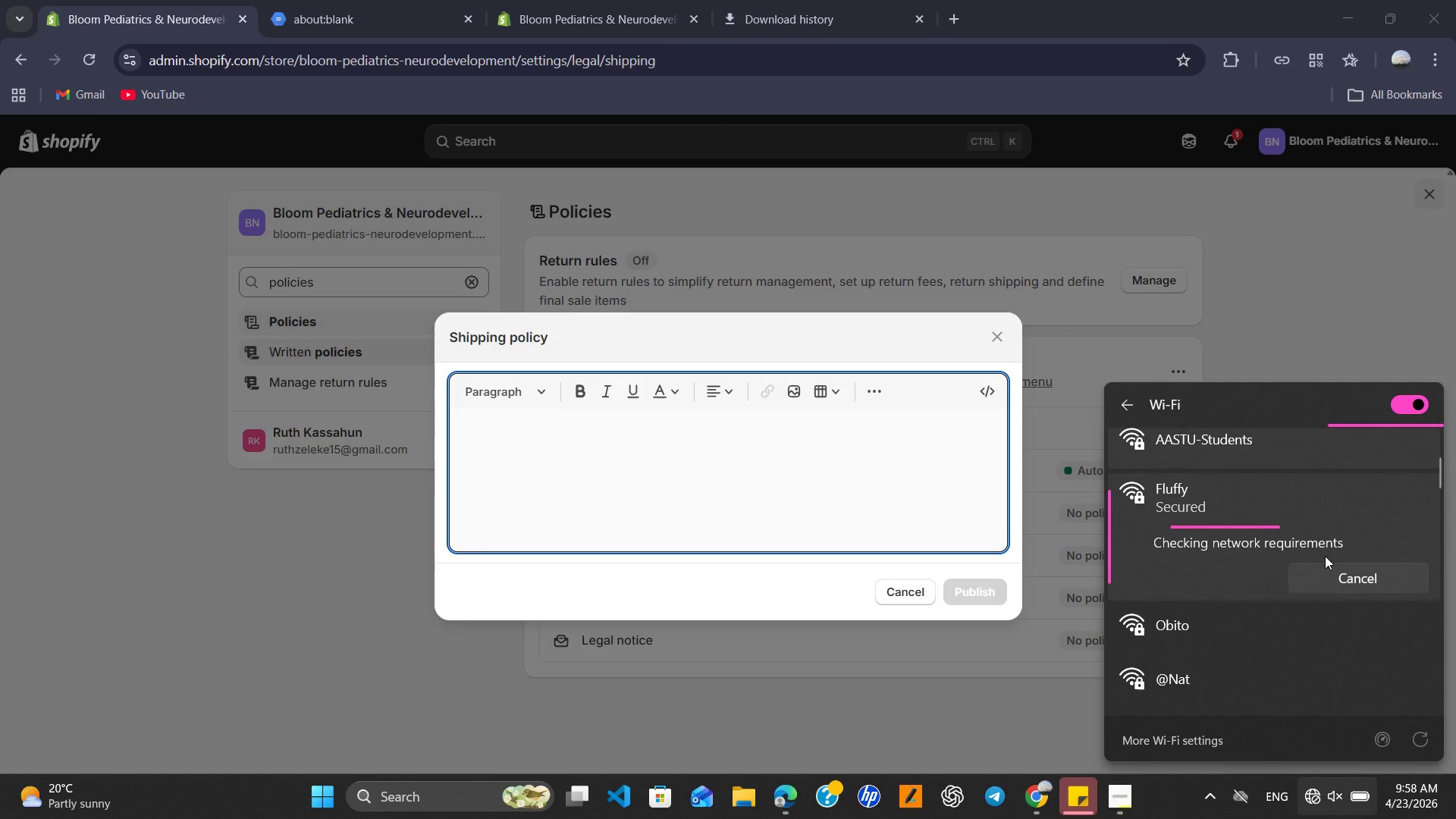 
wait(6.27)
 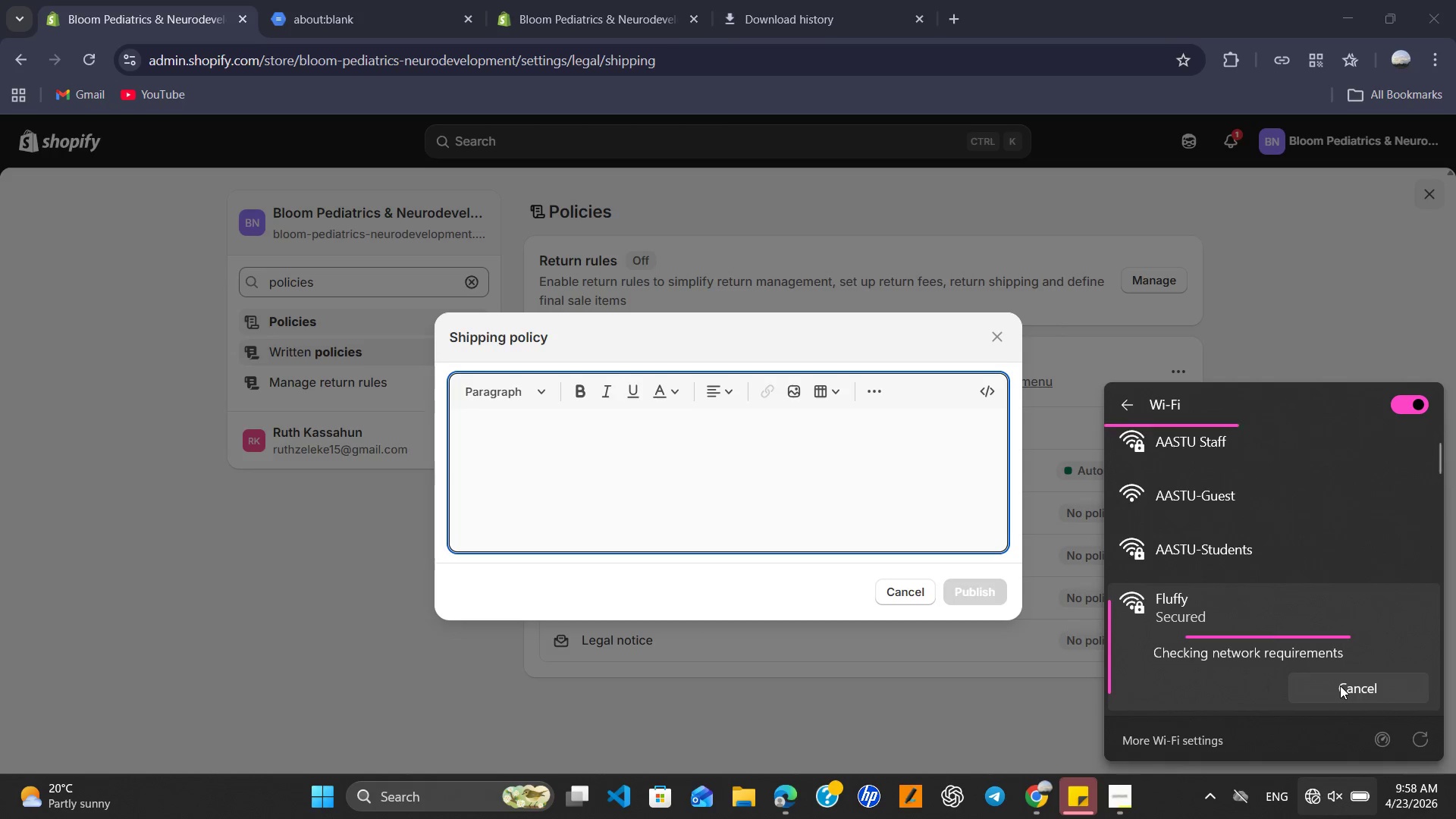 
left_click([1301, 639])
 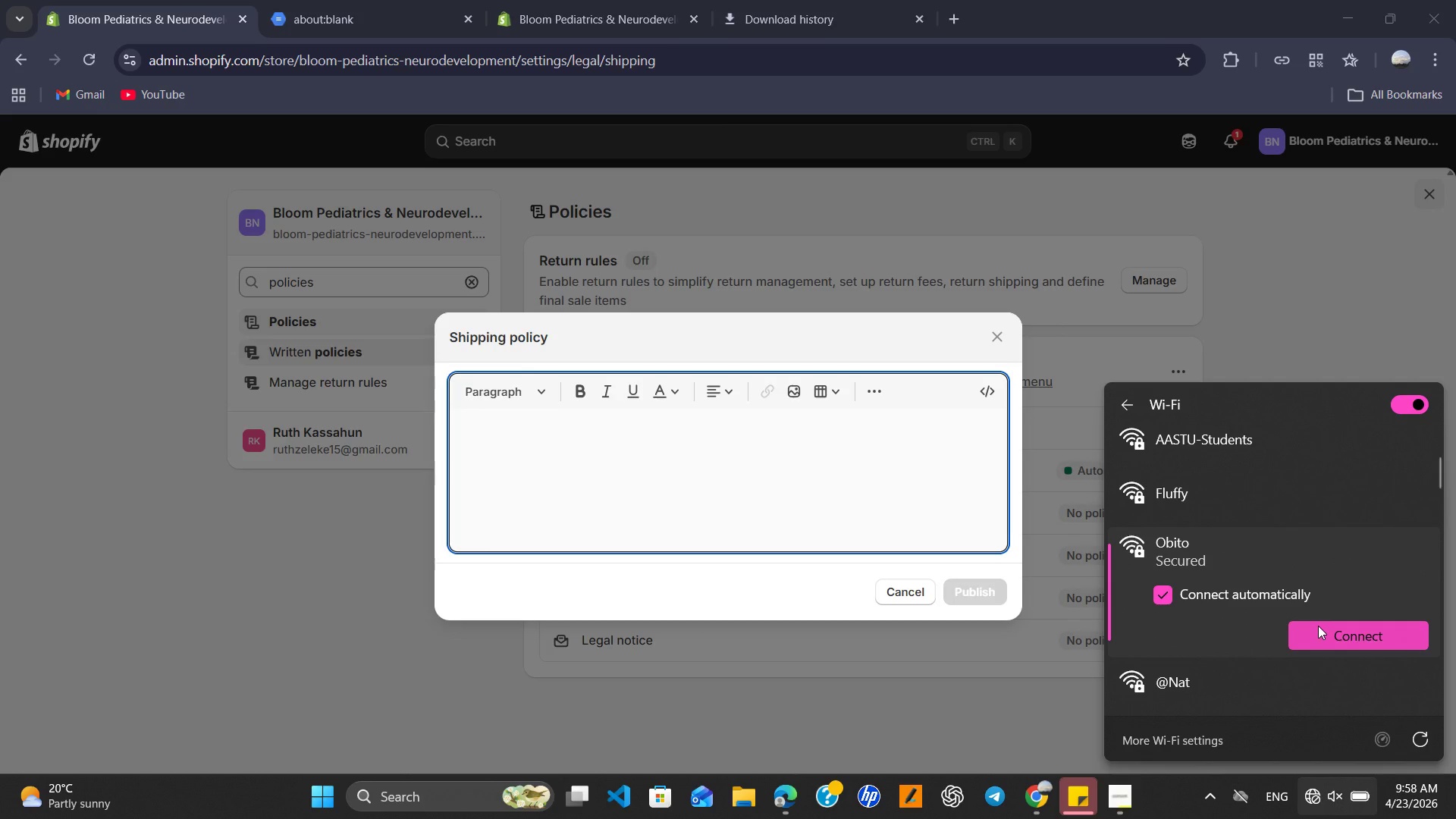 
left_click([1318, 626])
 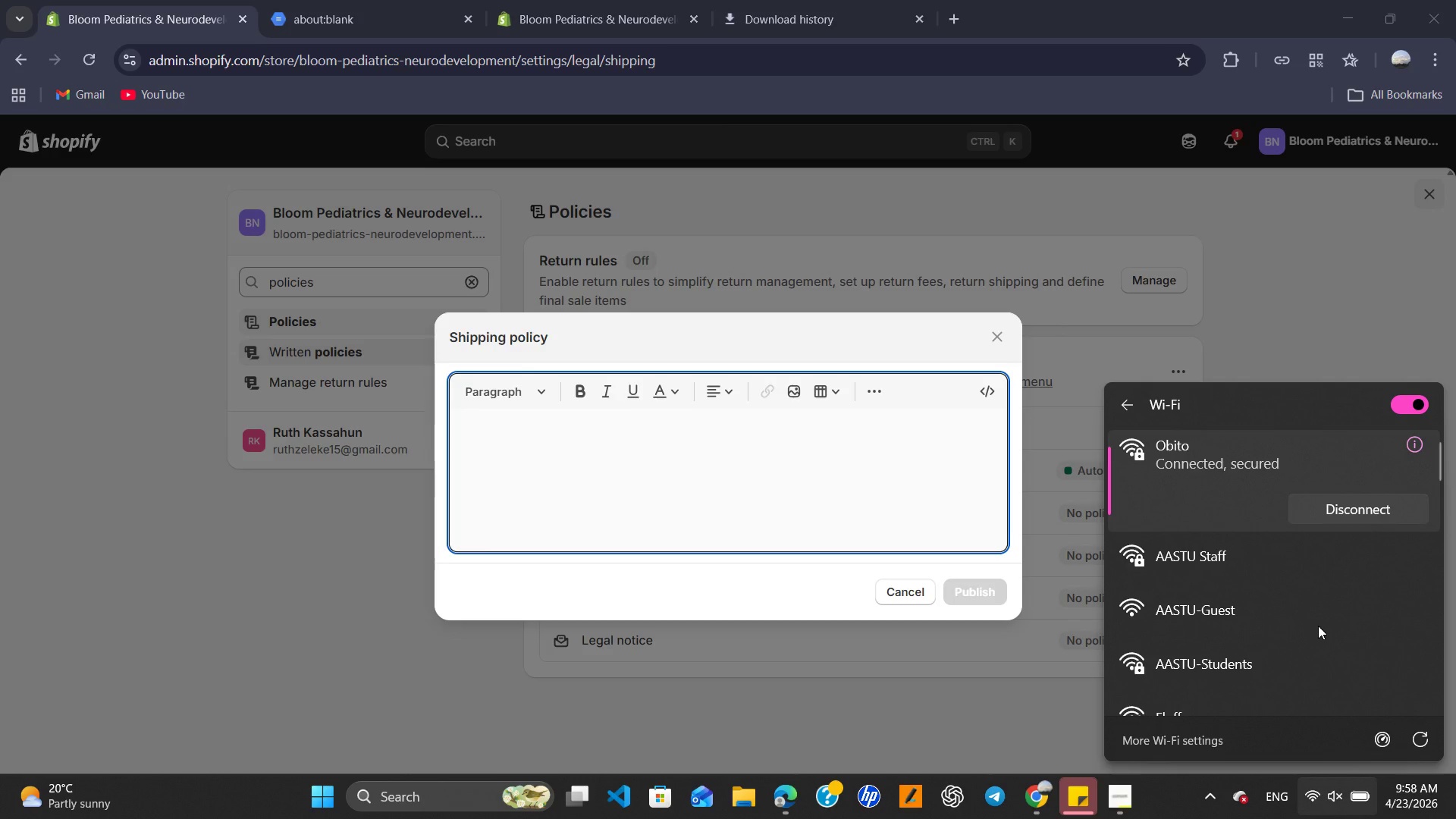 
wait(20.3)
 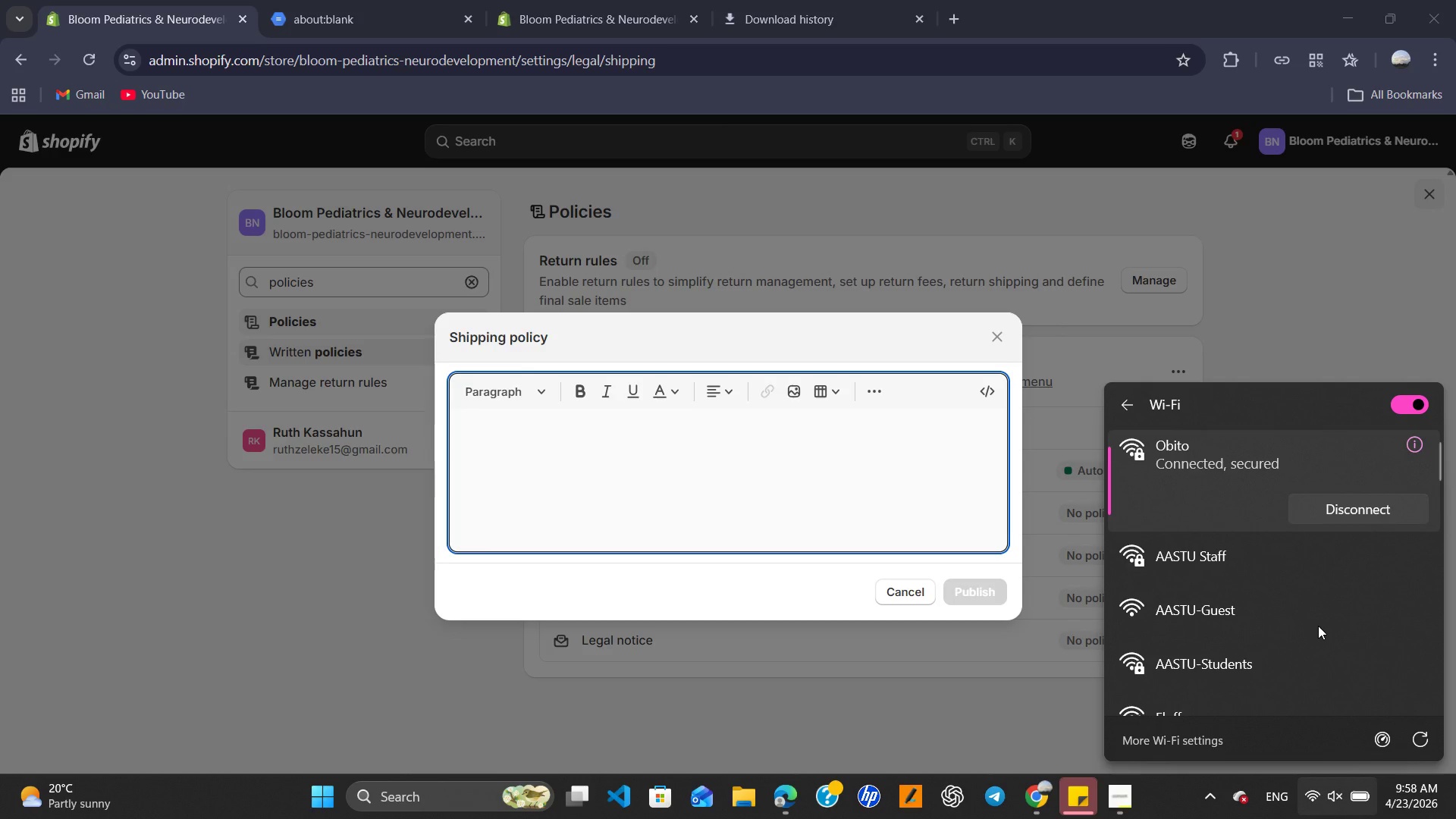 
left_click([786, 470])
 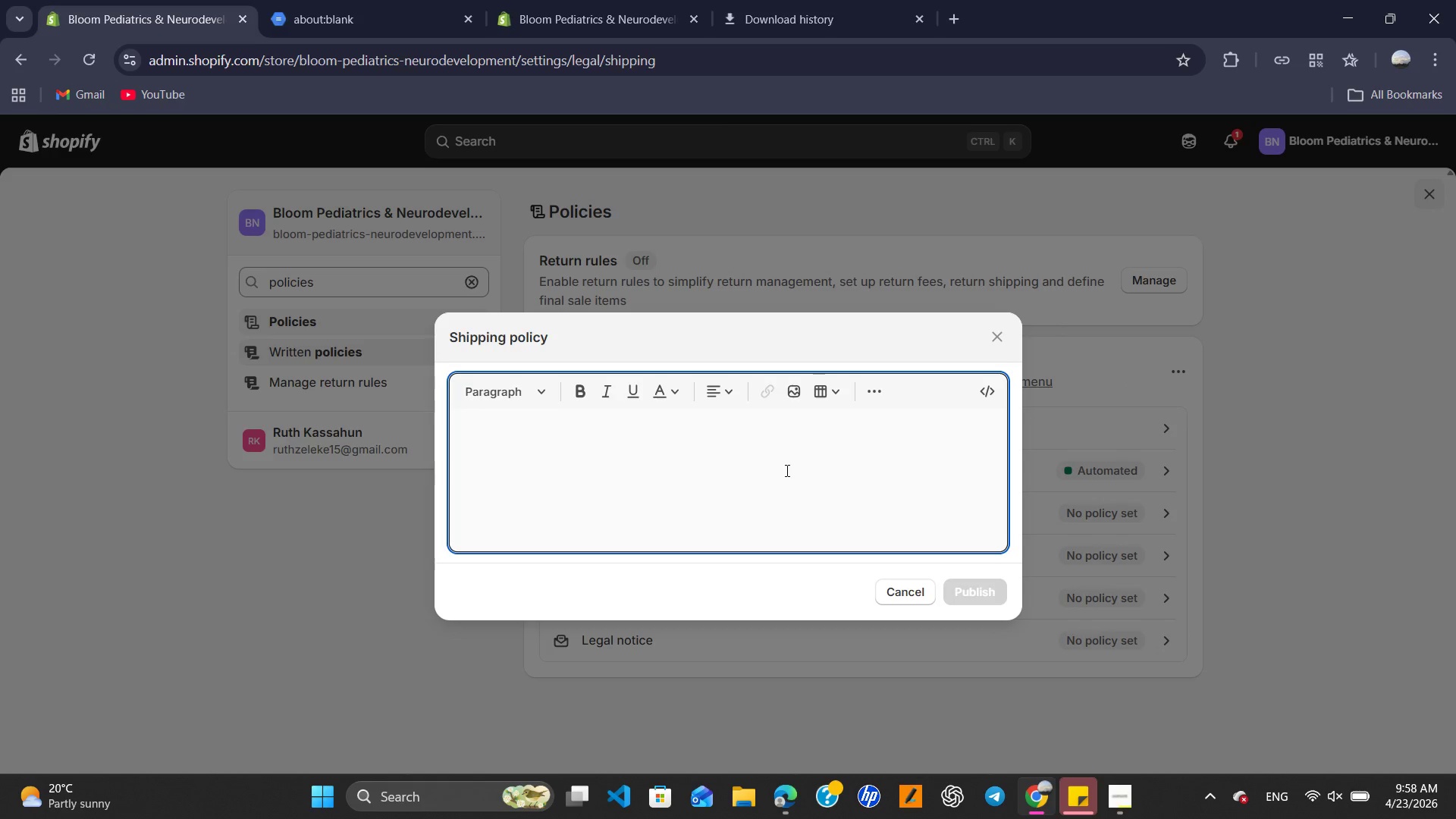 
key(Control+V)
 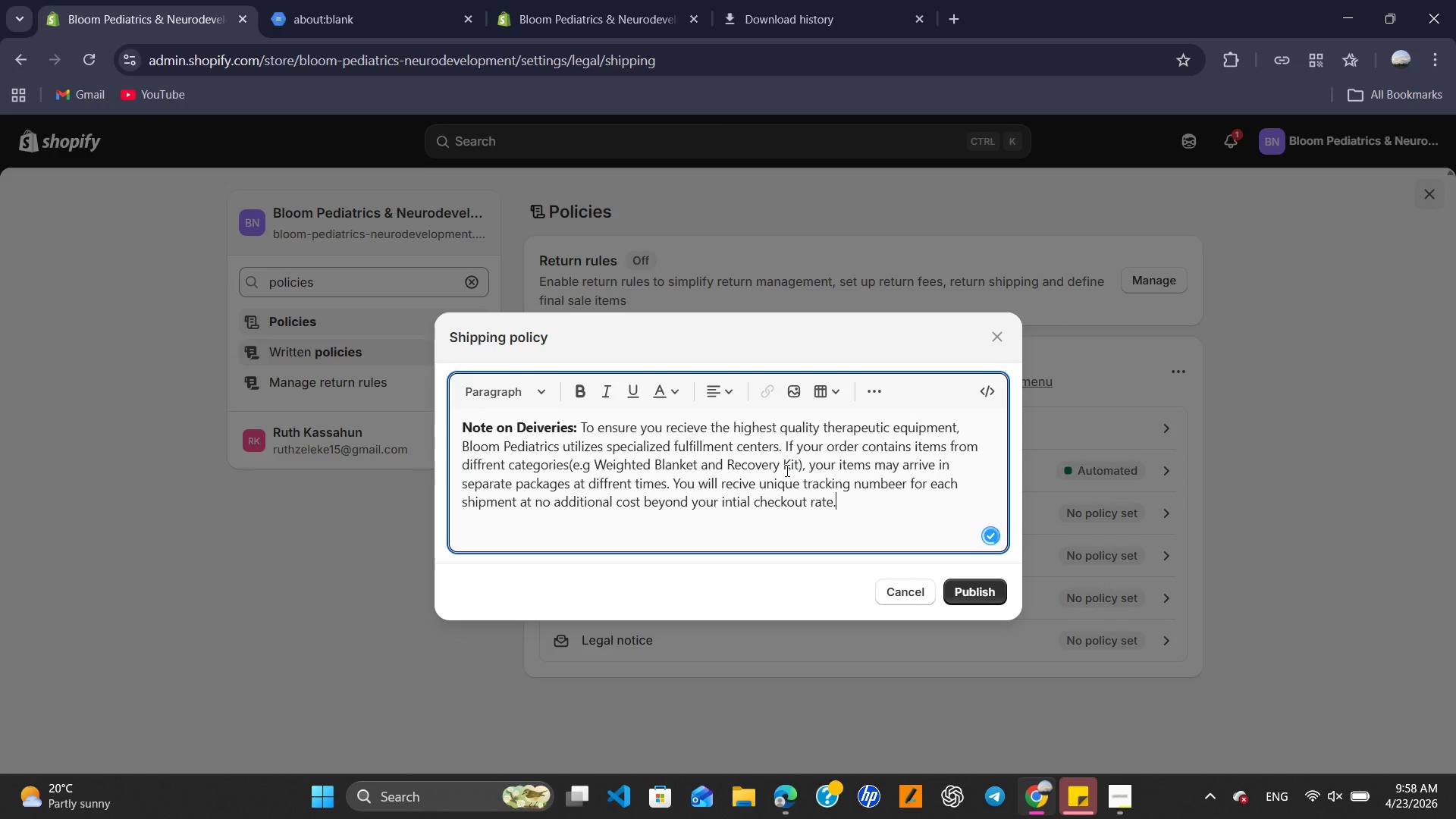 
hold_key(key=Unknown, duration=1.28)
 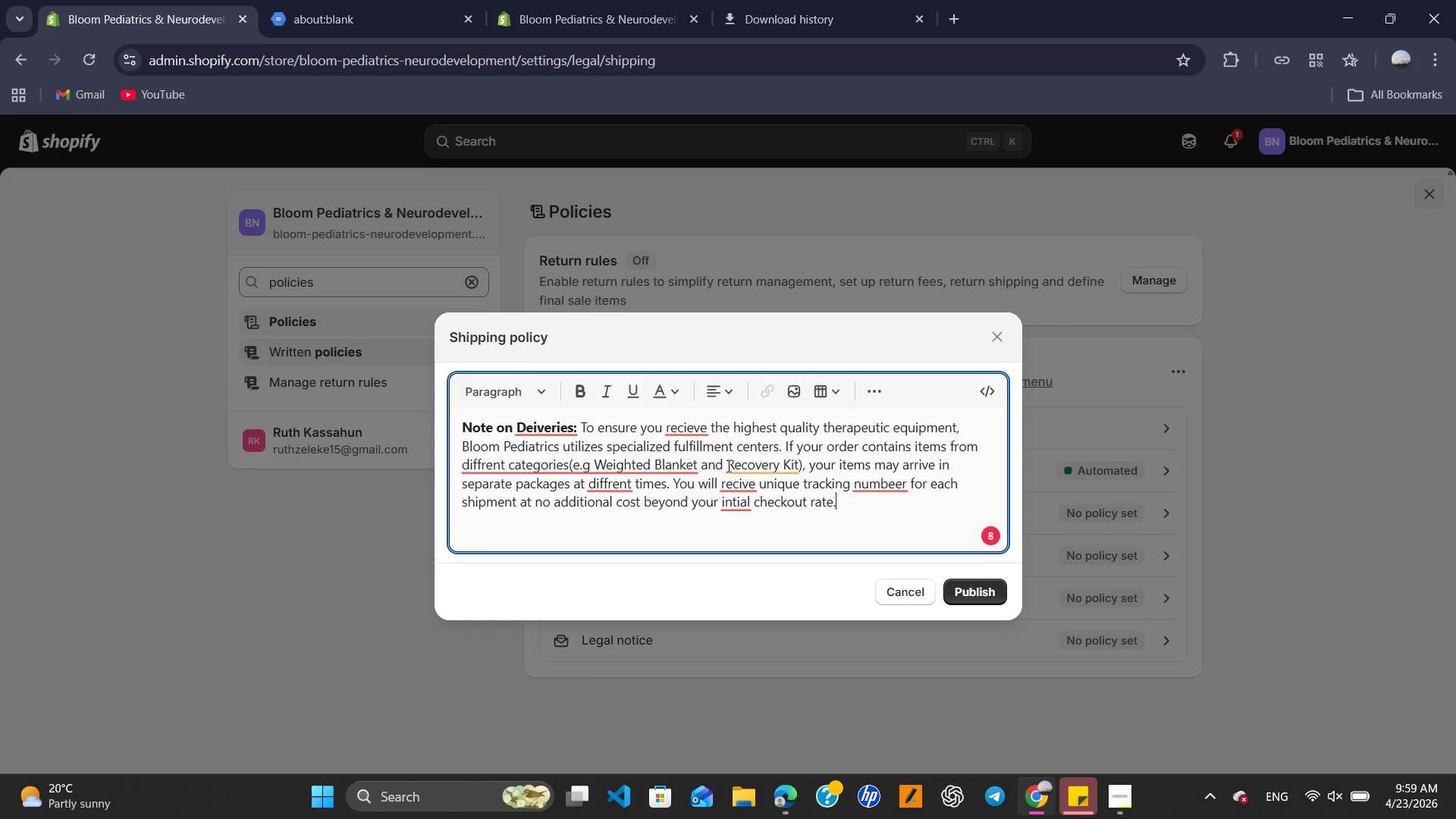 
wait(7.78)
 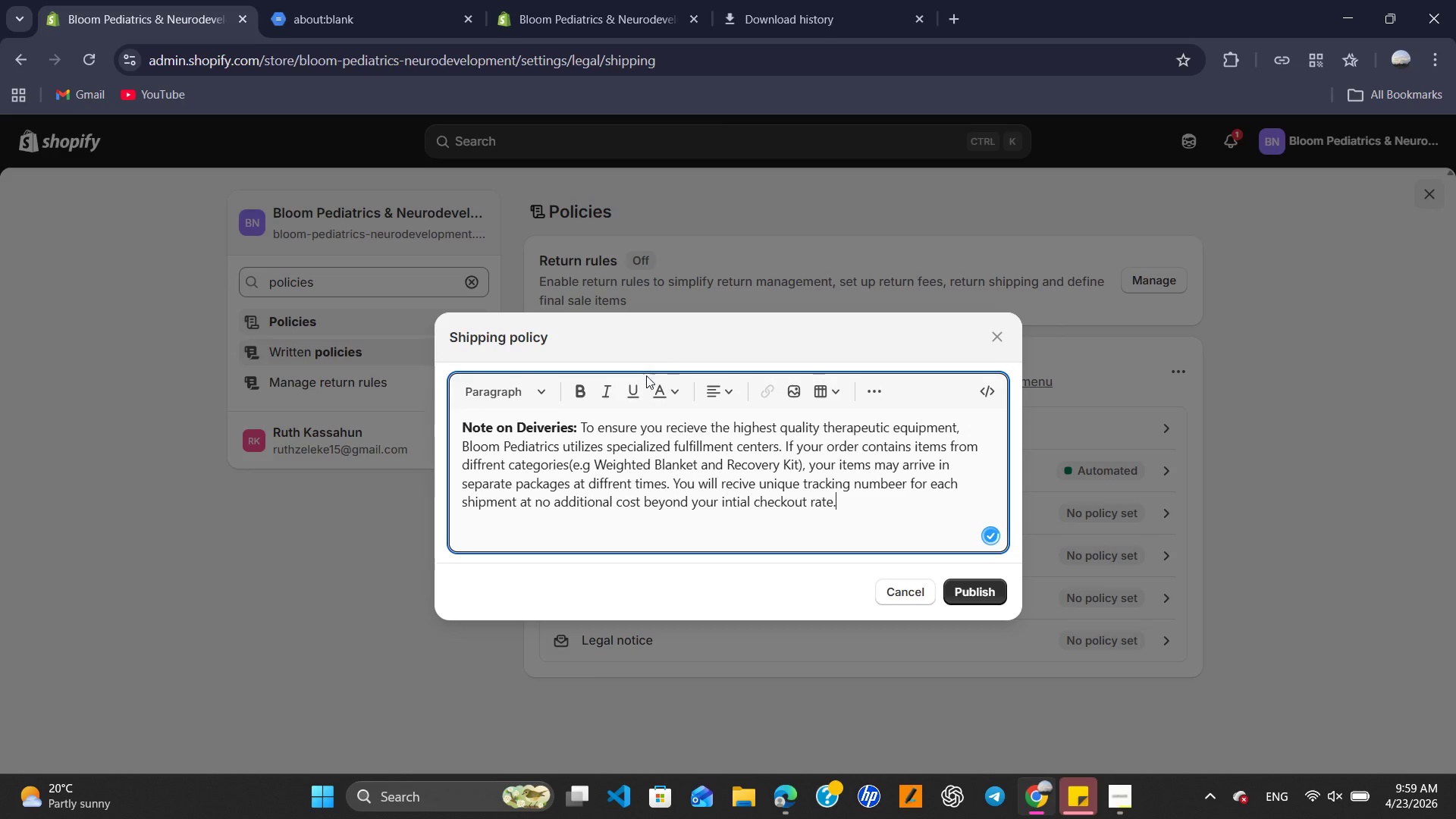 
left_click([680, 421])
 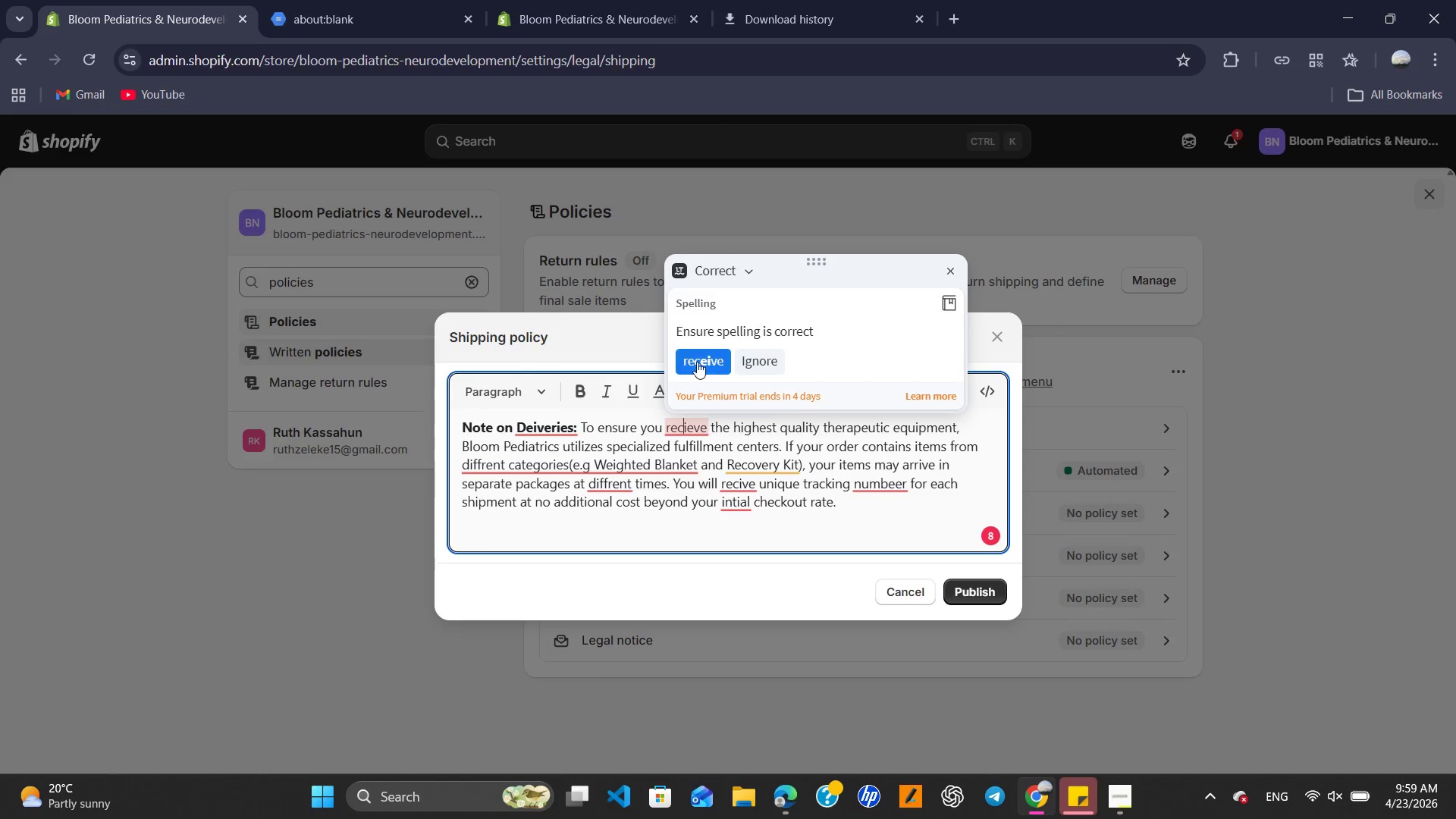 
left_click([697, 362])
 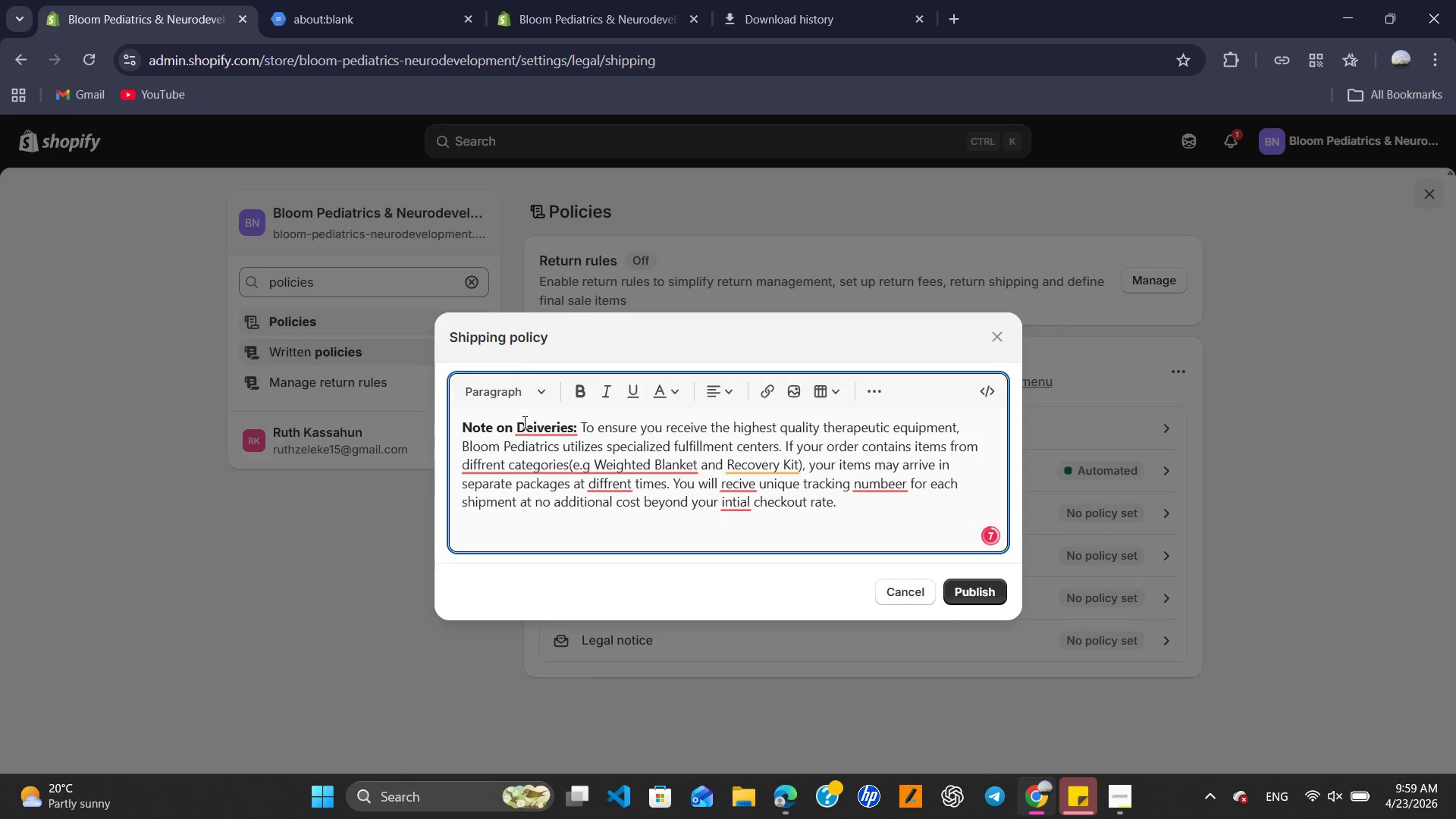 
left_click([523, 422])
 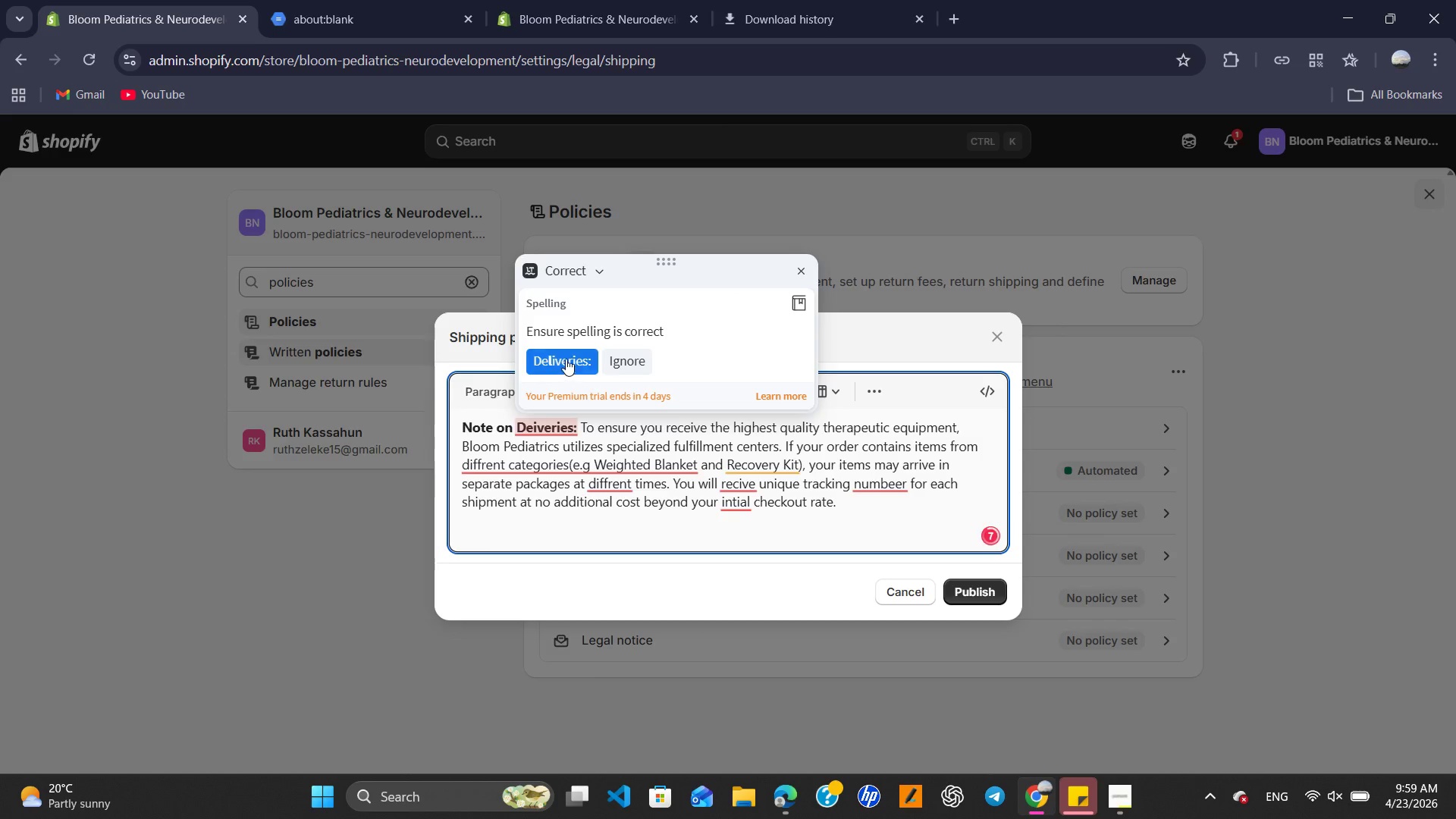 
left_click([566, 359])
 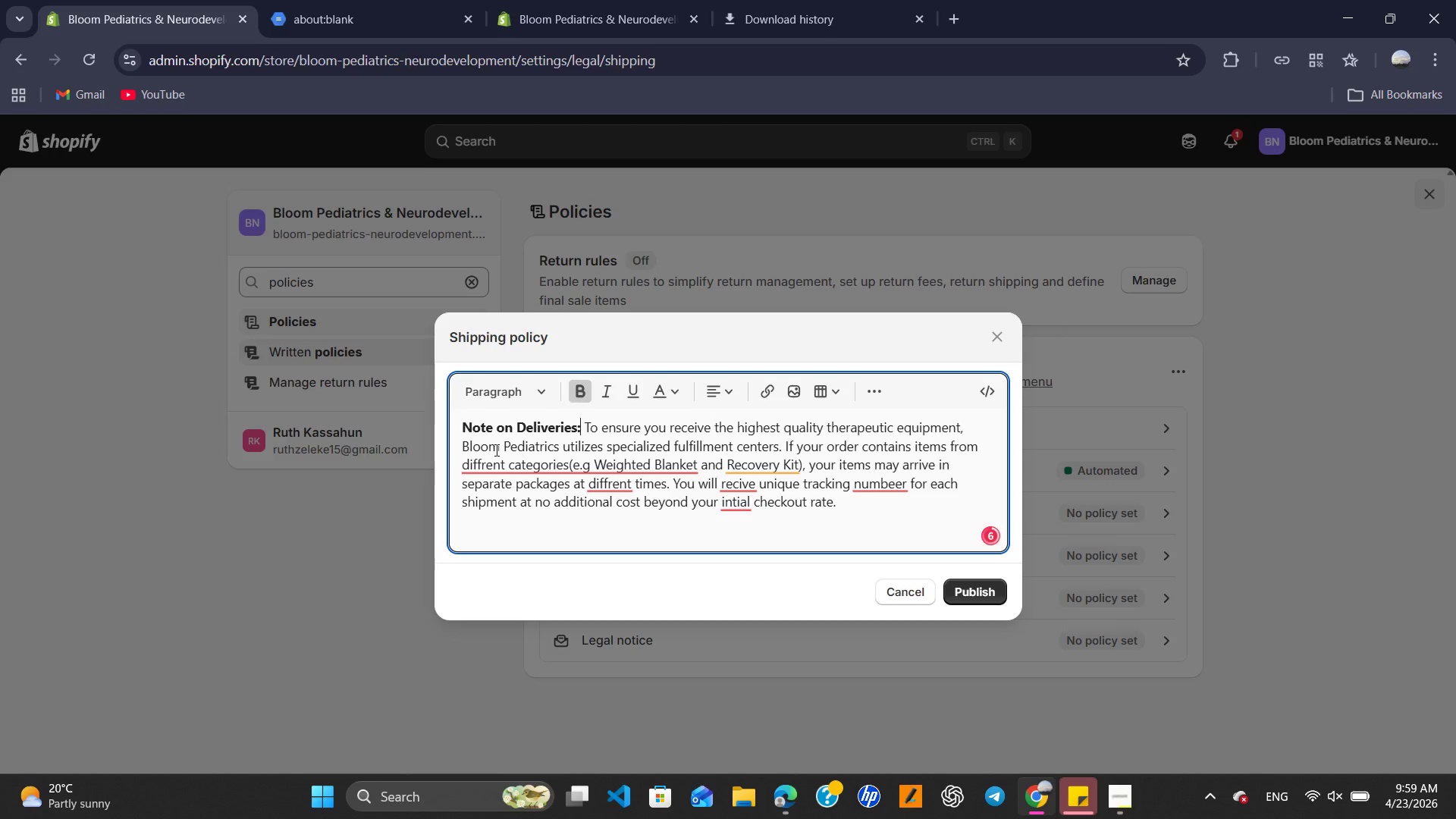 
left_click([497, 459])
 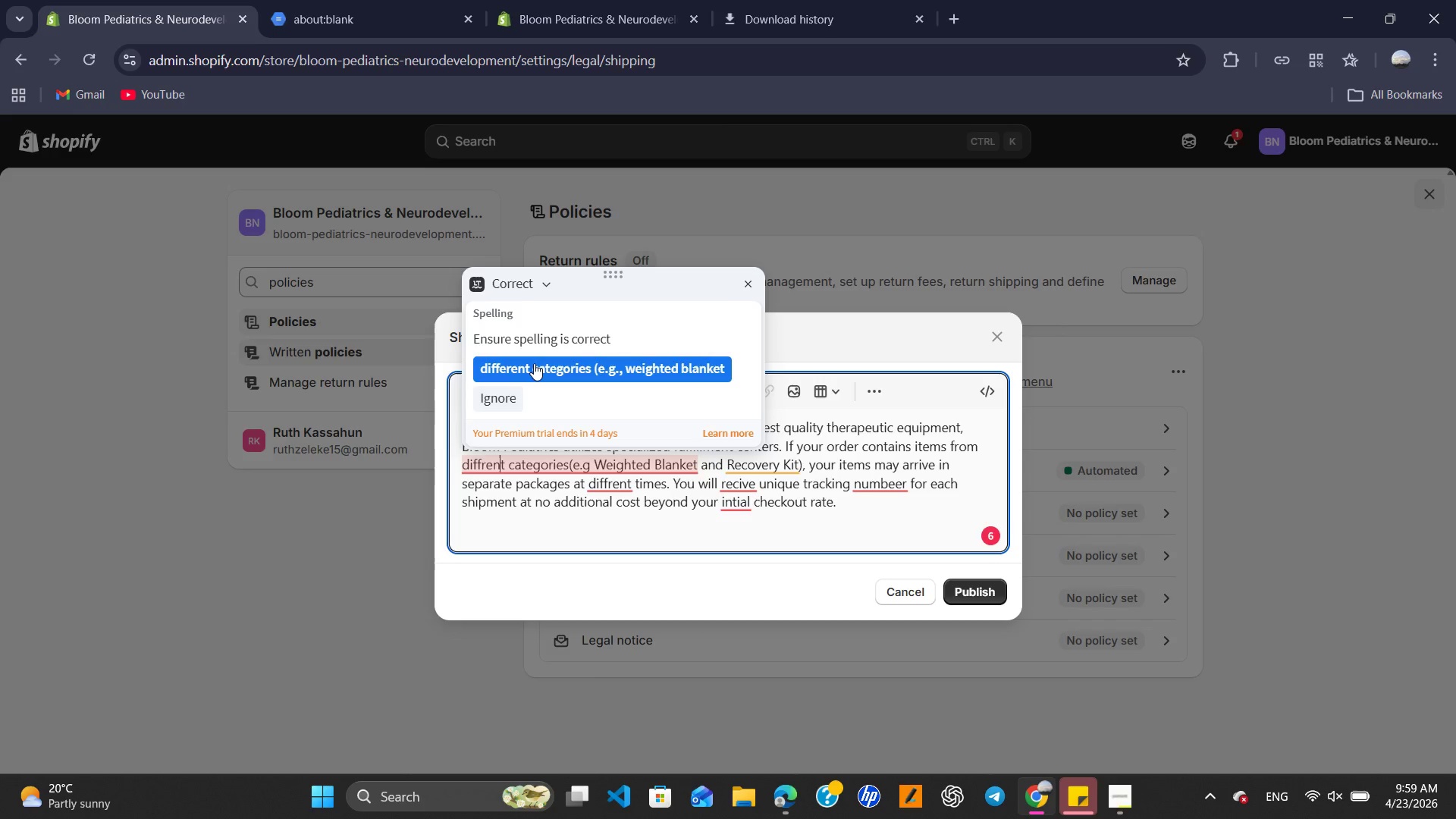 
left_click([534, 363])
 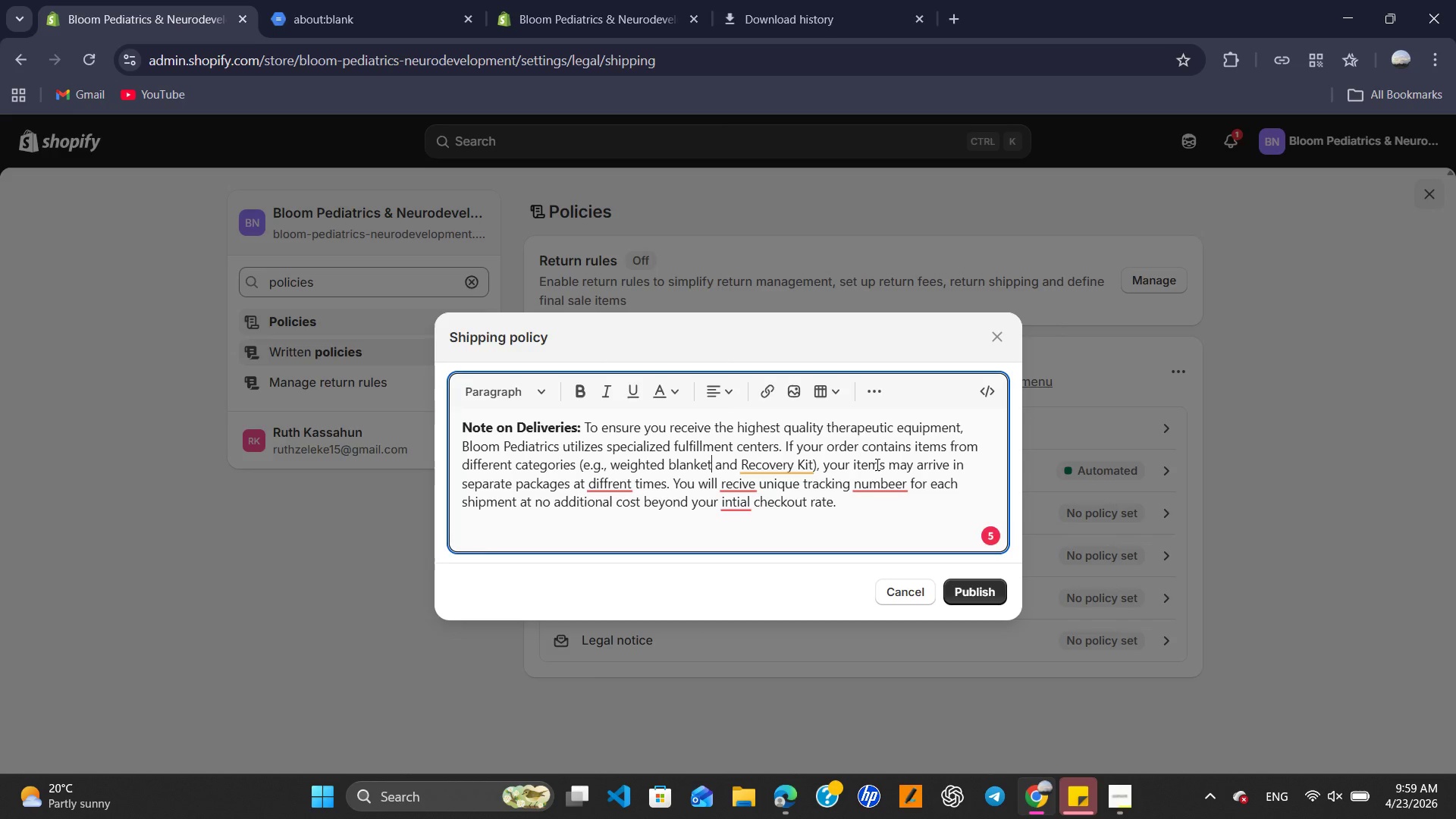 
wait(5.11)
 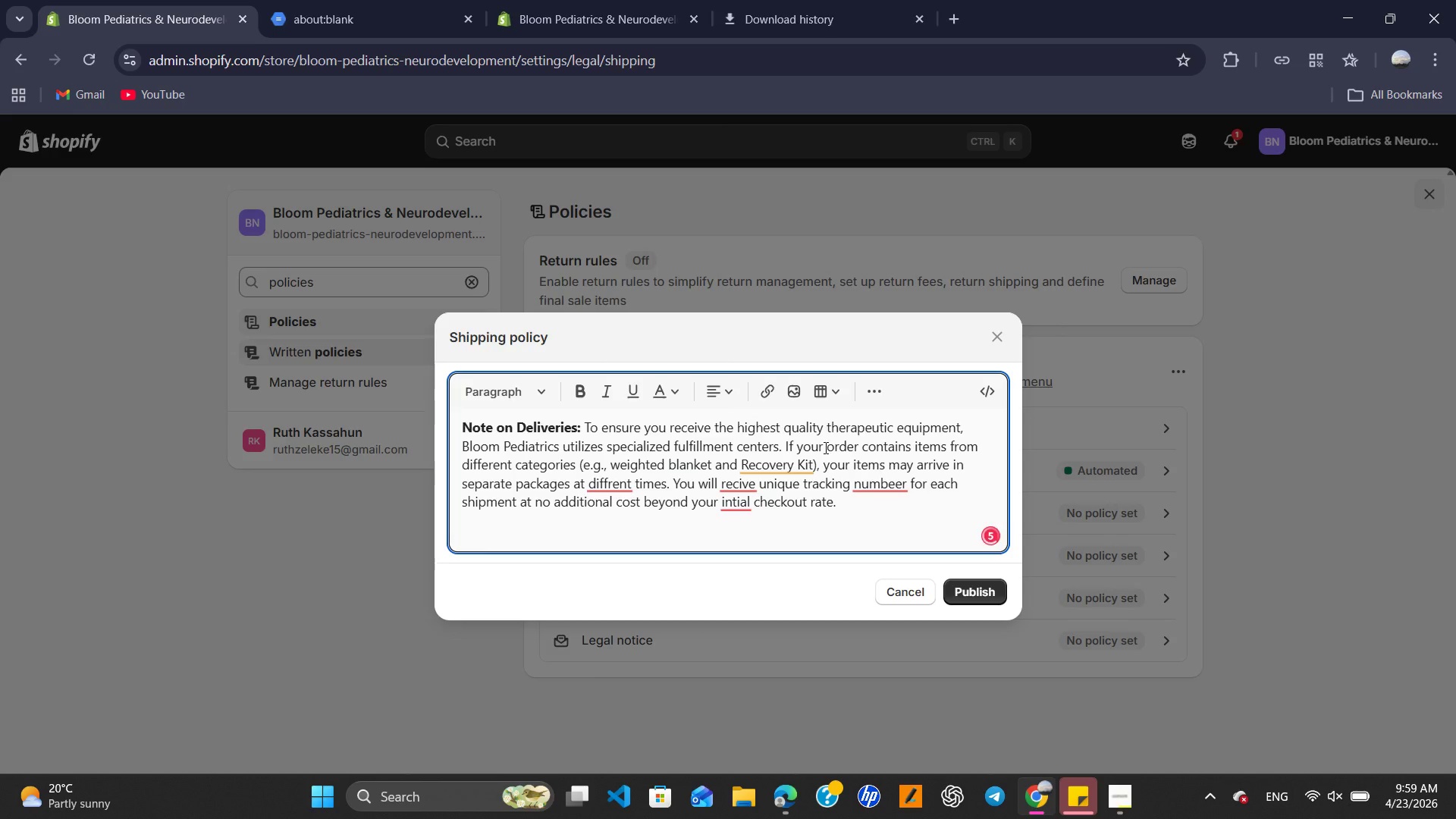 
left_click_drag(start_coordinate=[824, 462], to_coordinate=[668, 482])
 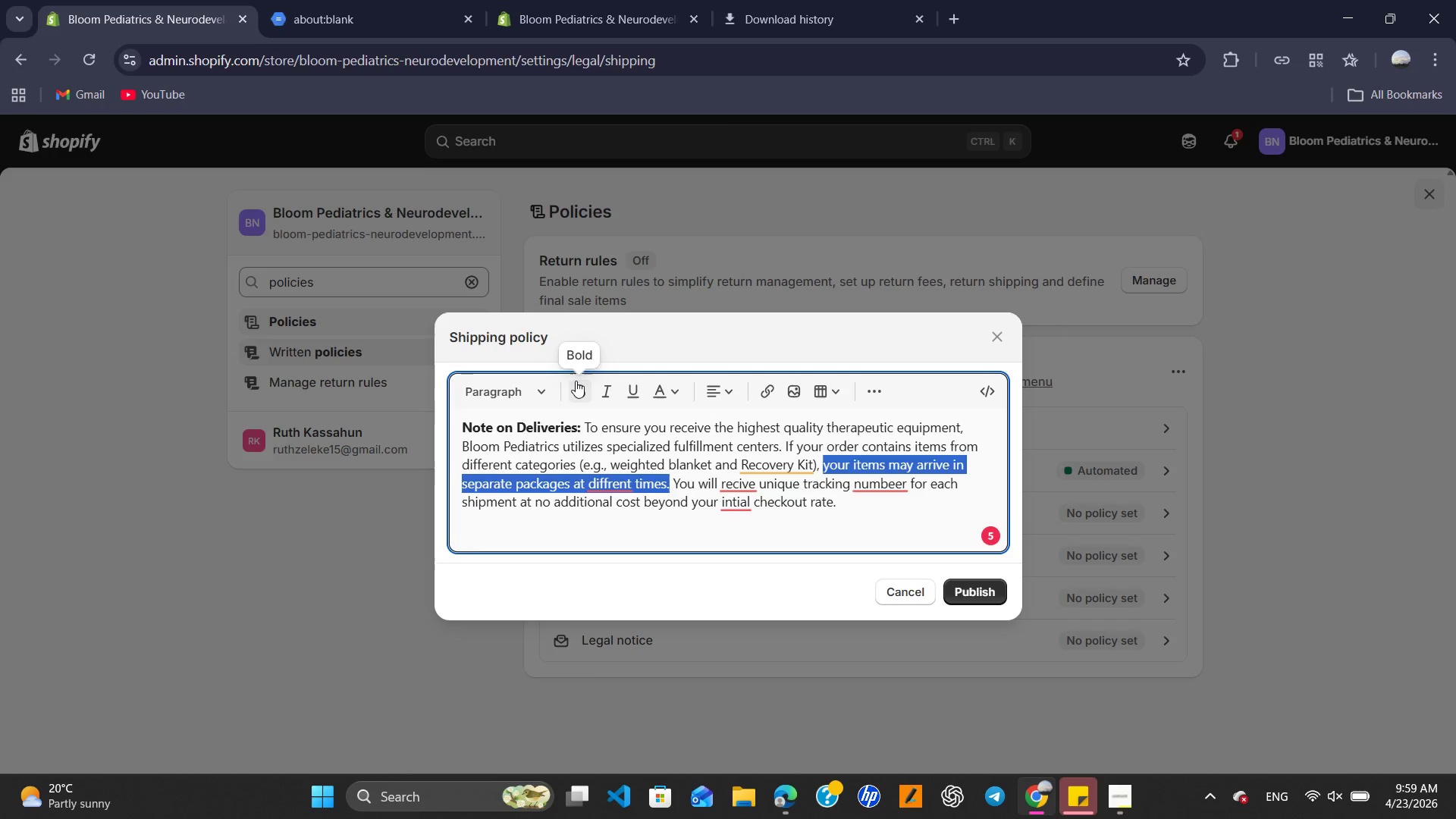 
left_click([576, 381])
 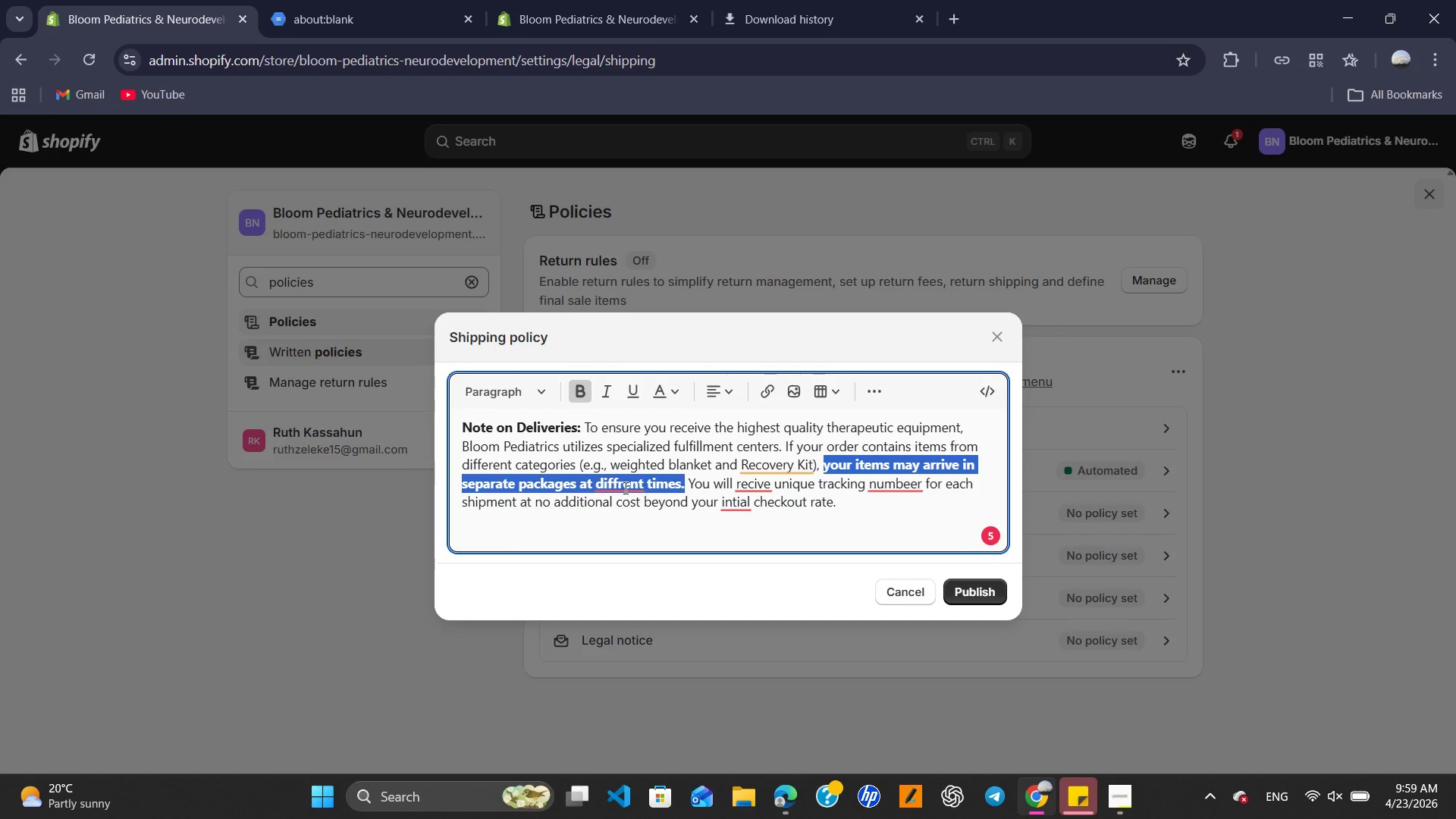 
left_click([623, 486])
 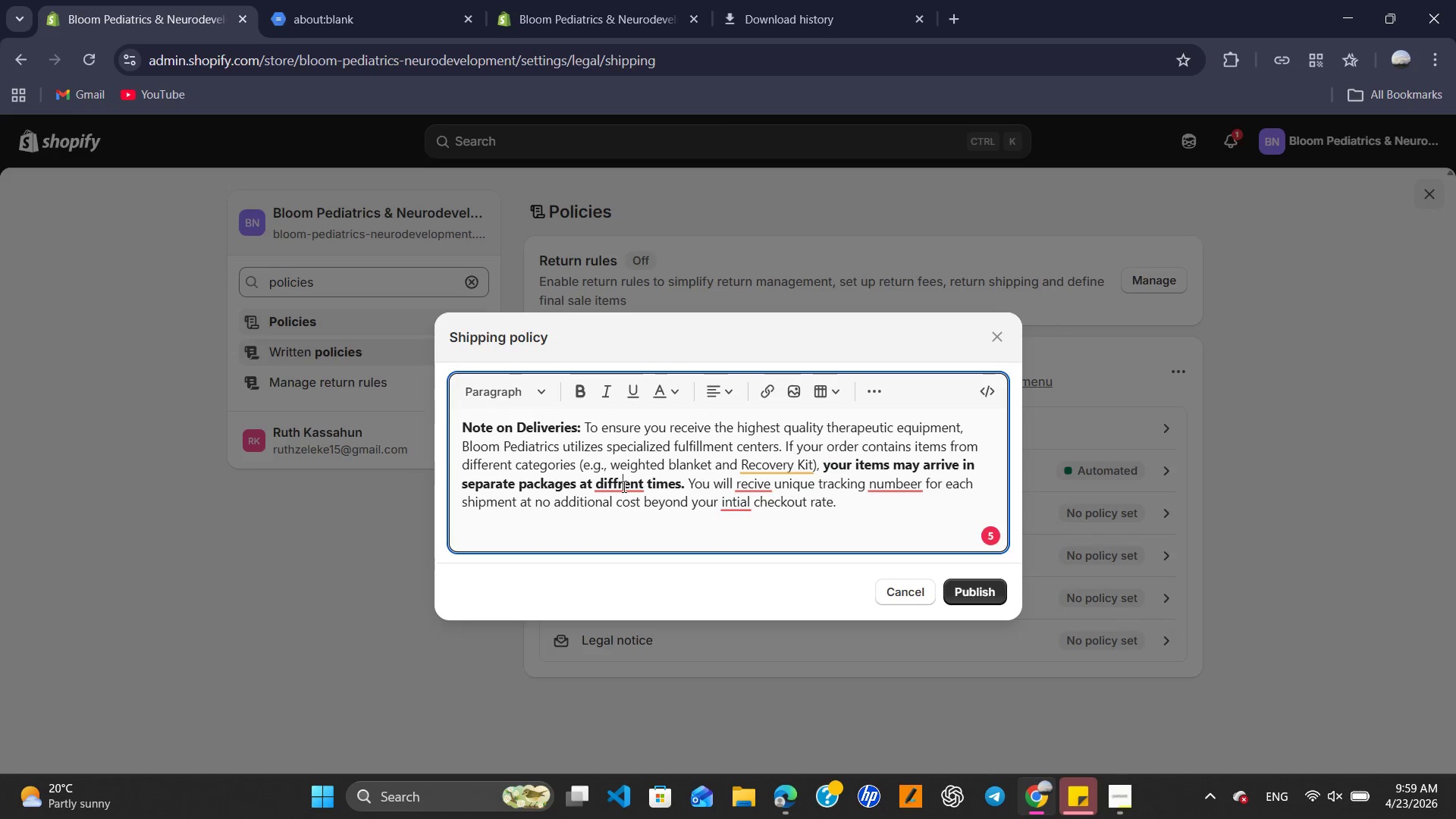 
left_click([623, 486])
 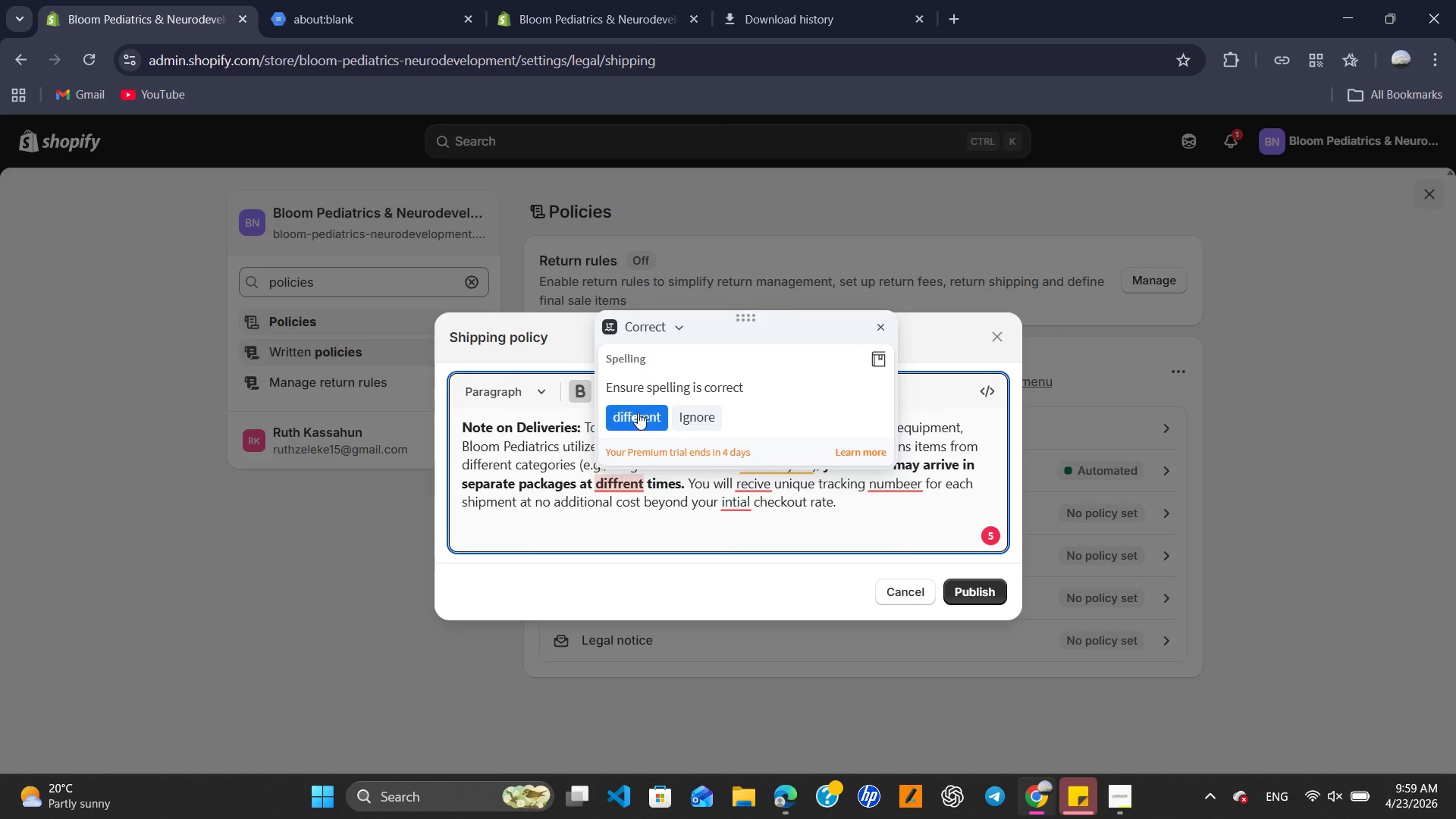 
left_click([639, 412])
 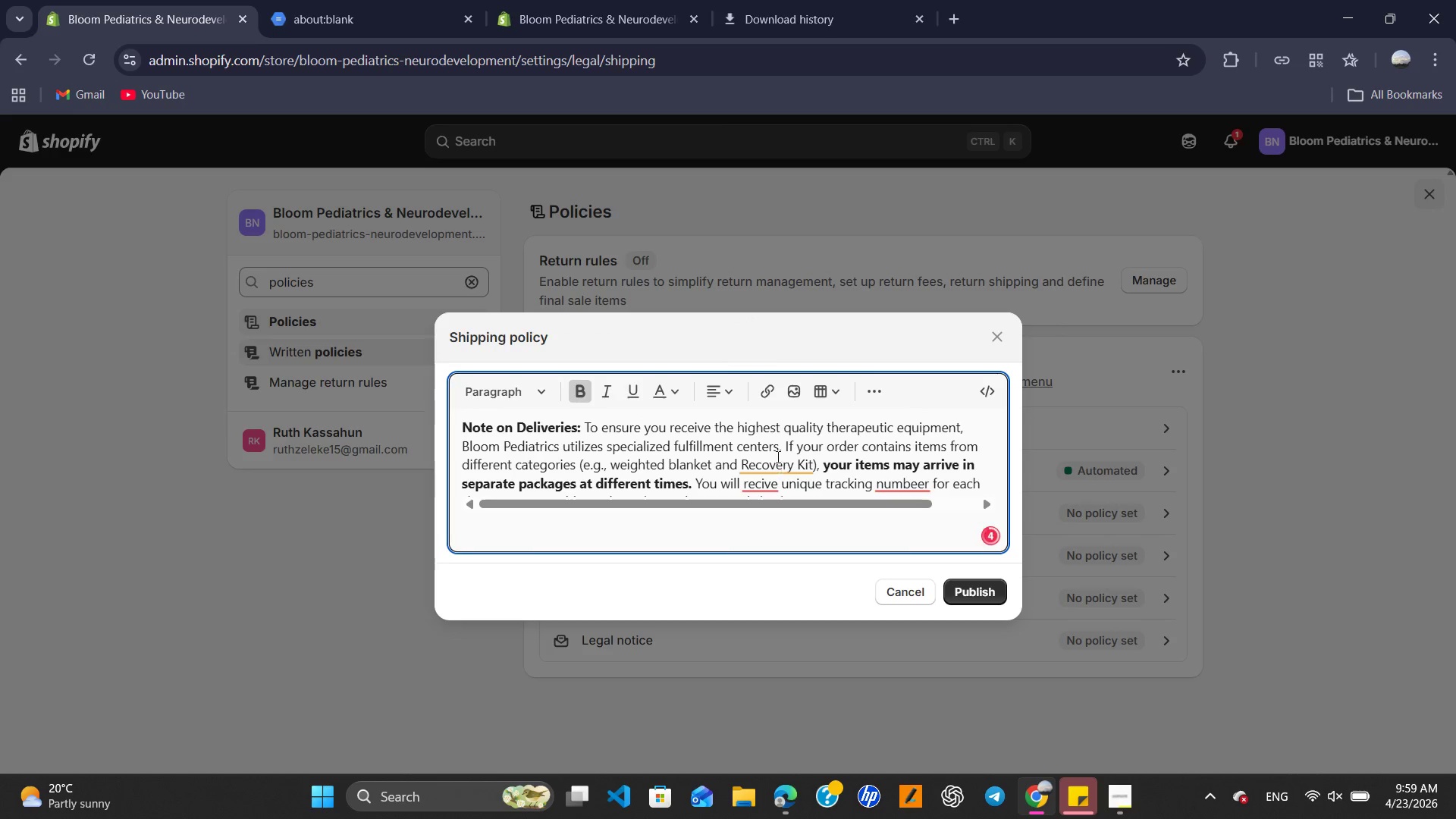 
left_click([777, 457])
 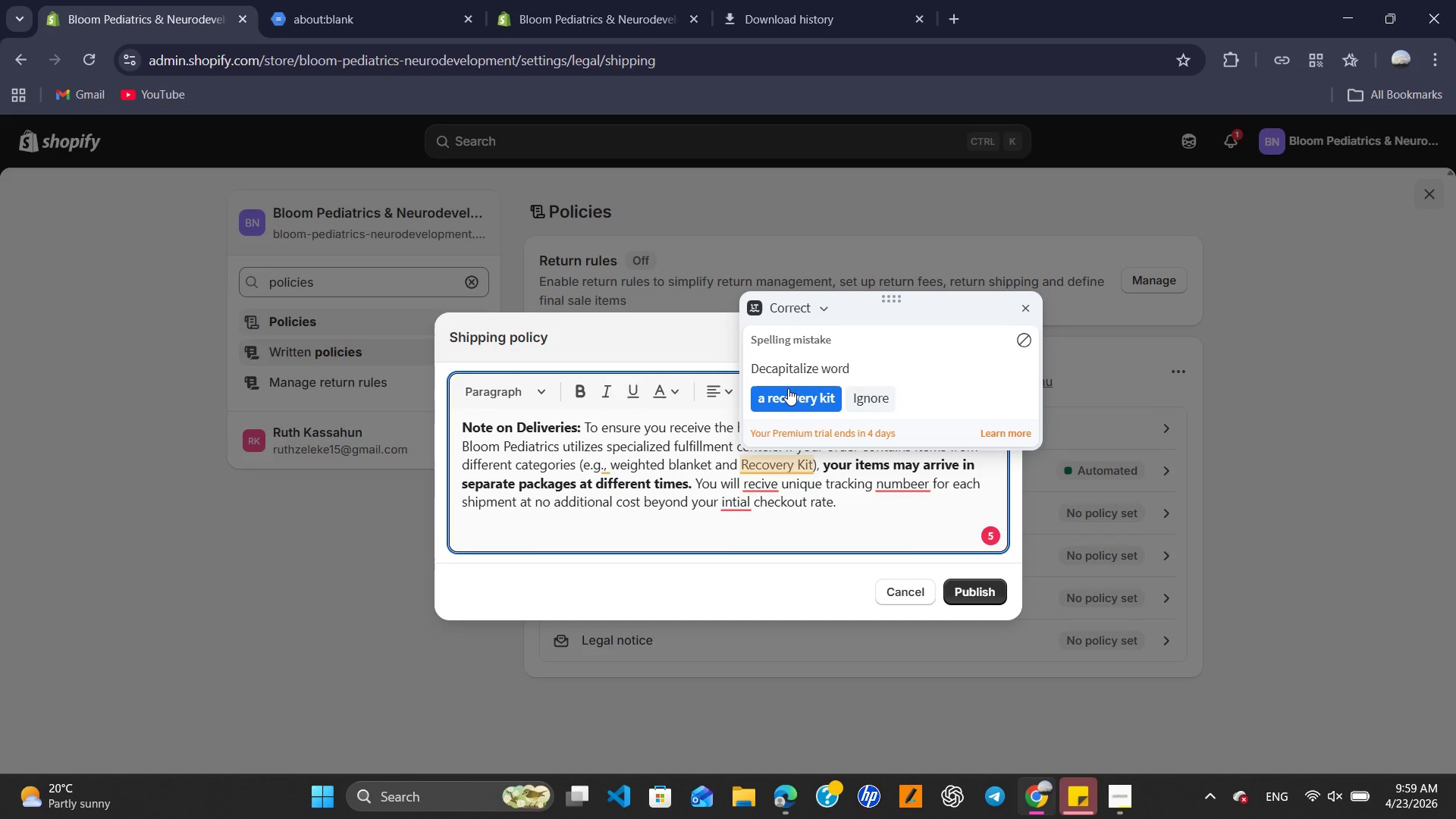 
left_click([788, 388])
 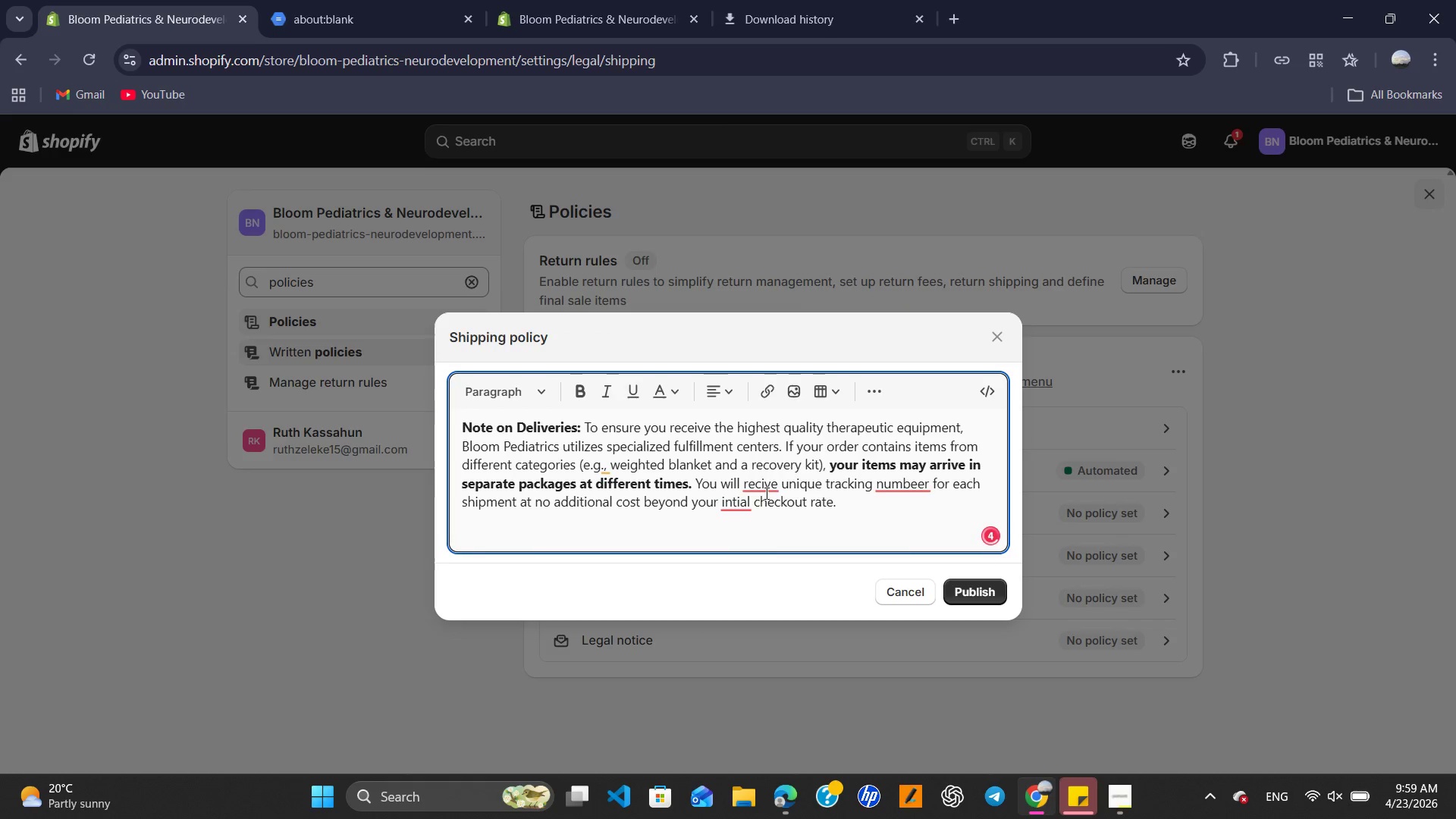 
left_click([765, 493])
 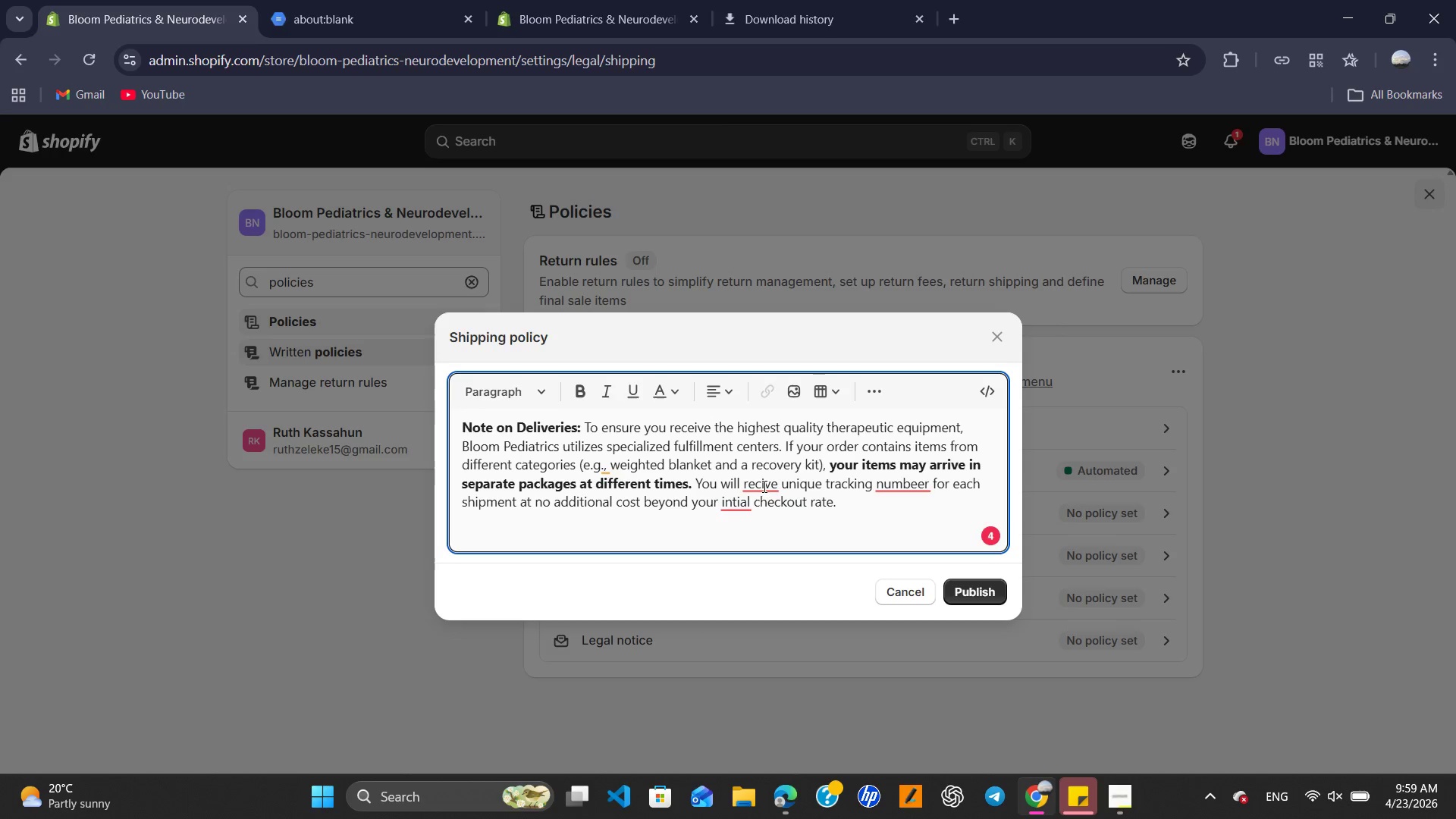 
left_click([763, 486])
 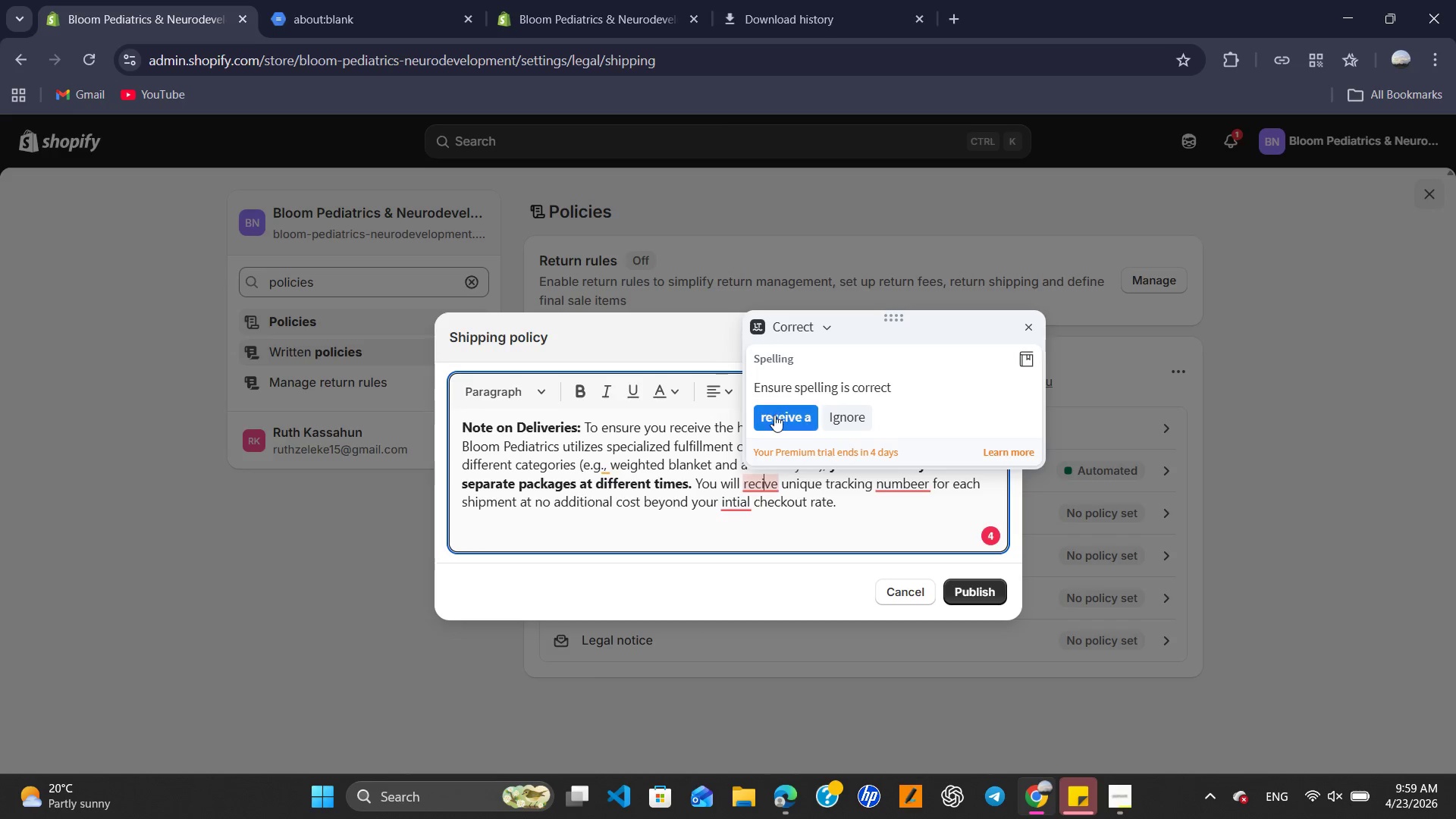 
left_click([774, 415])
 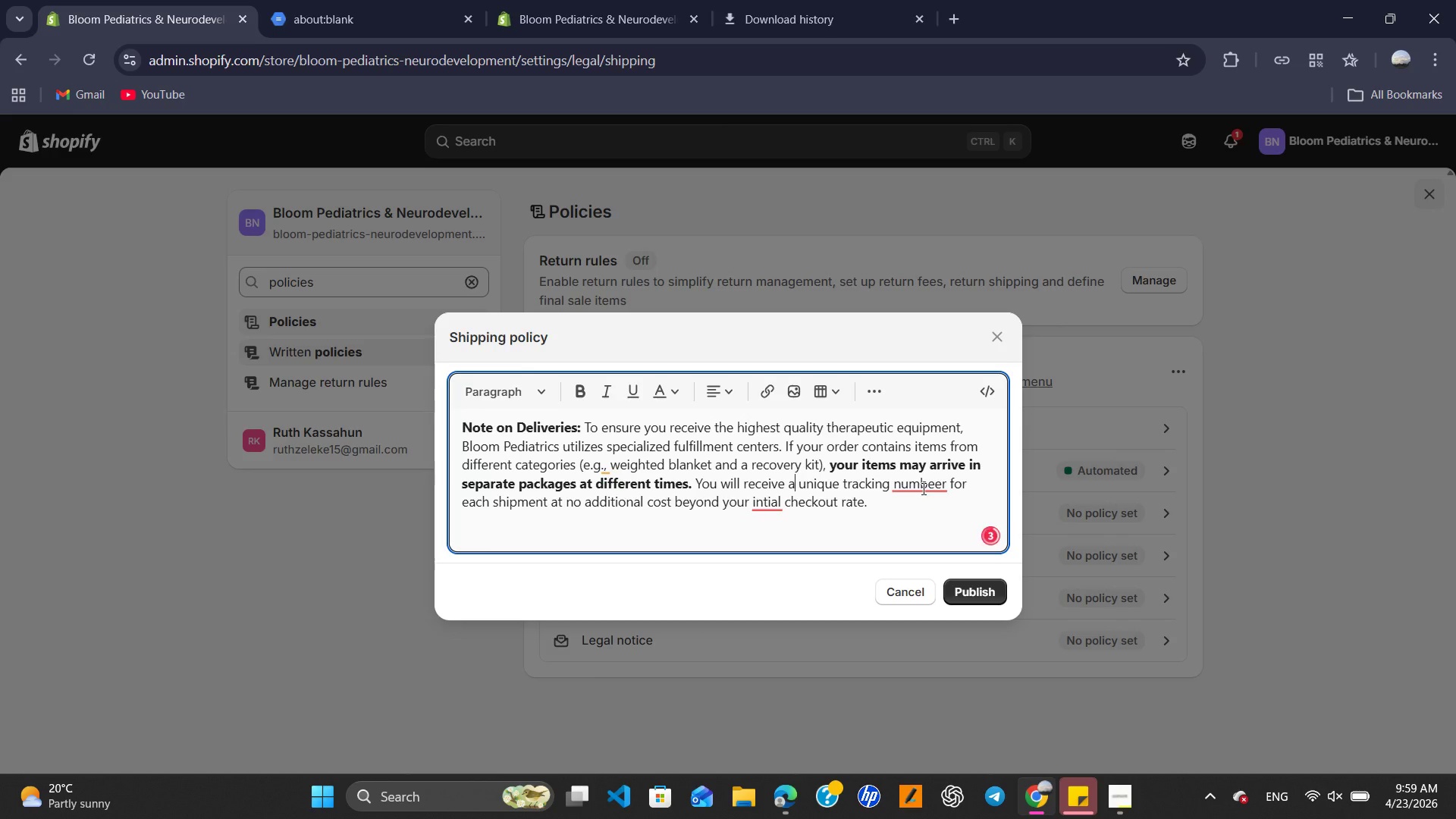 
left_click([922, 488])
 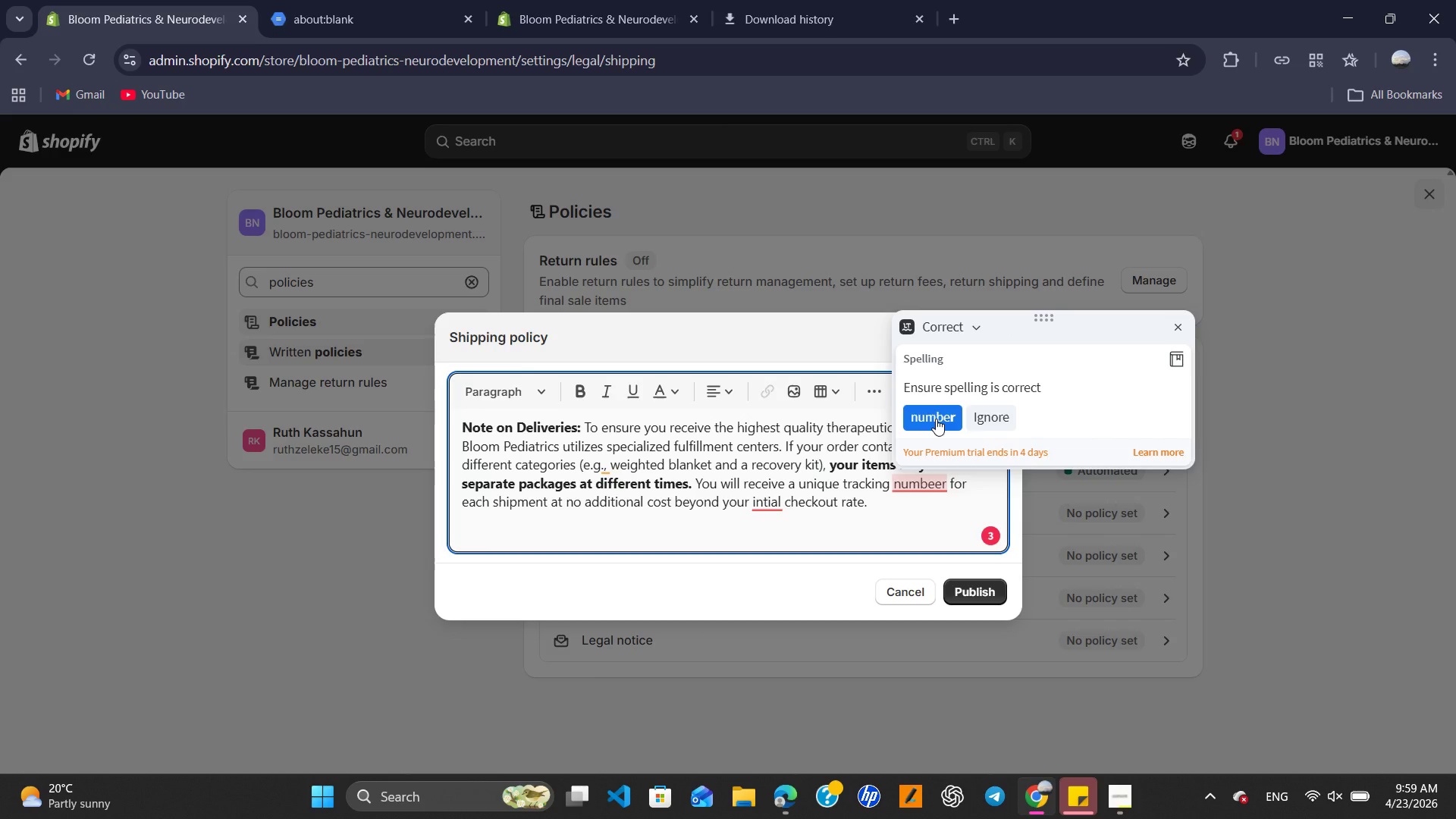 
left_click([936, 419])
 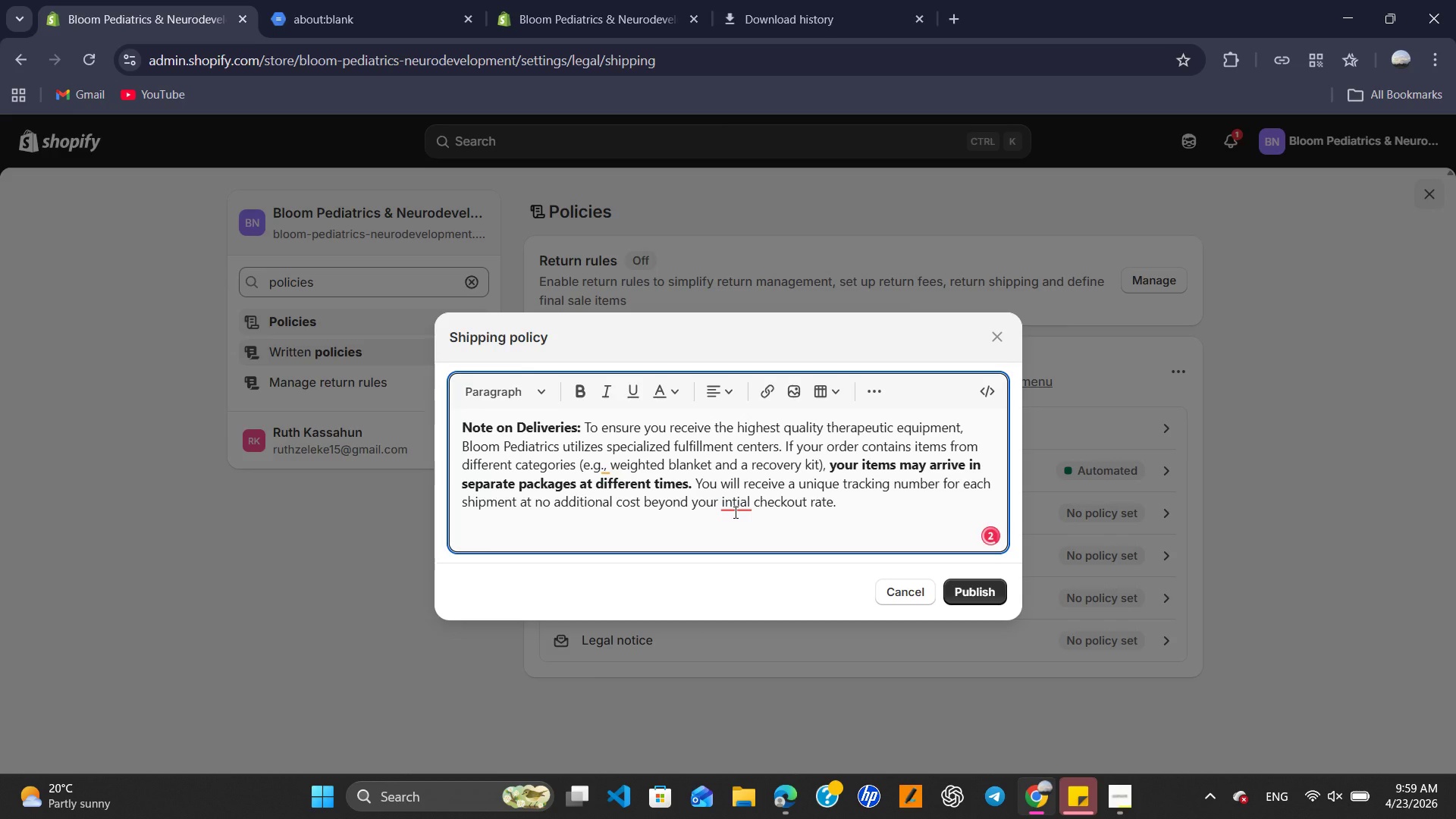 
left_click([735, 510])
 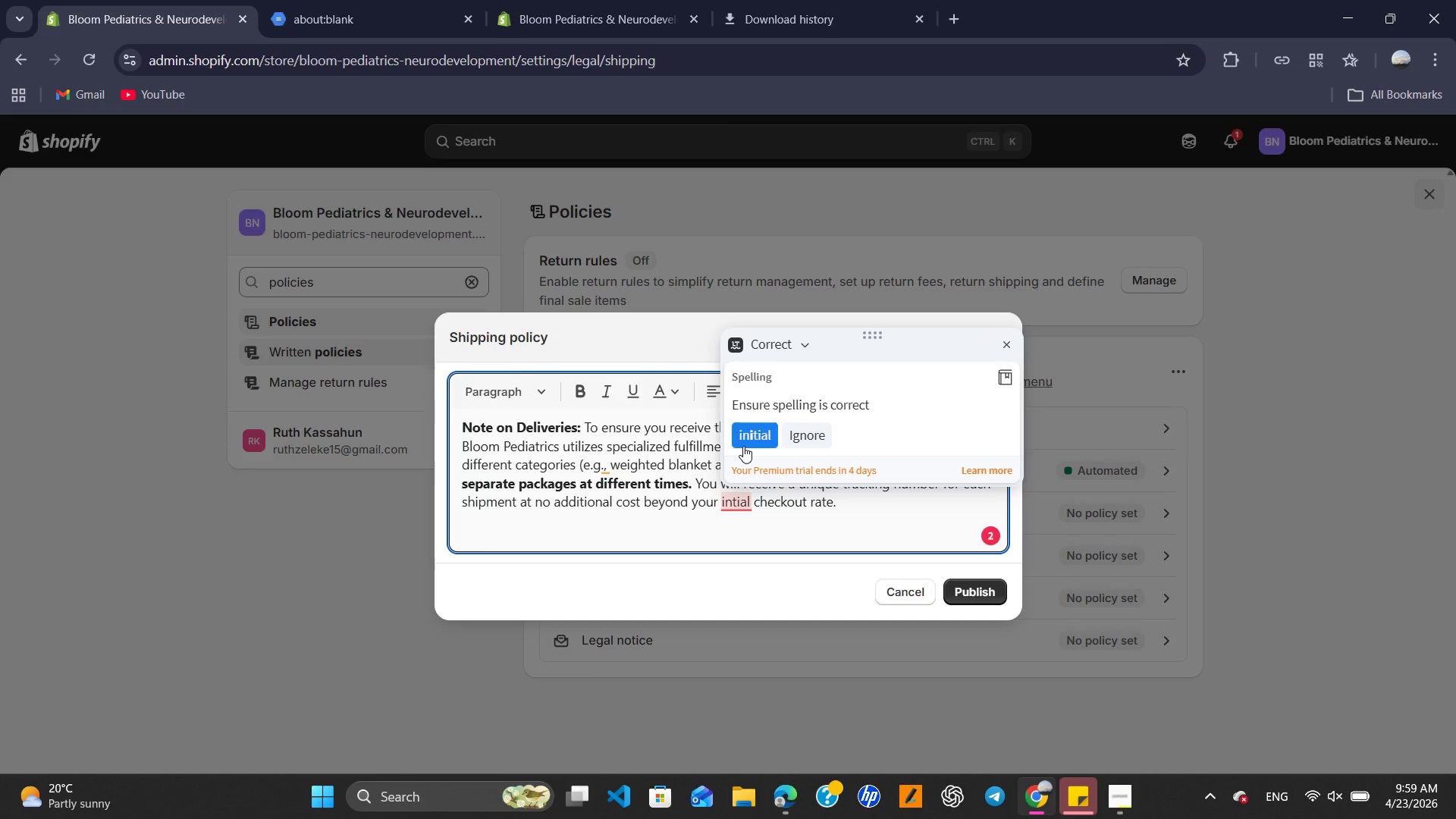 
left_click([743, 446])
 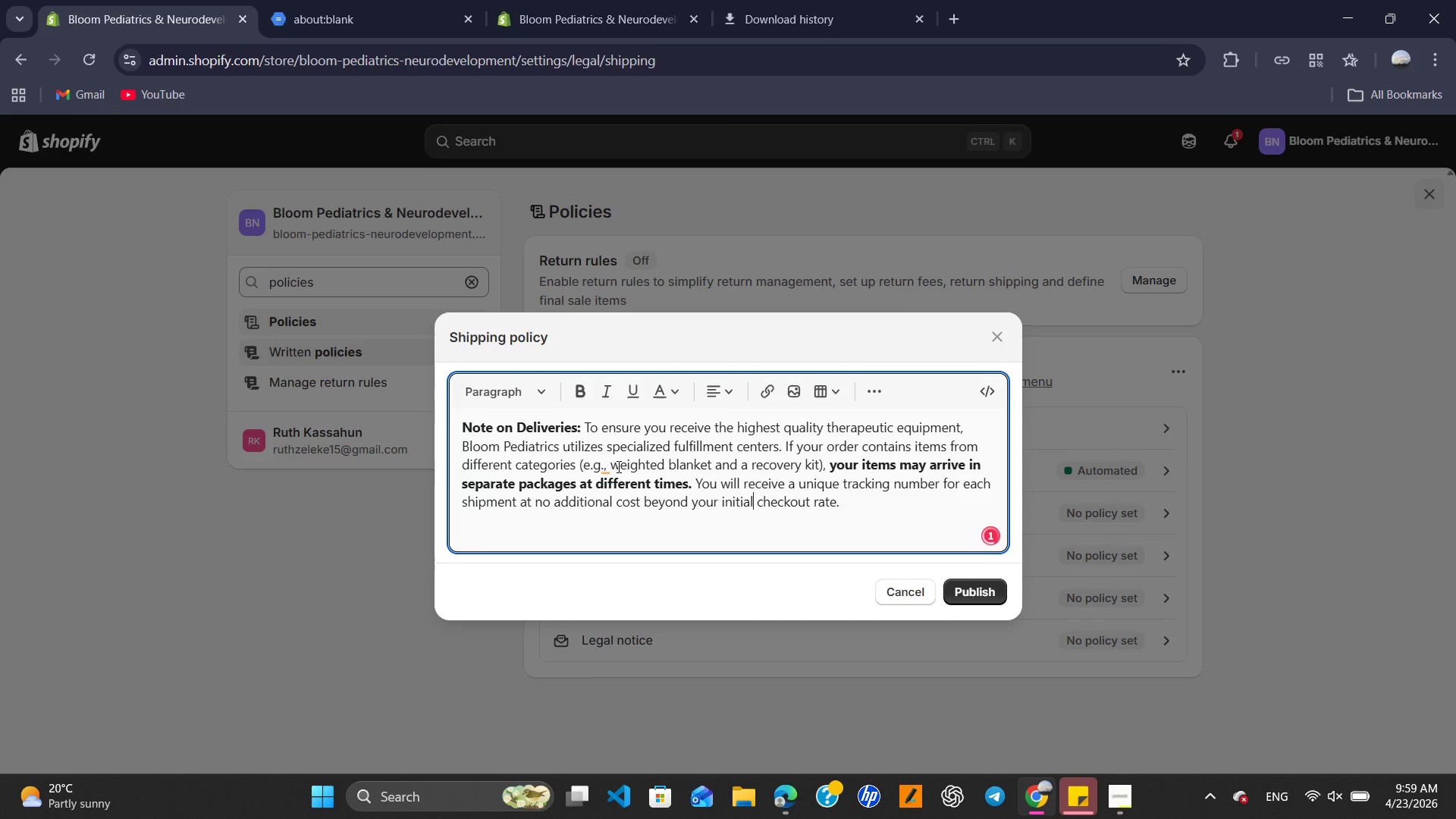 
left_click([608, 466])
 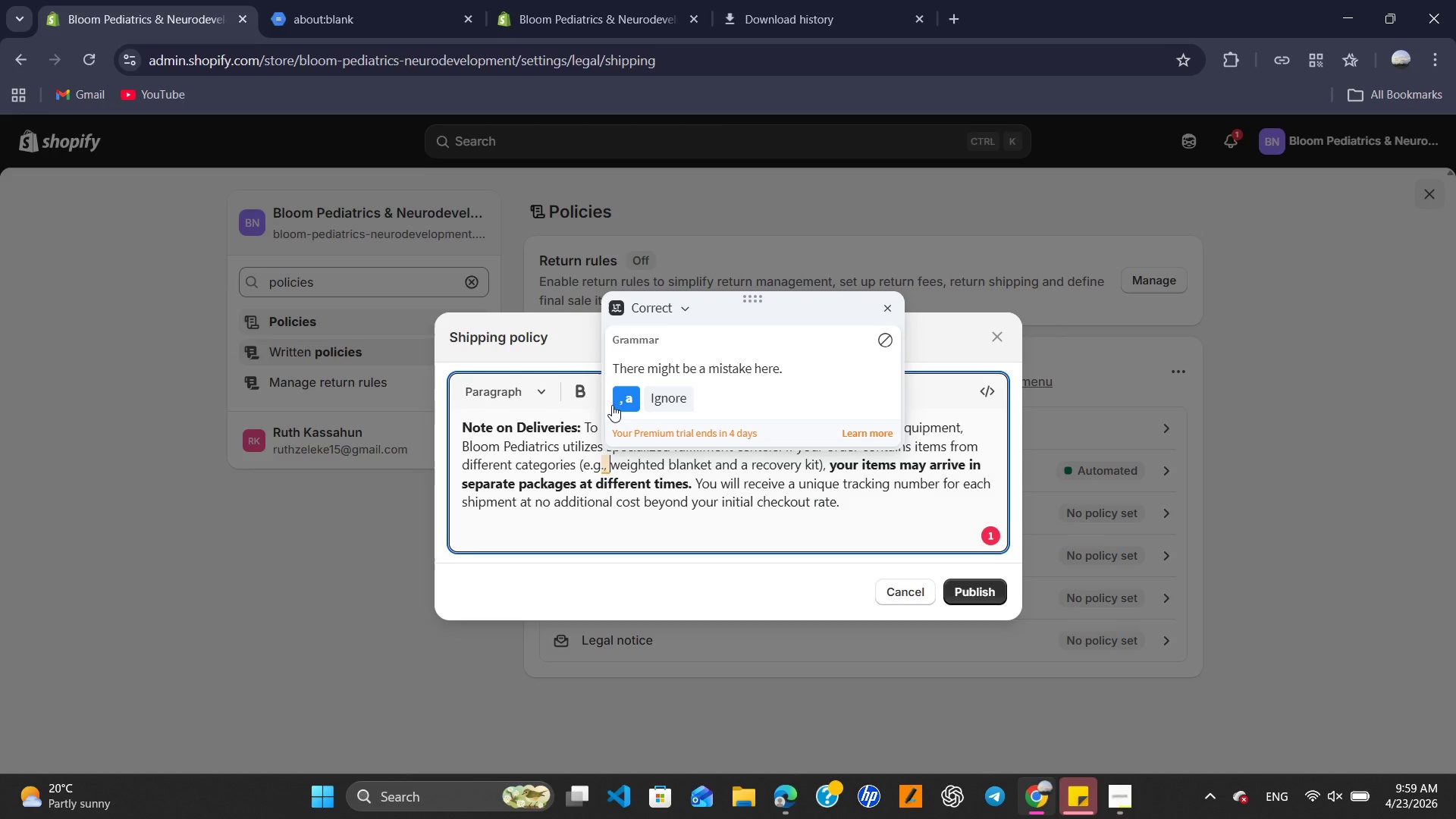 
left_click([613, 405])
 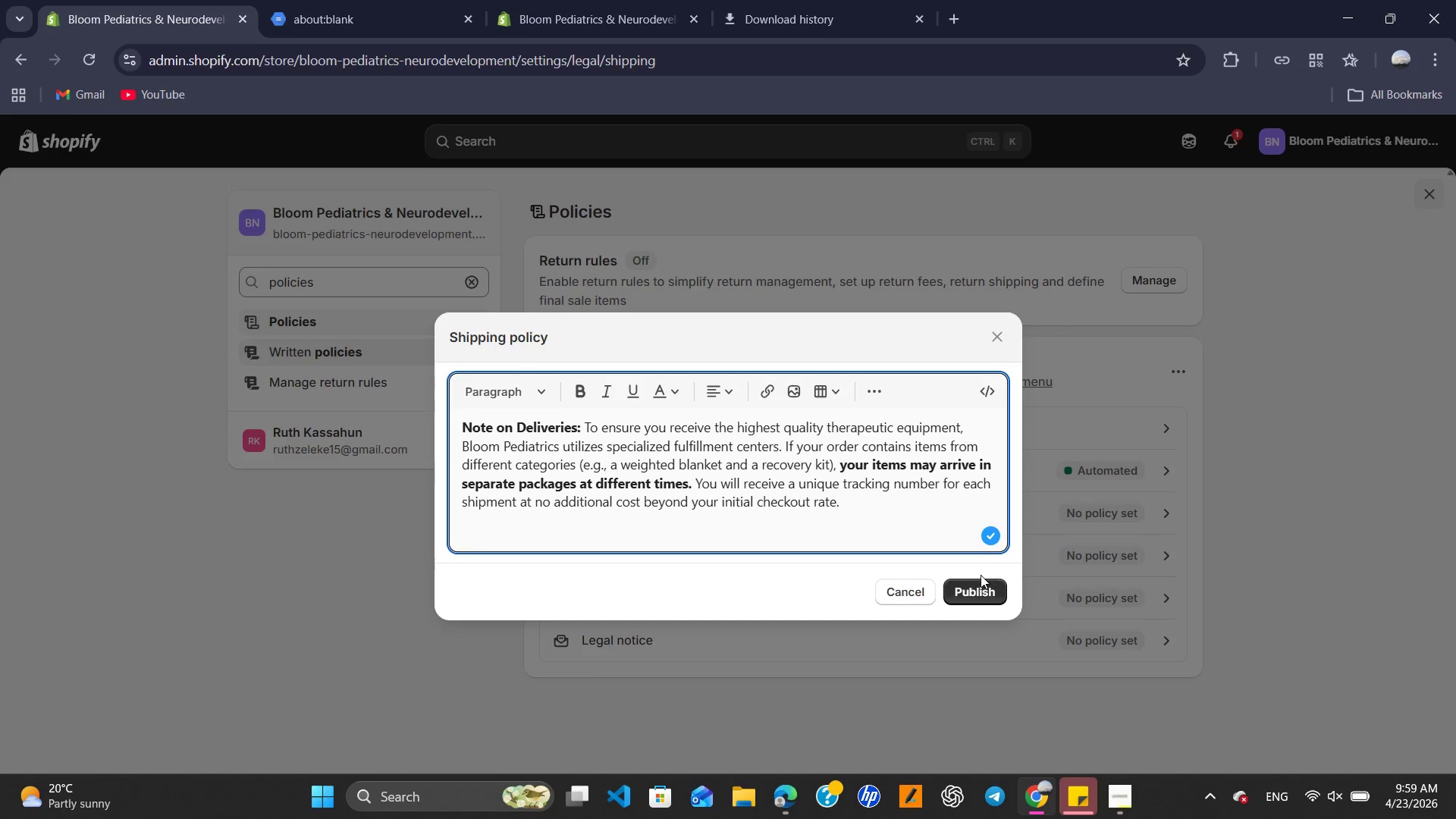 
left_click([976, 582])
 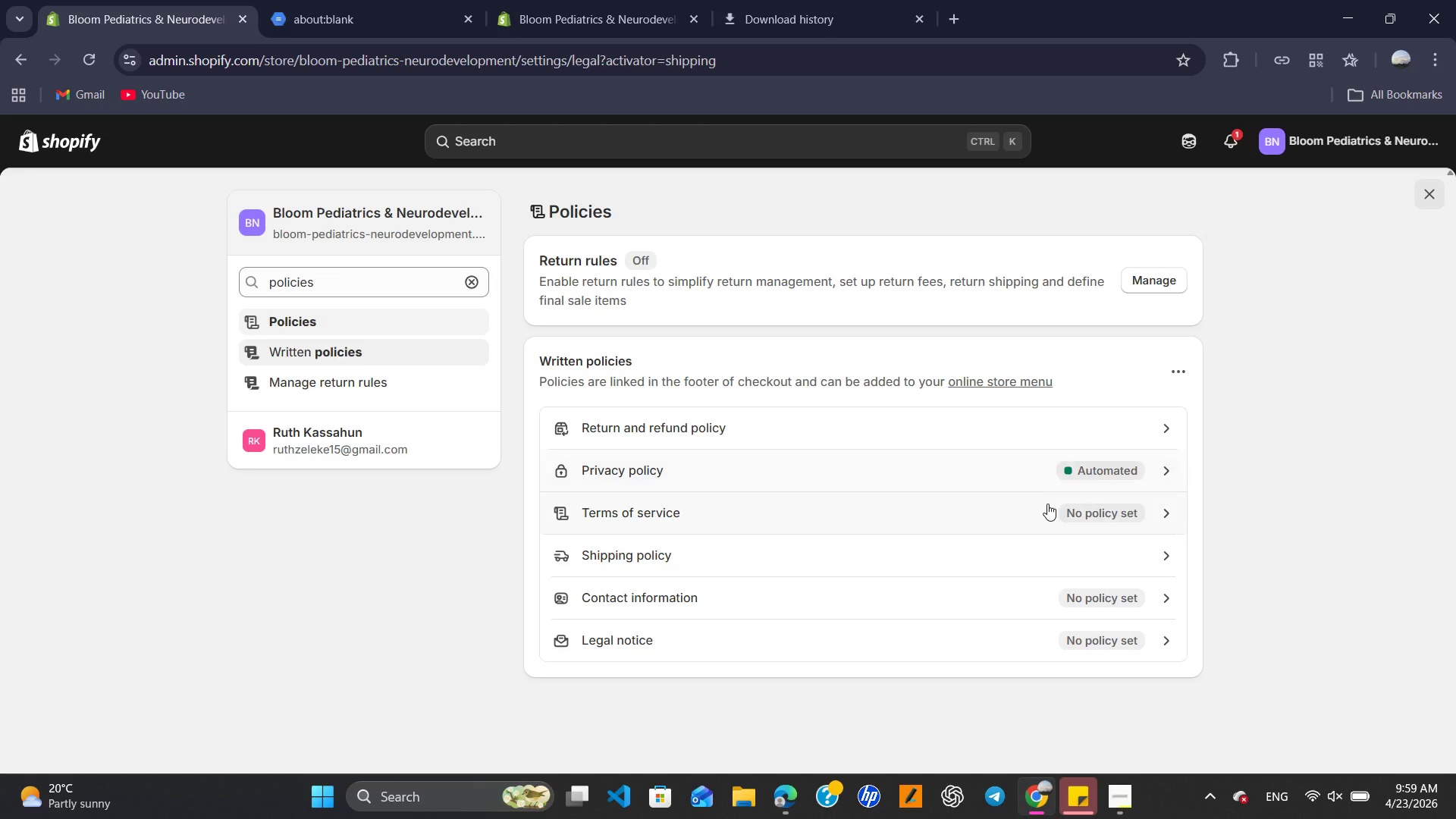 
wait(13.42)
 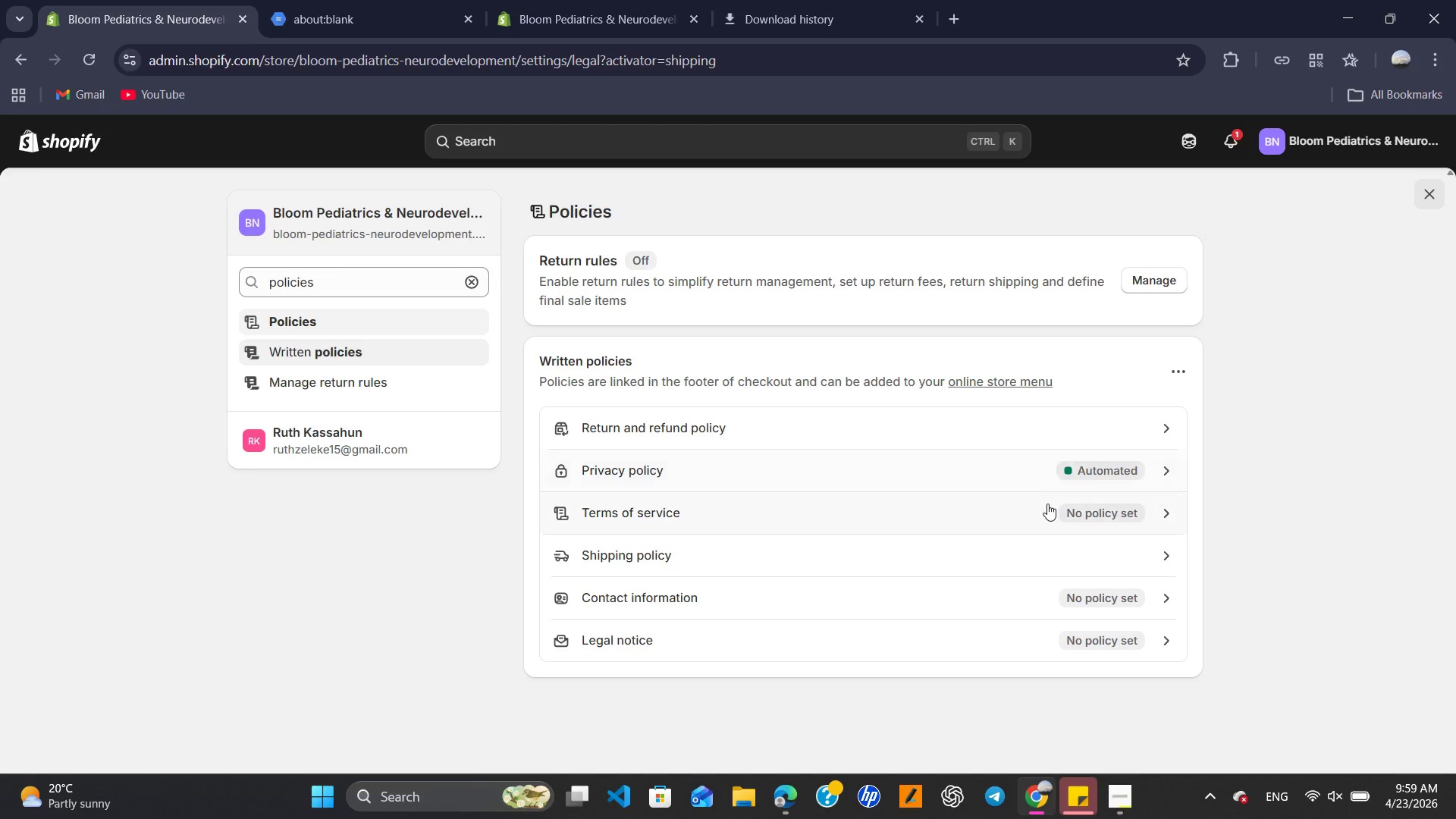 
left_click([474, 281])
 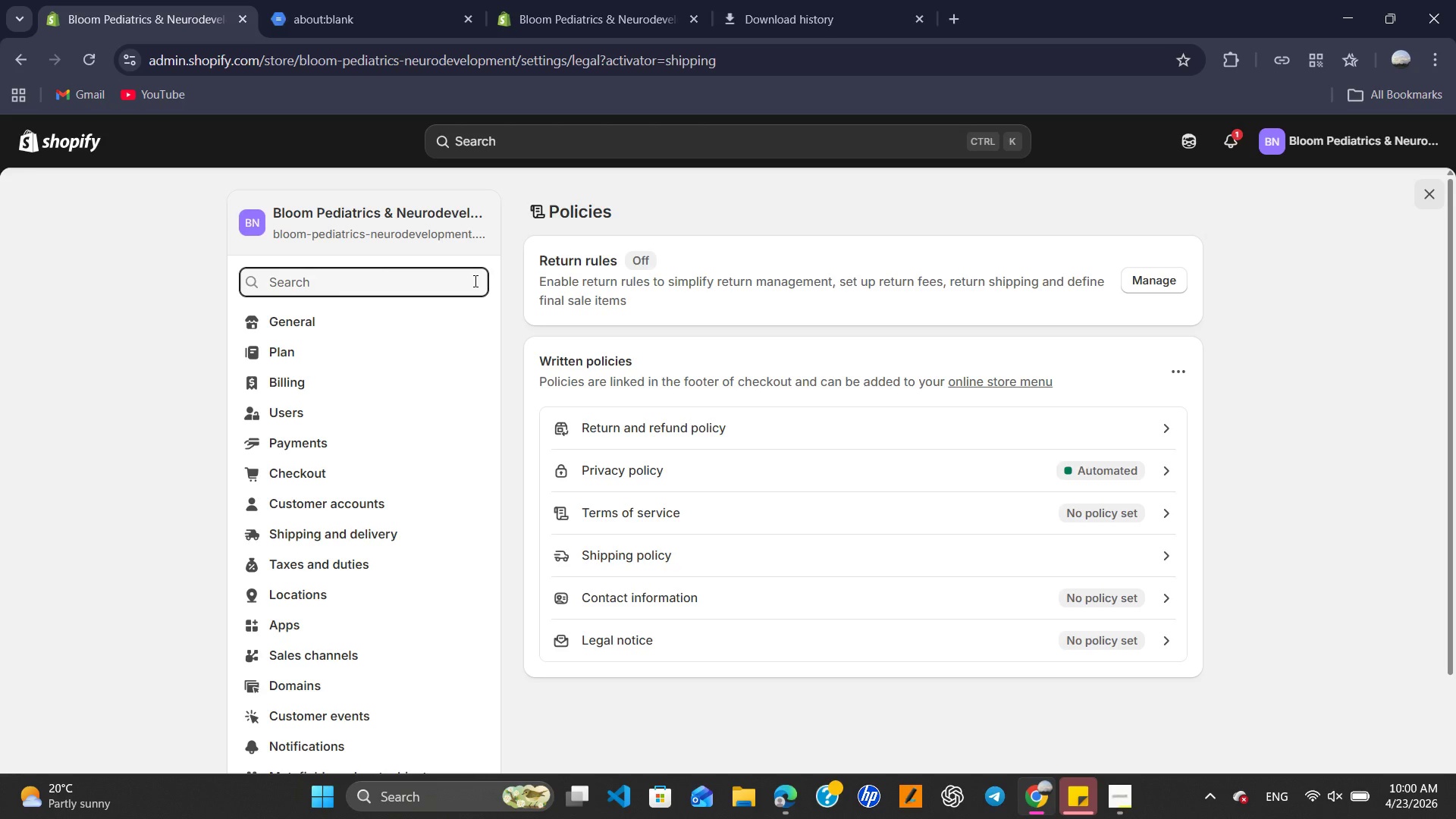 
wait(9.11)
 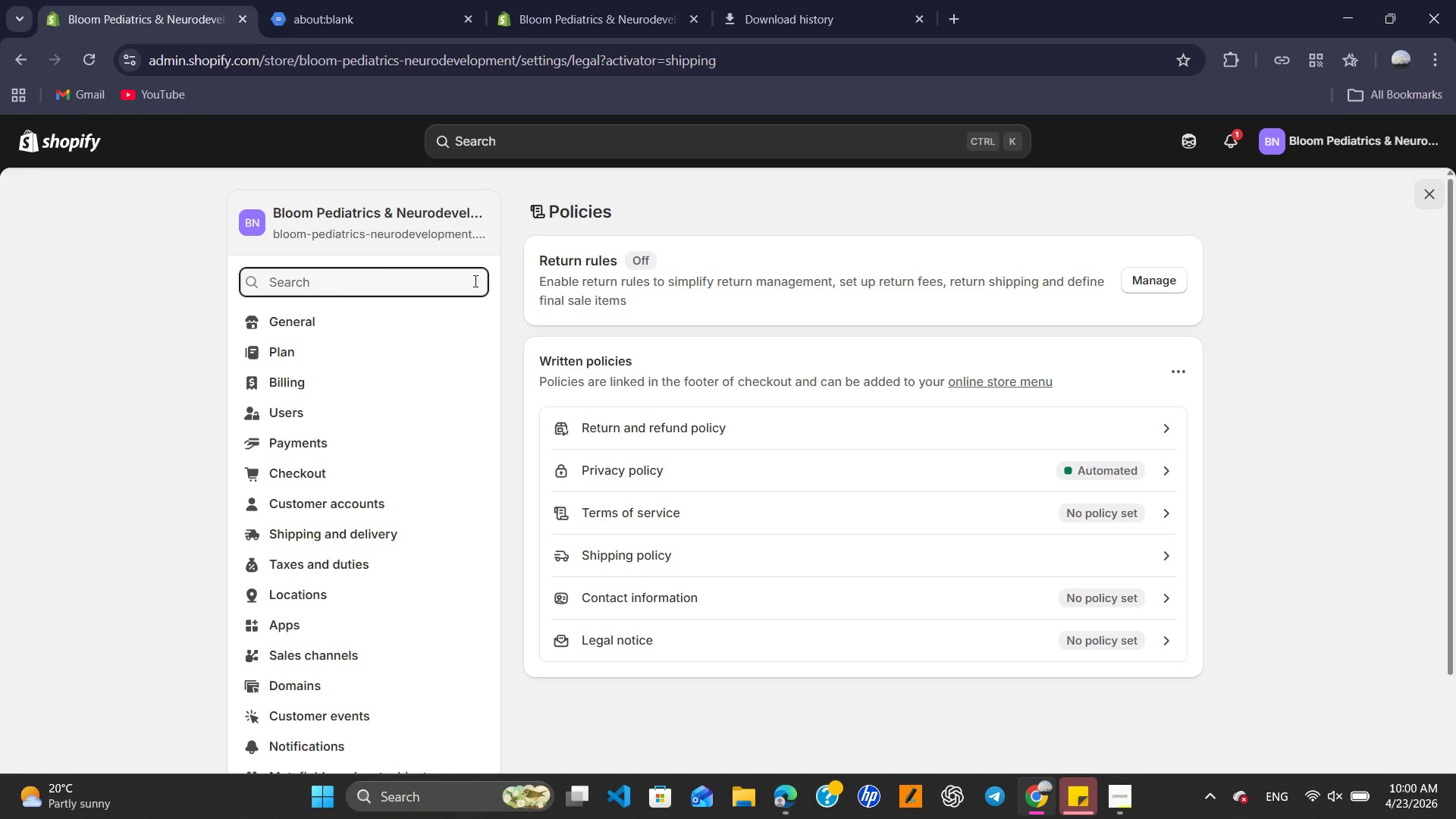 
left_click([356, 524])
 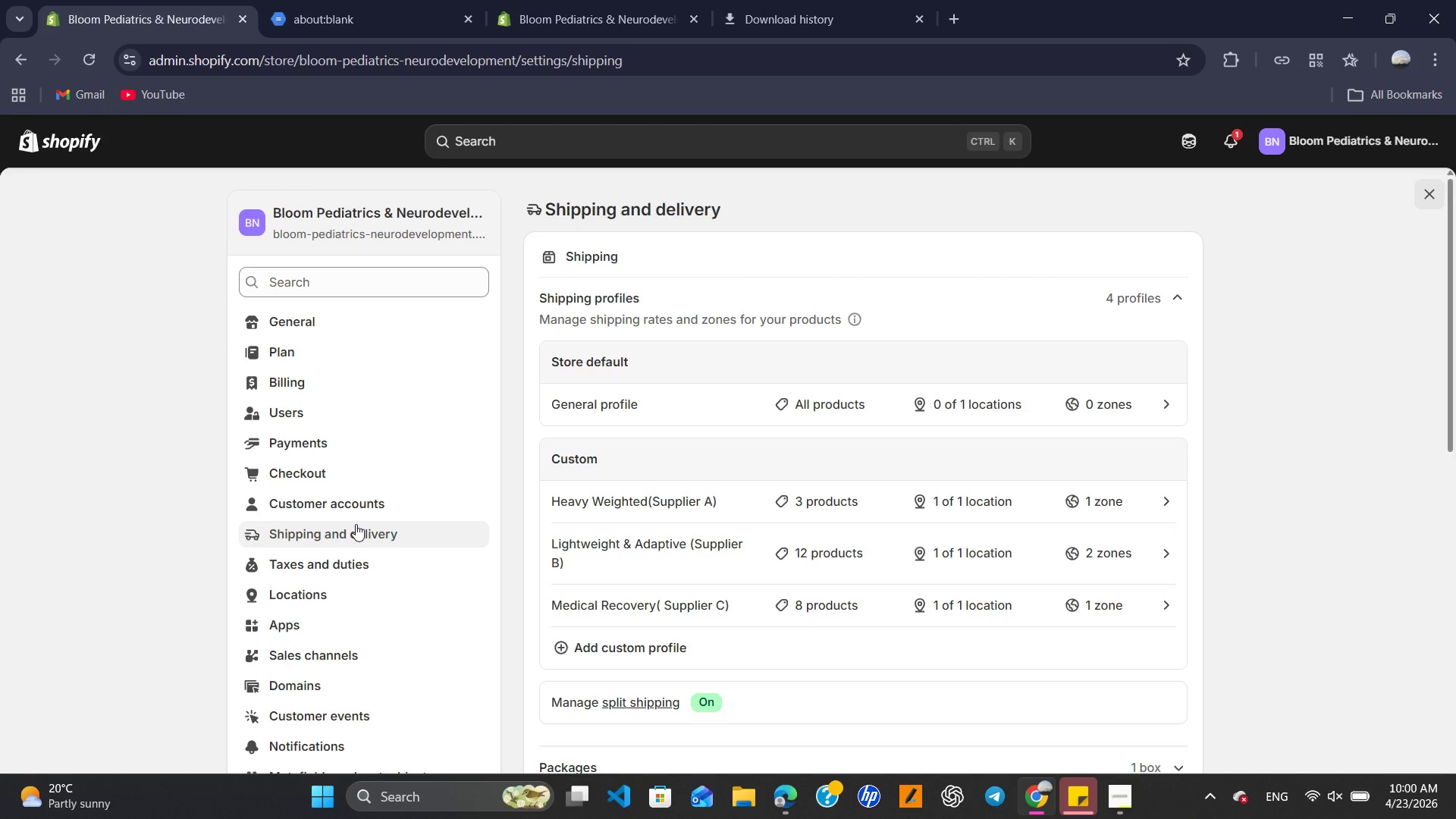 
wait(16.27)
 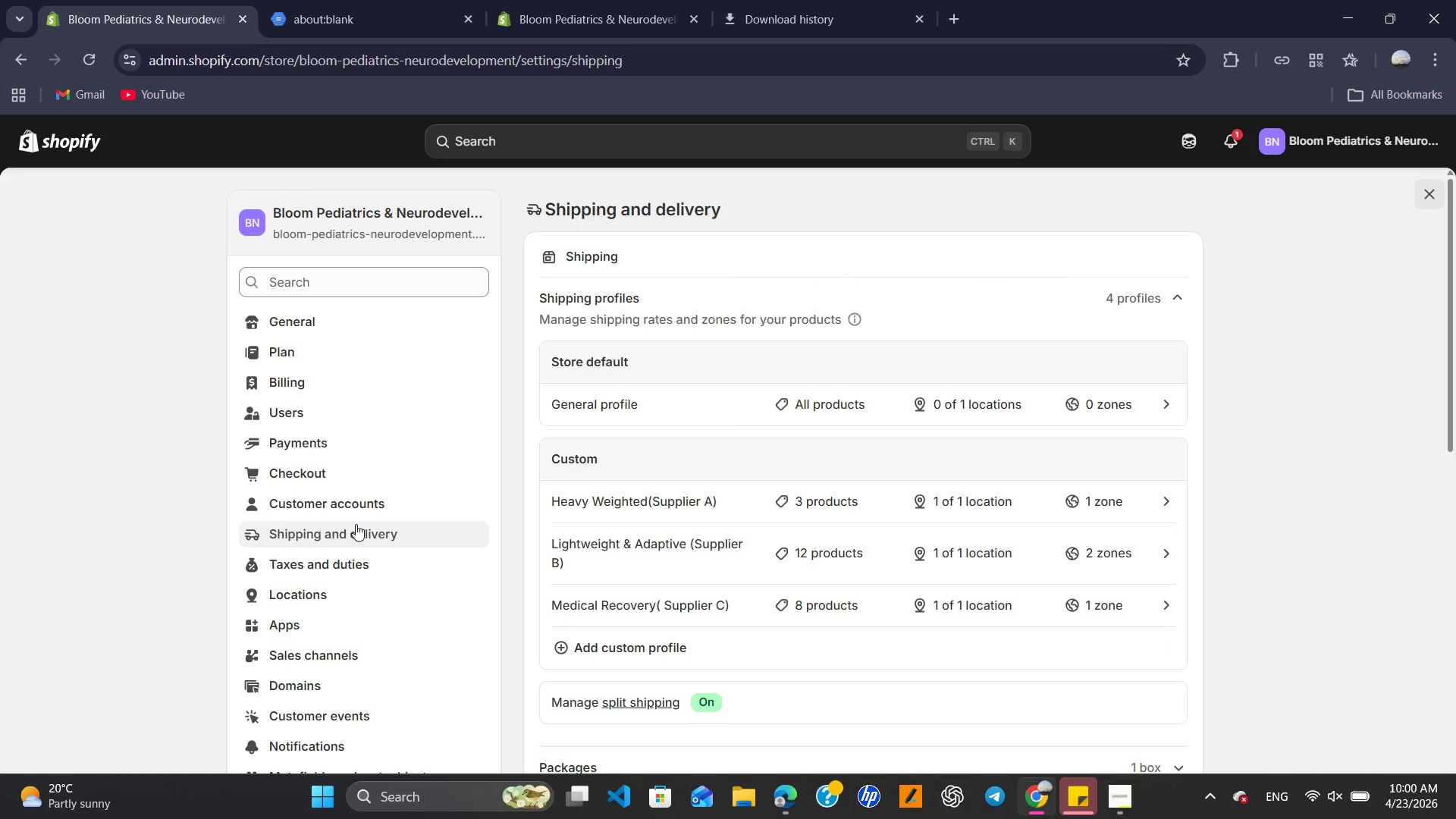 
left_click([602, 610])
 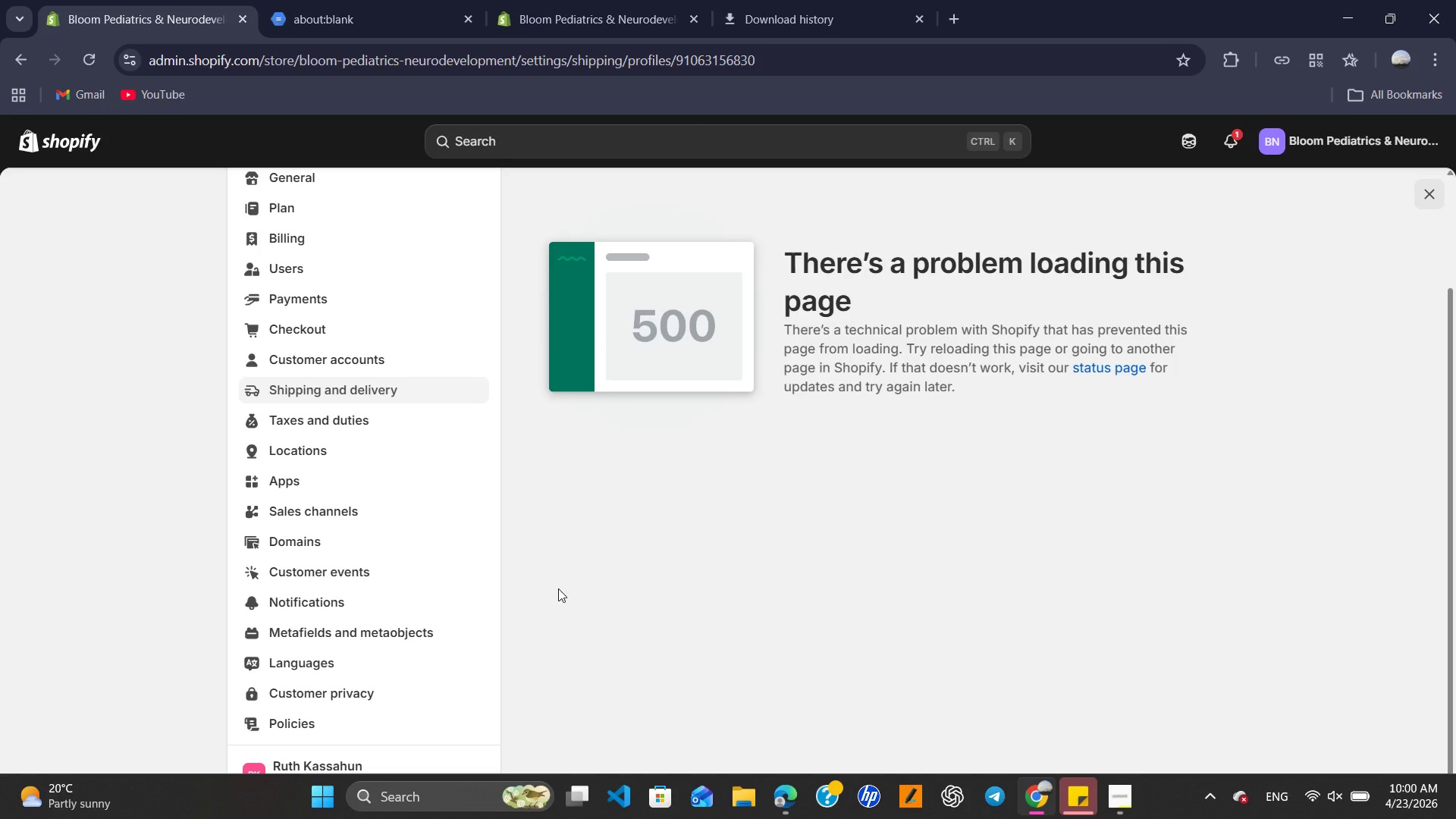 
wait(29.05)
 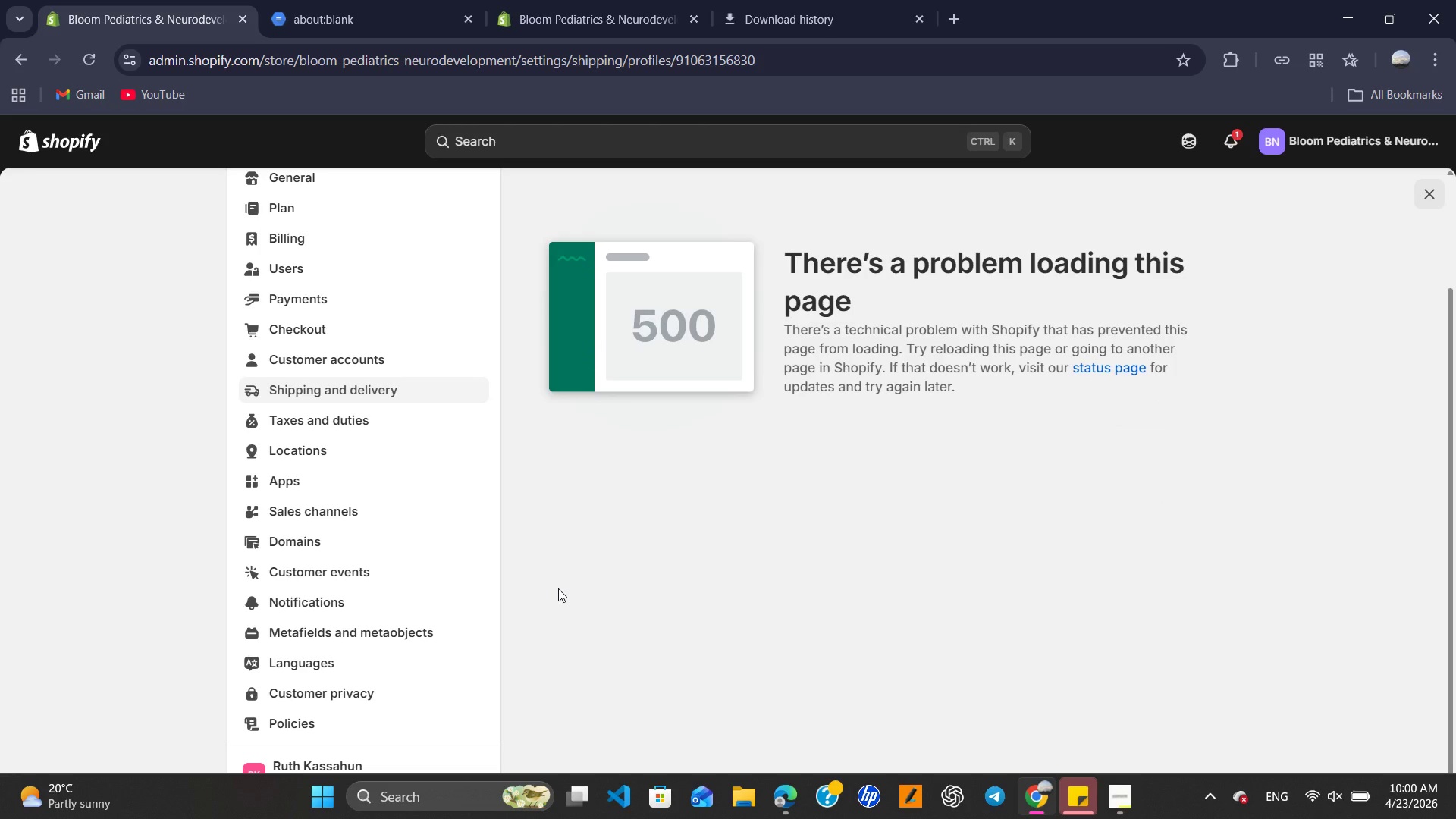 
left_click([96, 147])
 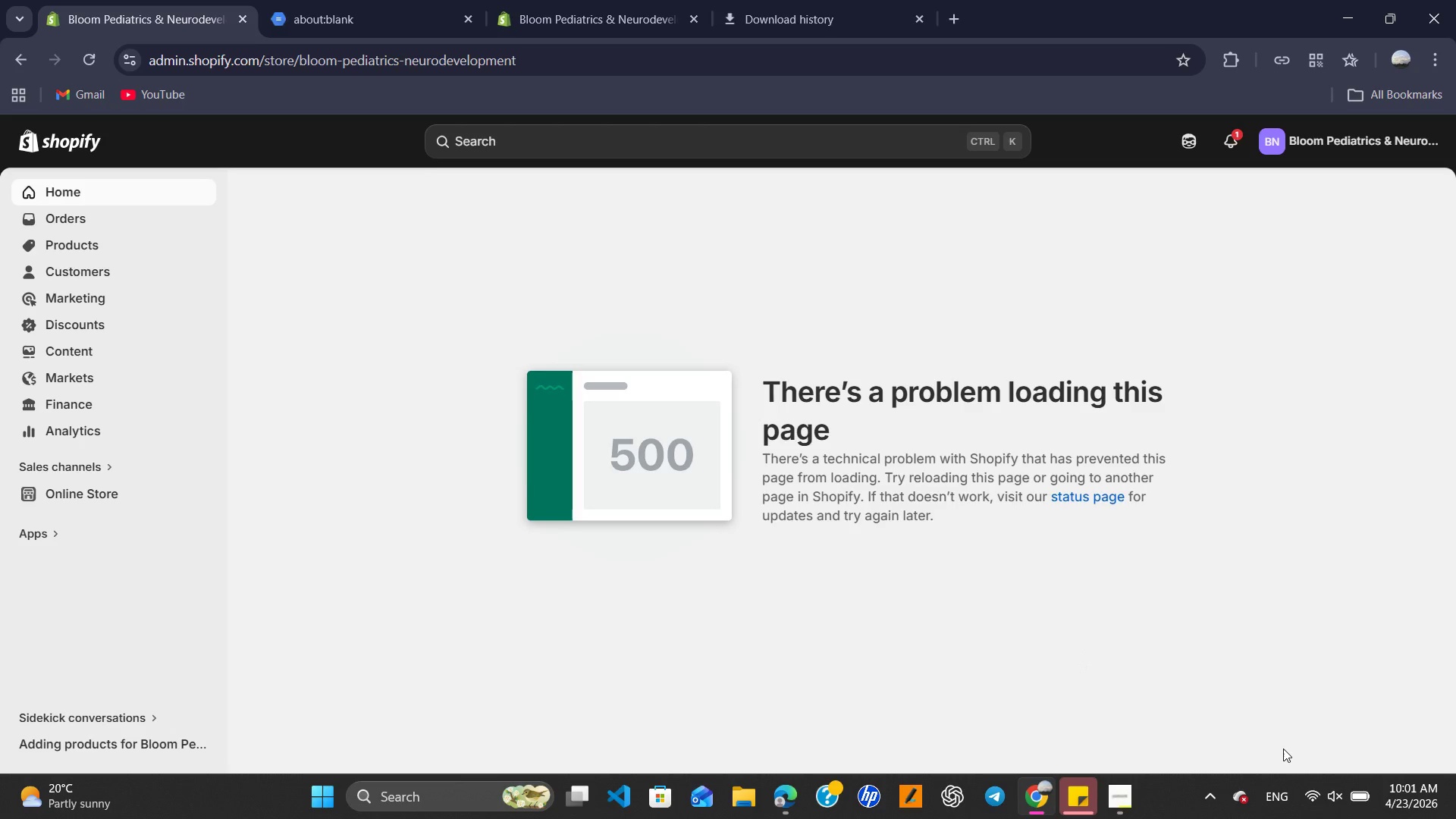 
left_click([1314, 791])
 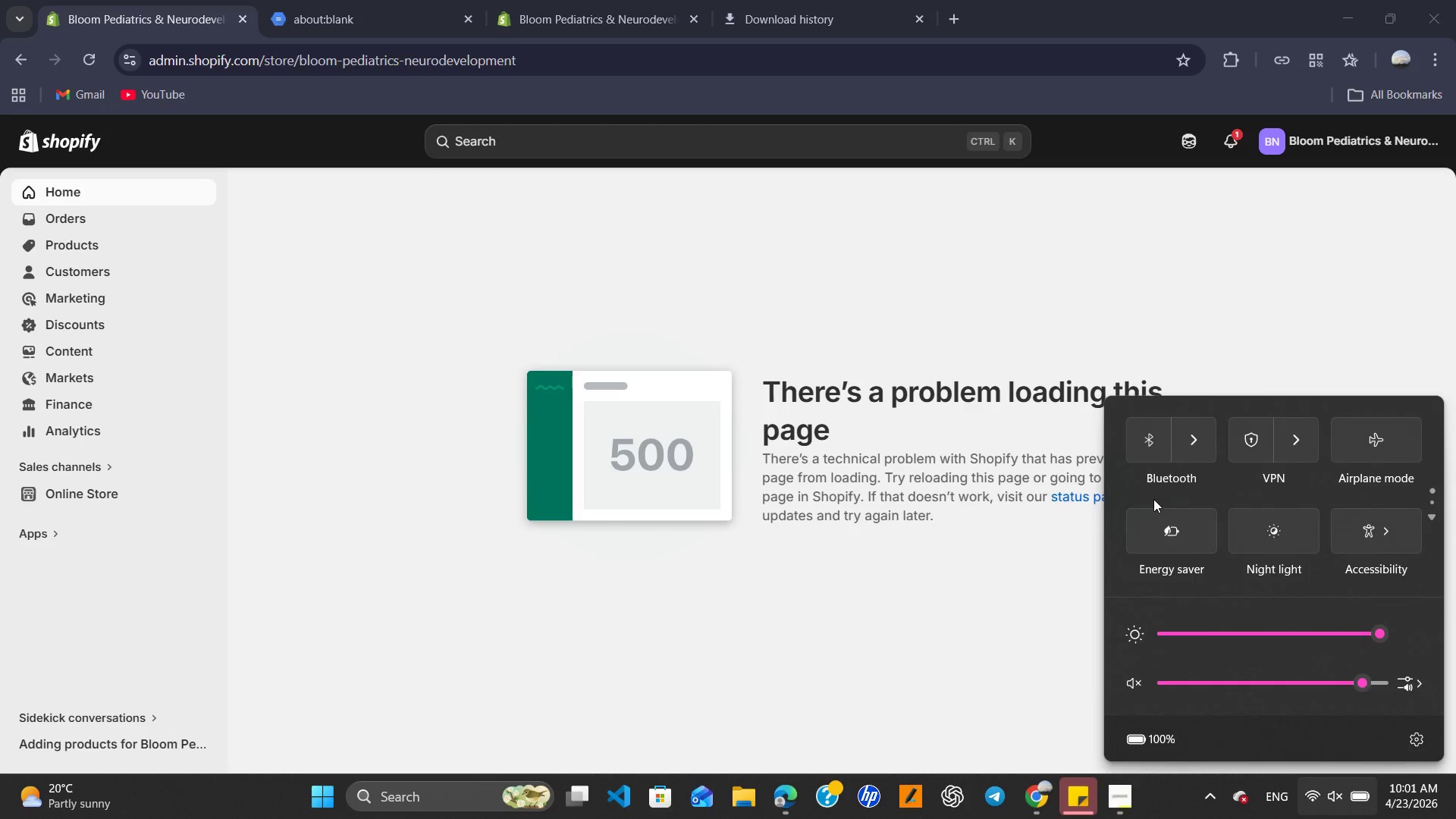 
scroll: coordinate [1153, 499], scroll_direction: down, amount: 5.0
 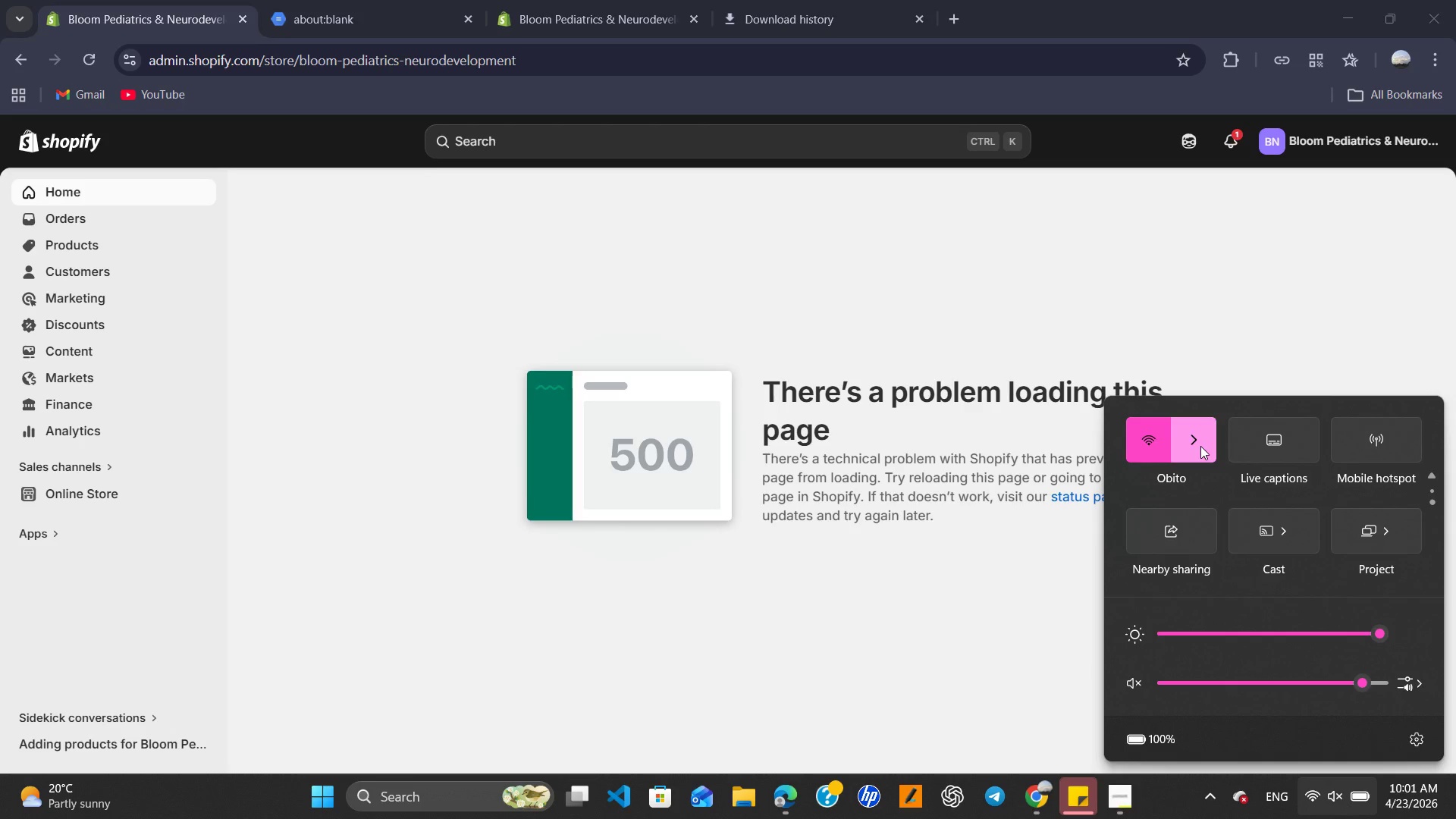 
left_click([1200, 446])
 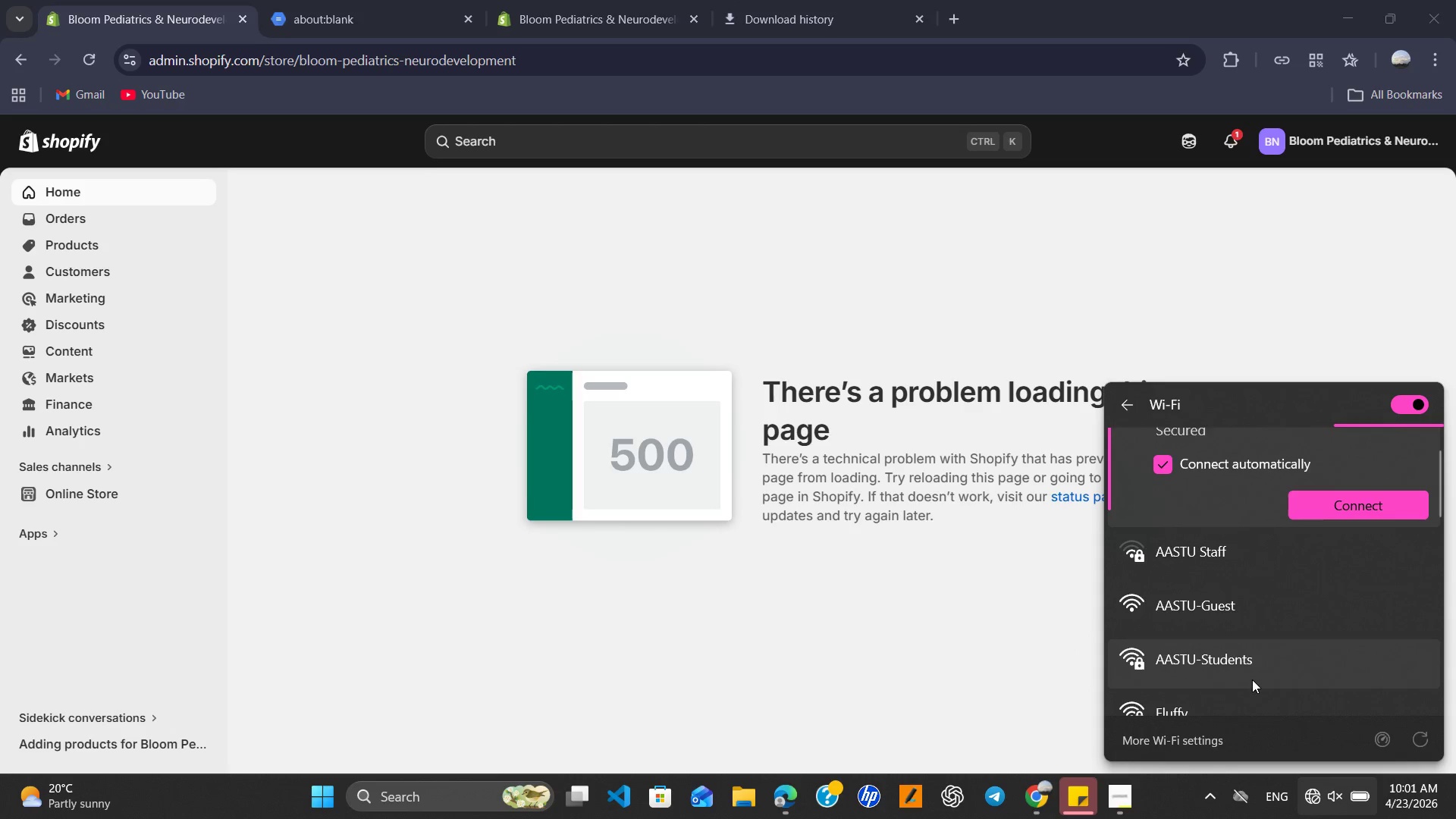 
left_click([1247, 712])
 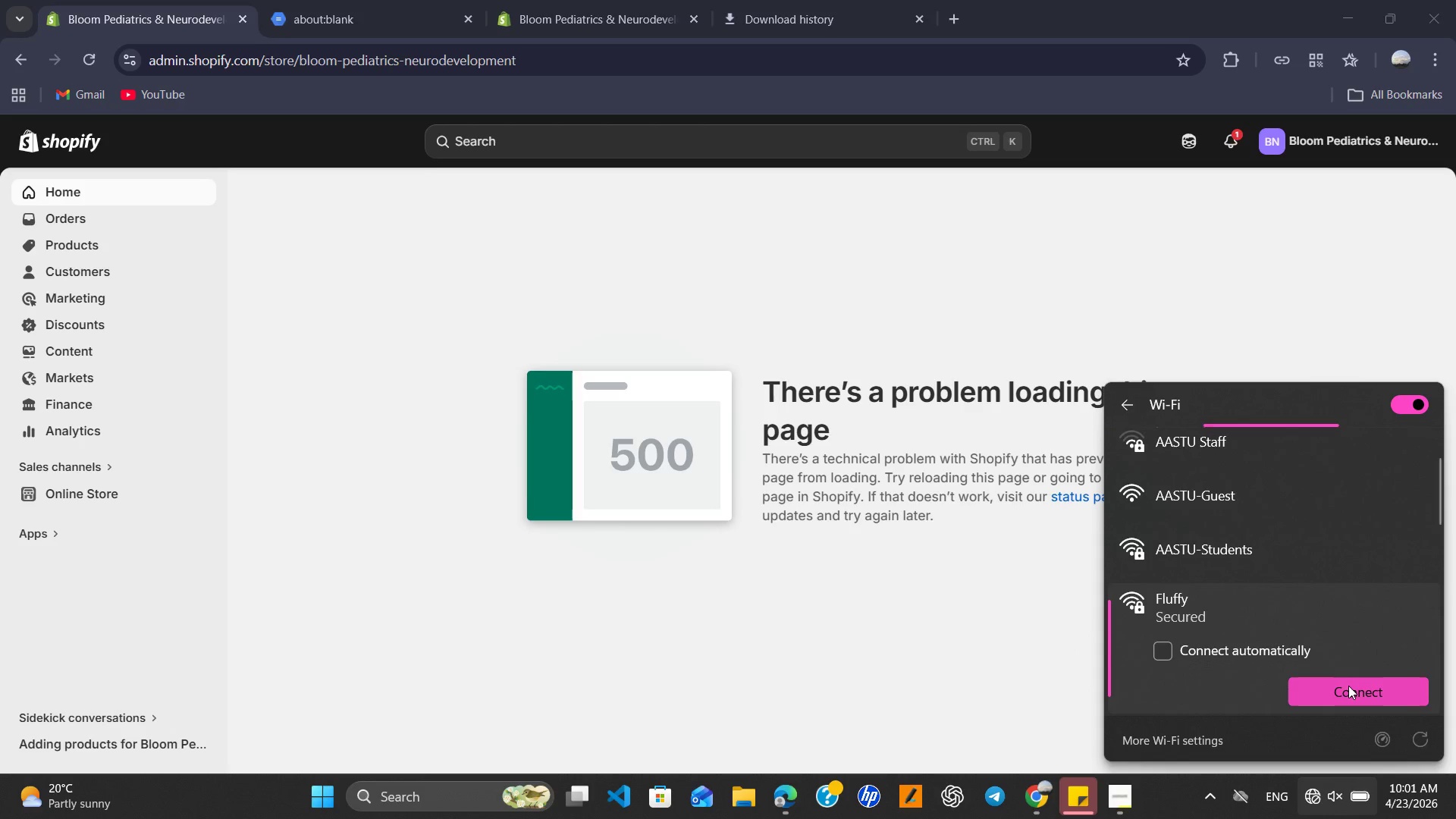 
left_click([1348, 686])
 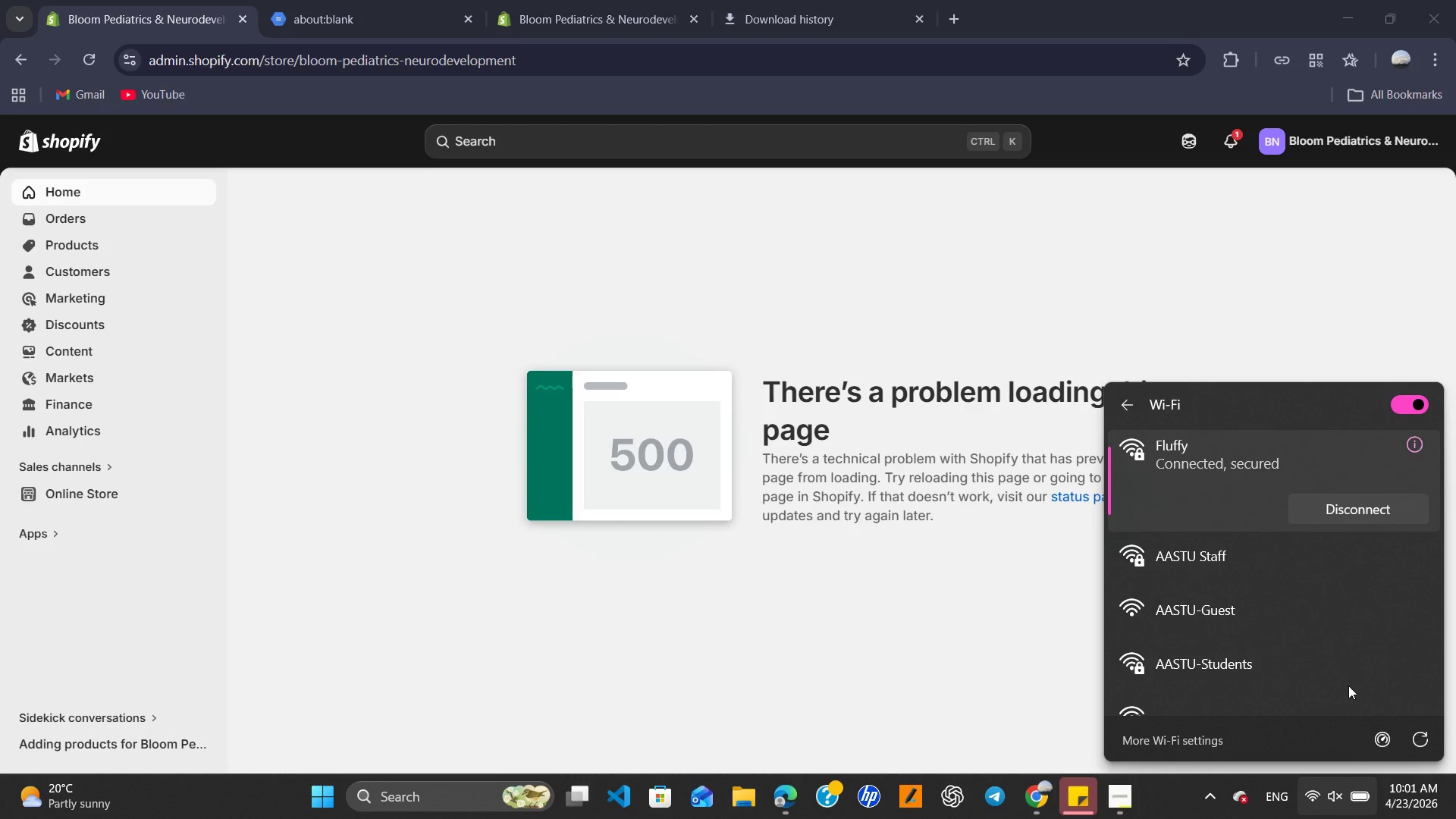 
wait(17.47)
 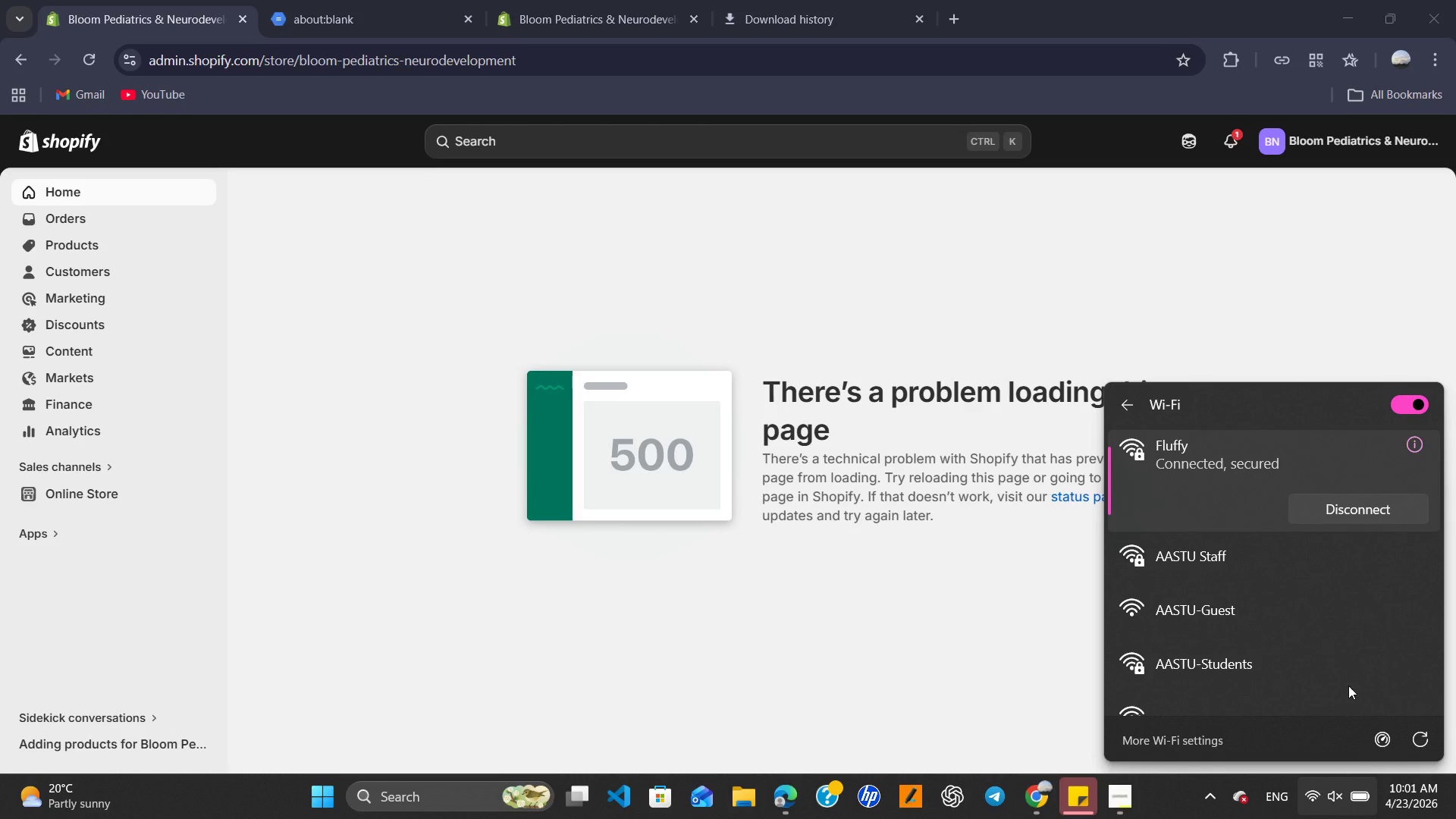 
left_click([82, 61])
 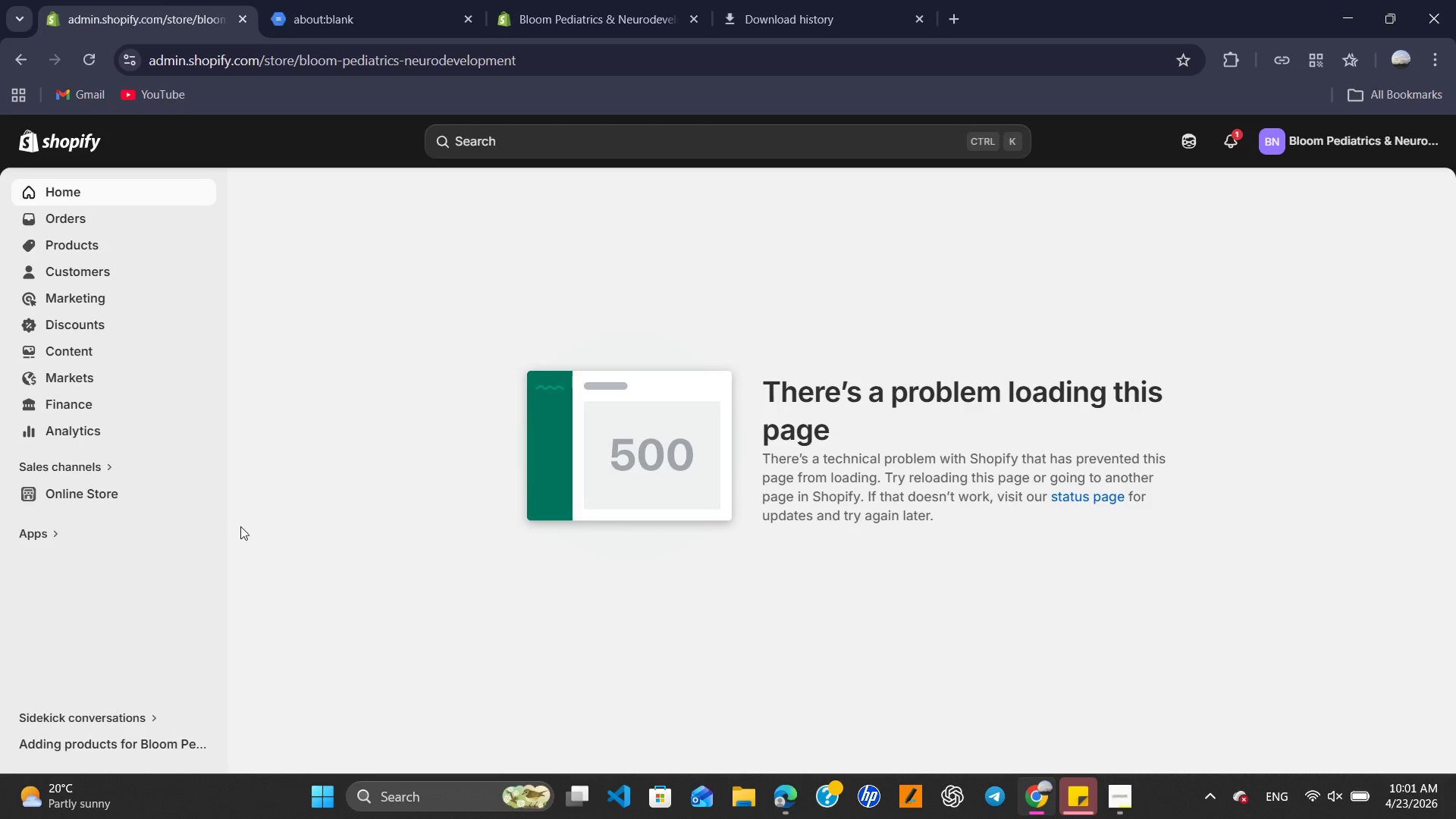 
mouse_move([200, 505])
 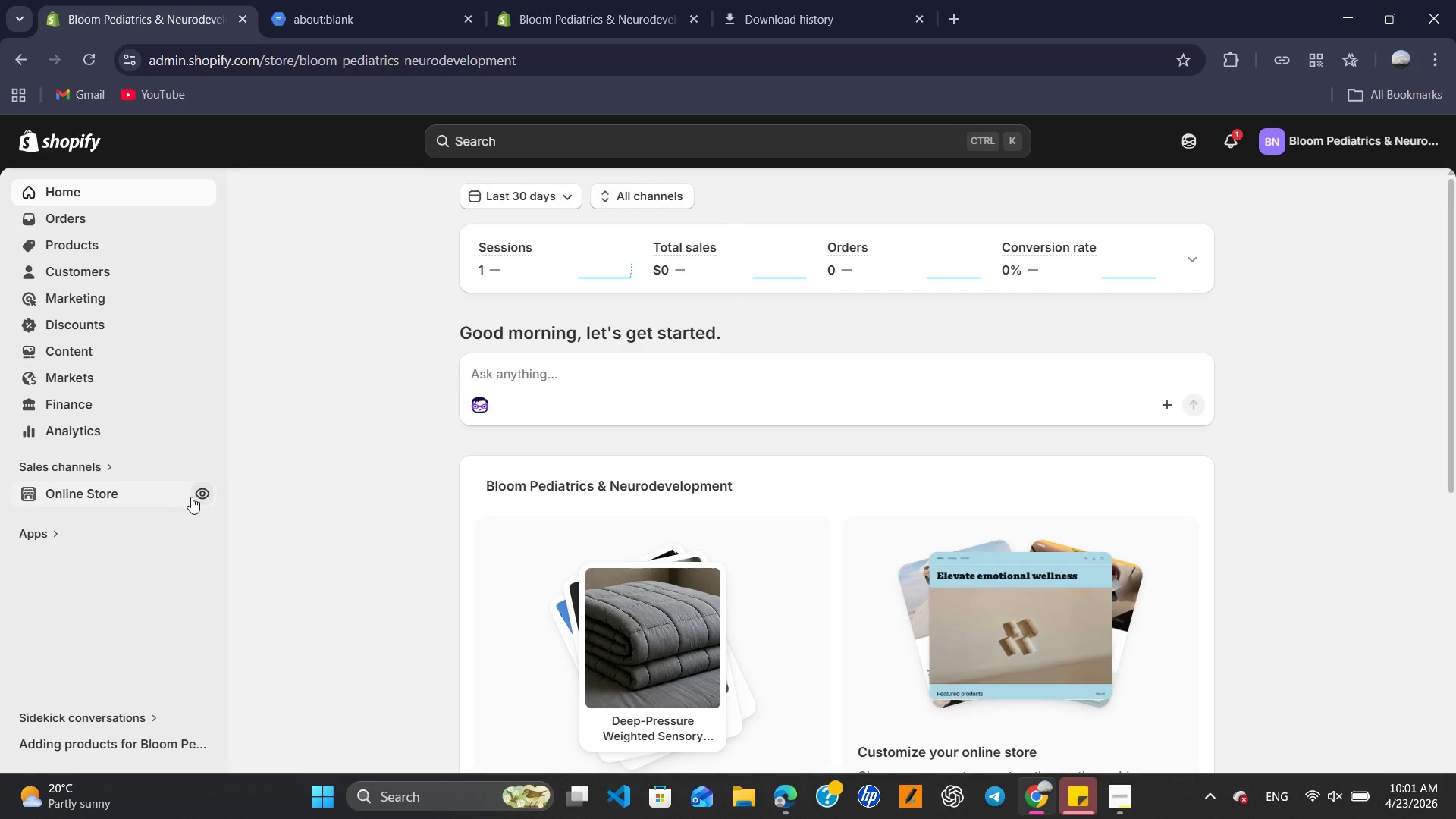 
left_click([194, 497])
 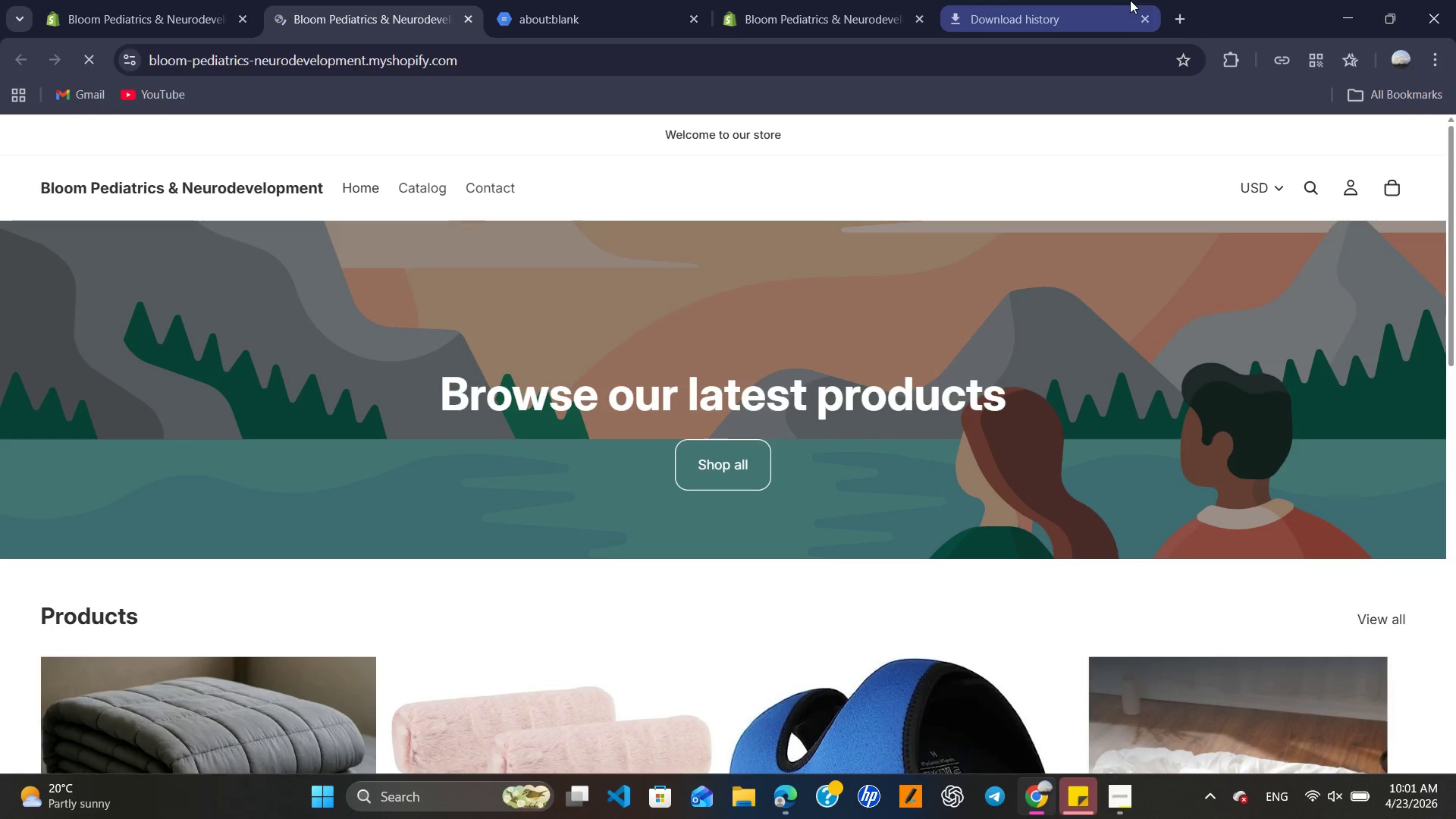 
left_click([1183, 3])
 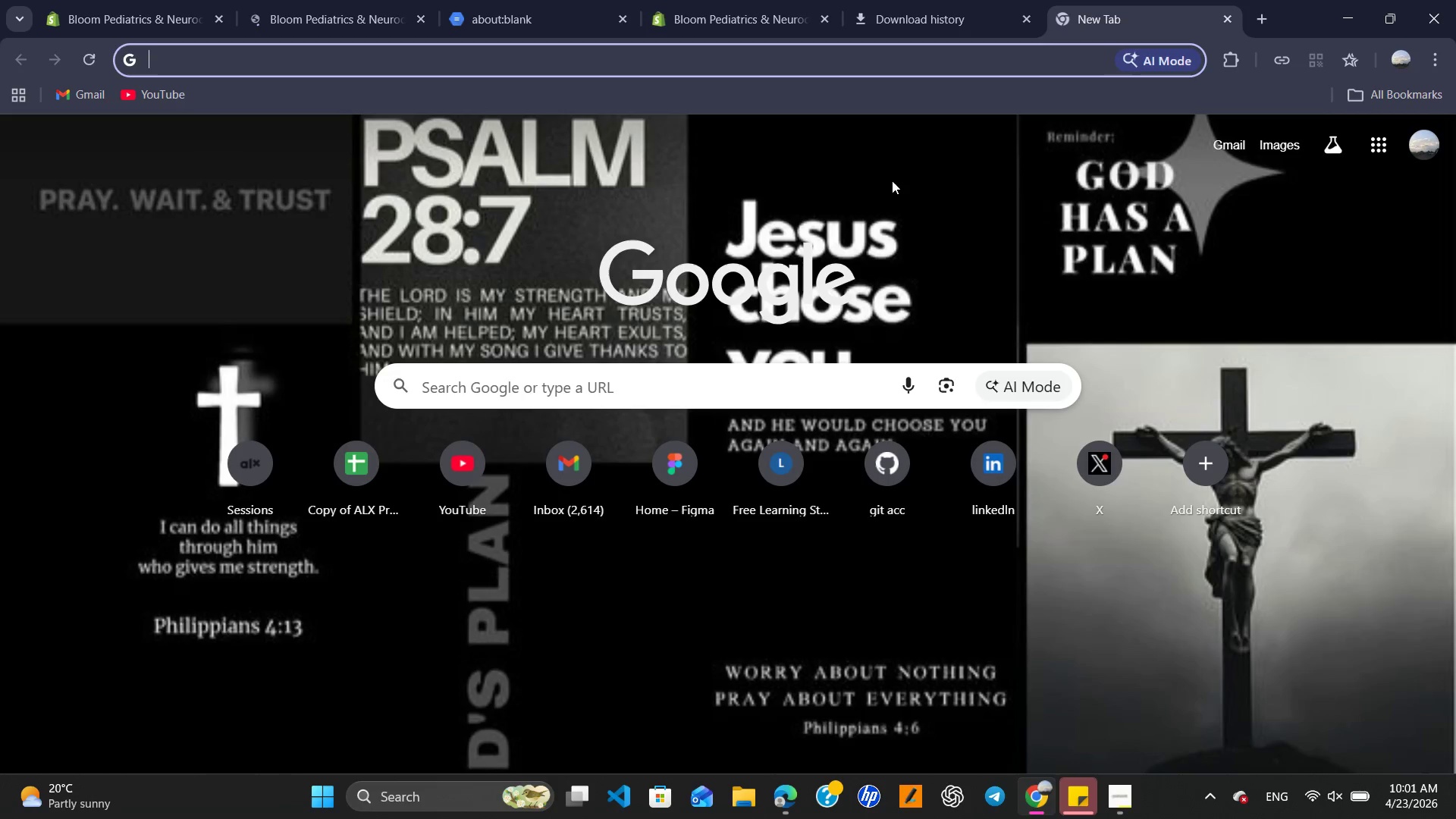 
type(pint)
 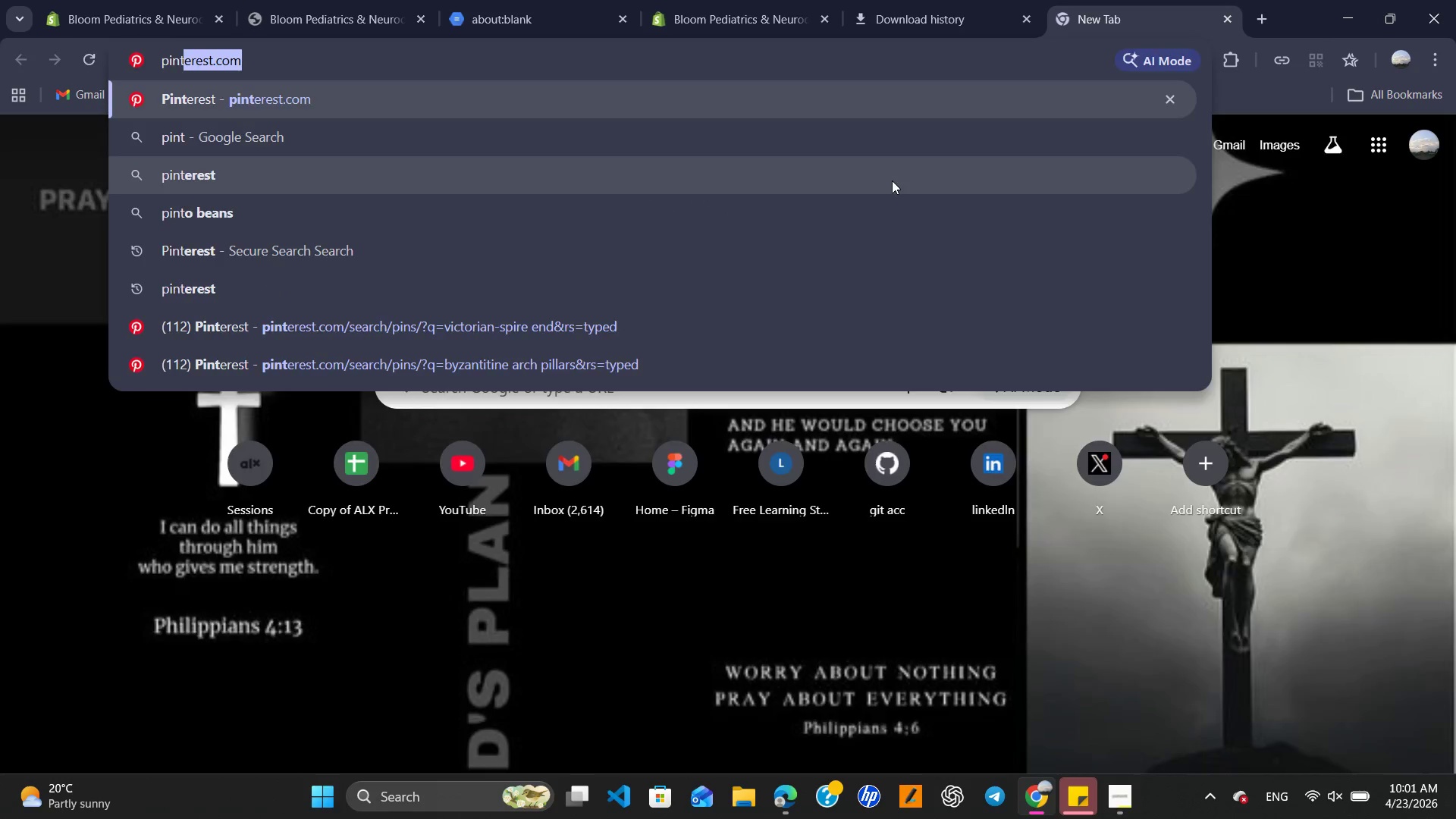 
key(Enter)
 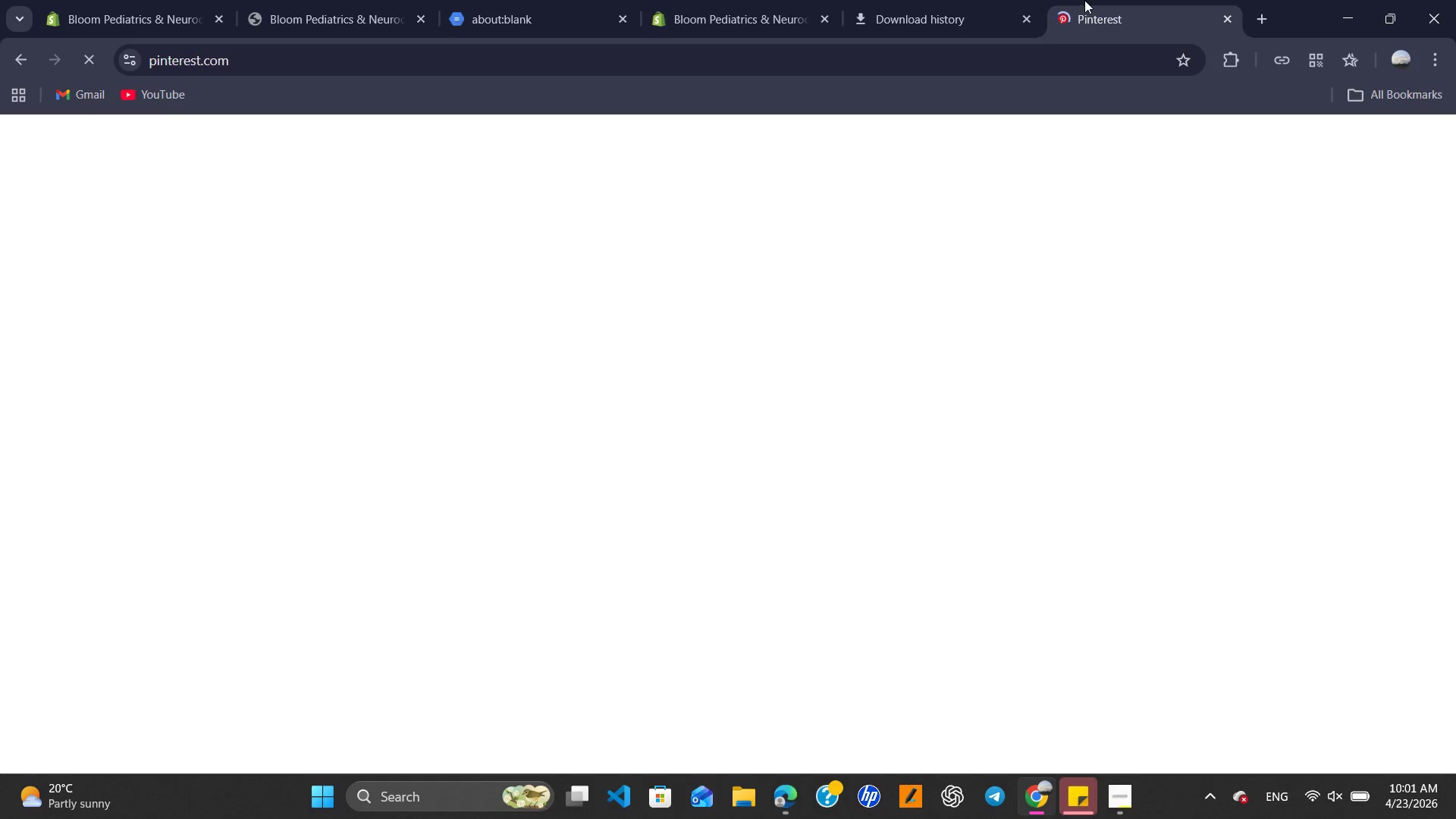 
left_click_drag(start_coordinate=[1092, 1], to_coordinate=[292, 0])
 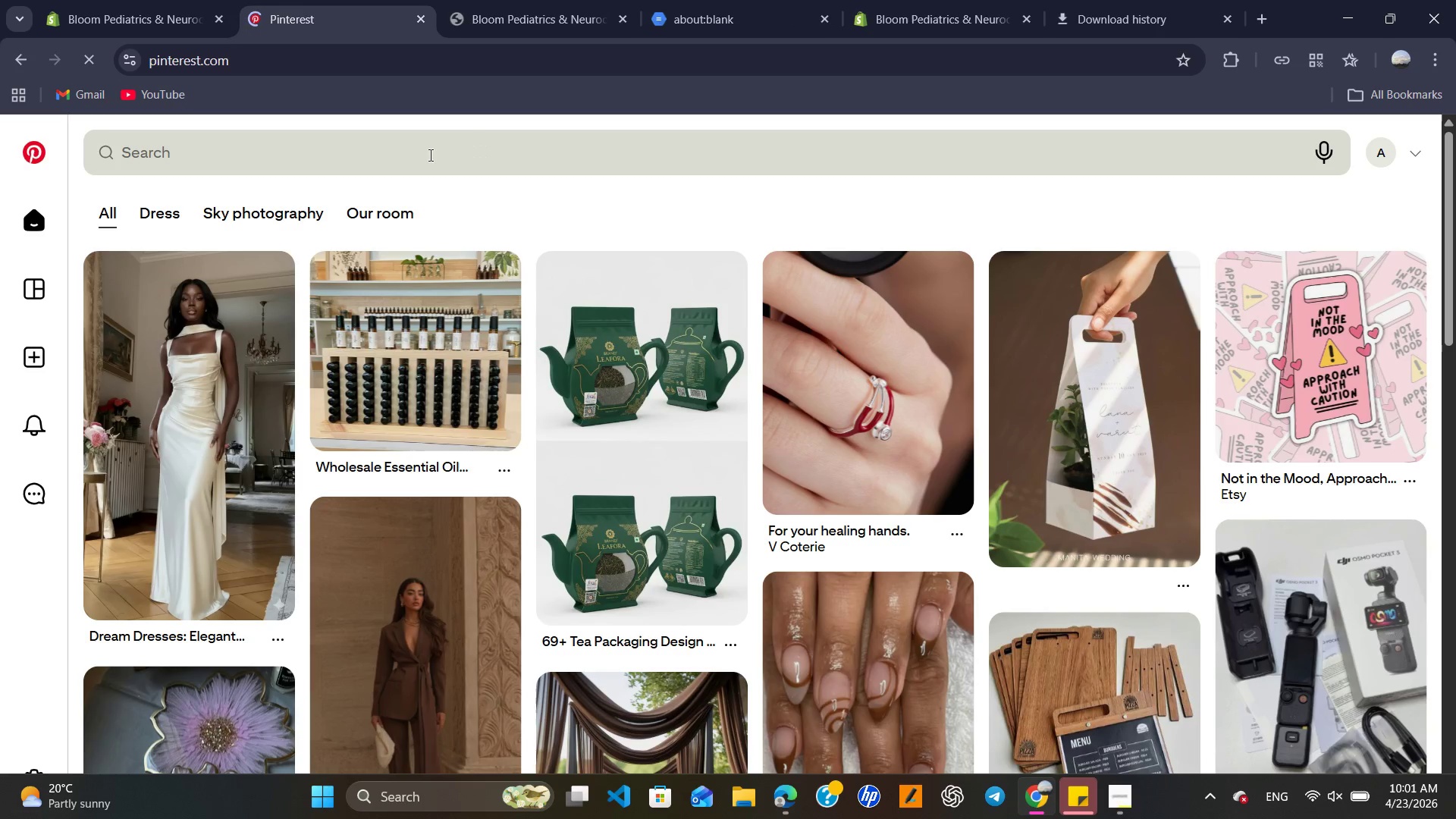 
left_click([429, 155])
 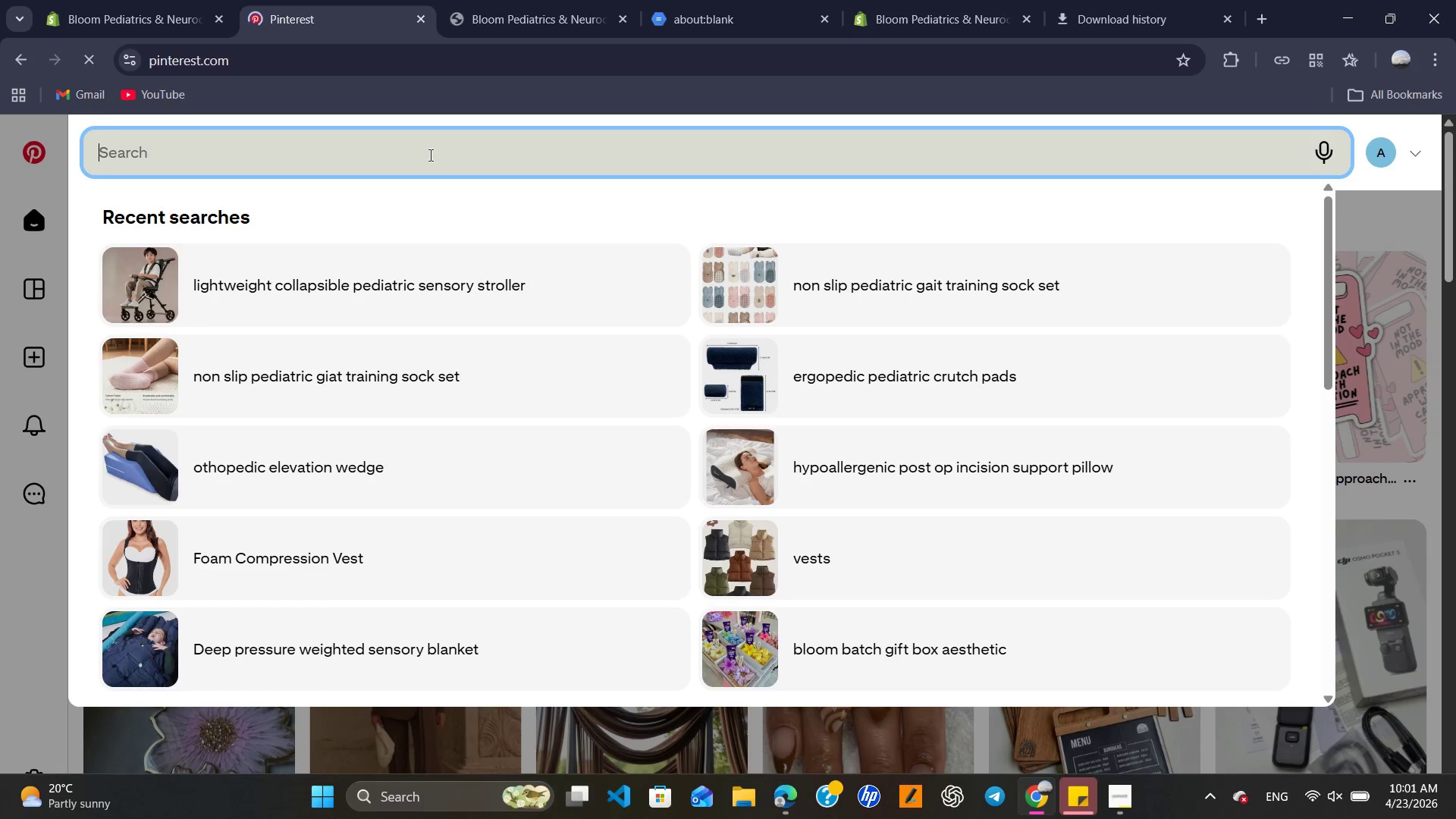 
key(N)
 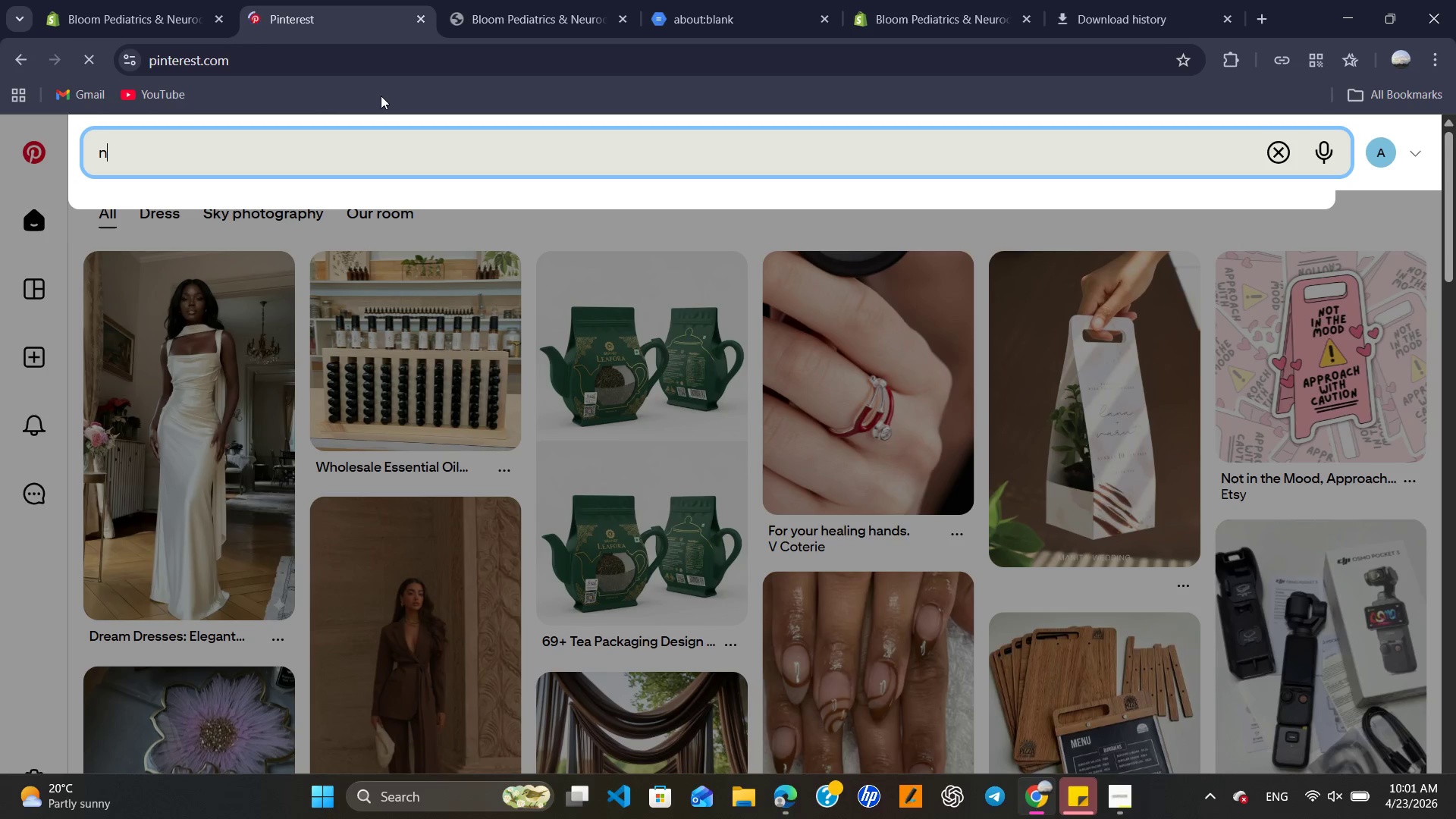 
type(euro)
 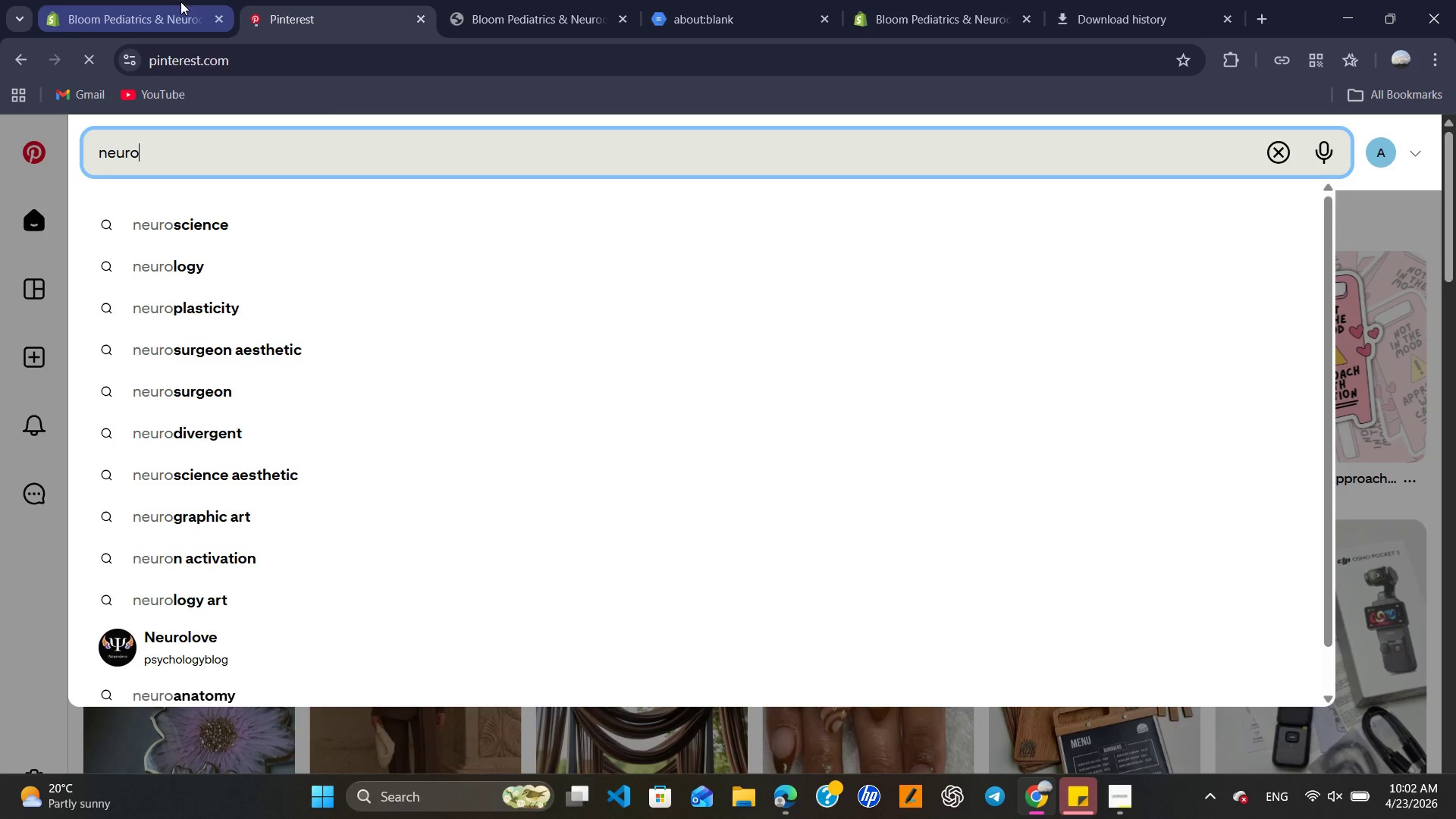 
left_click([179, 6])
 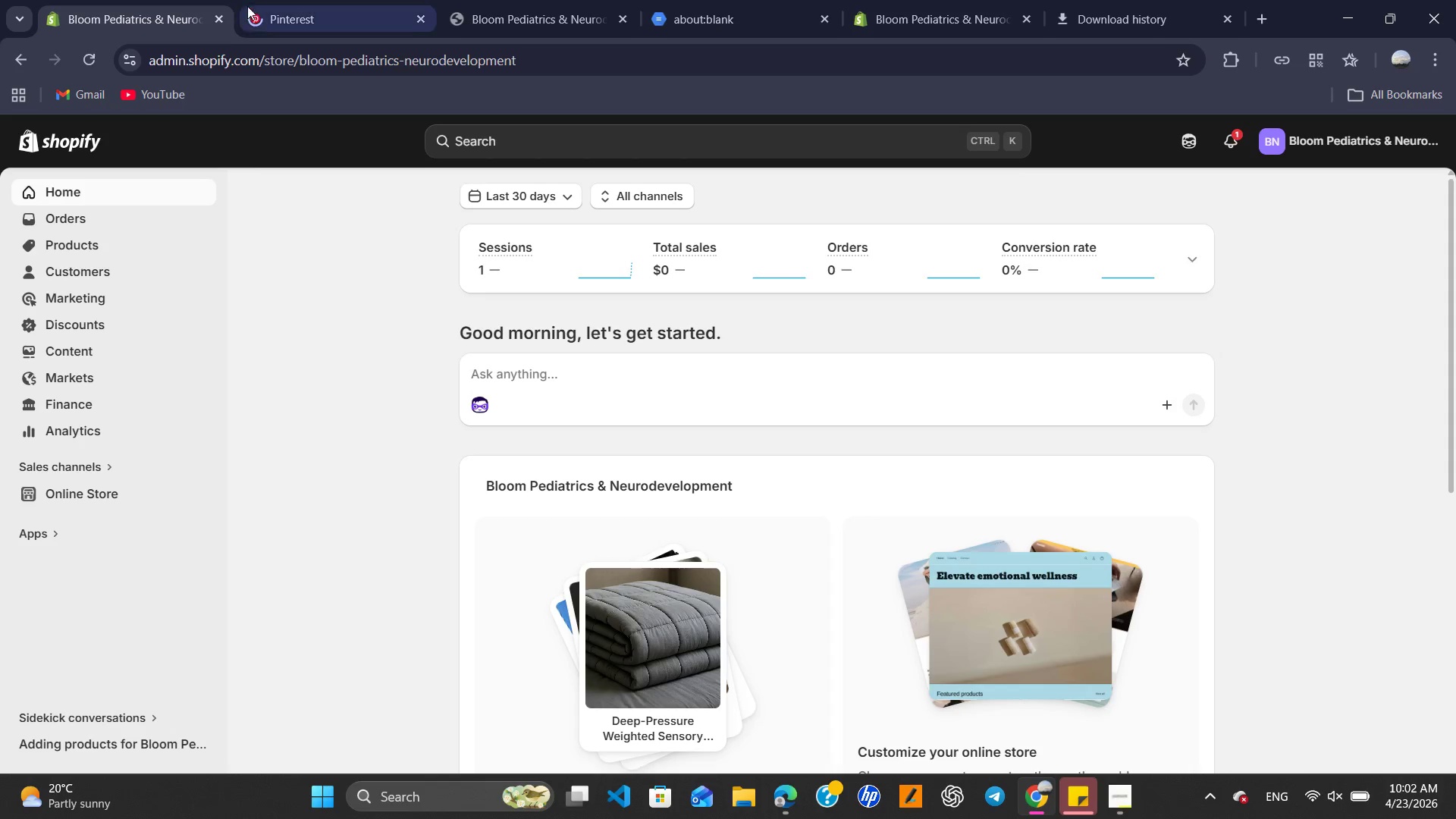 
left_click([249, 6])
 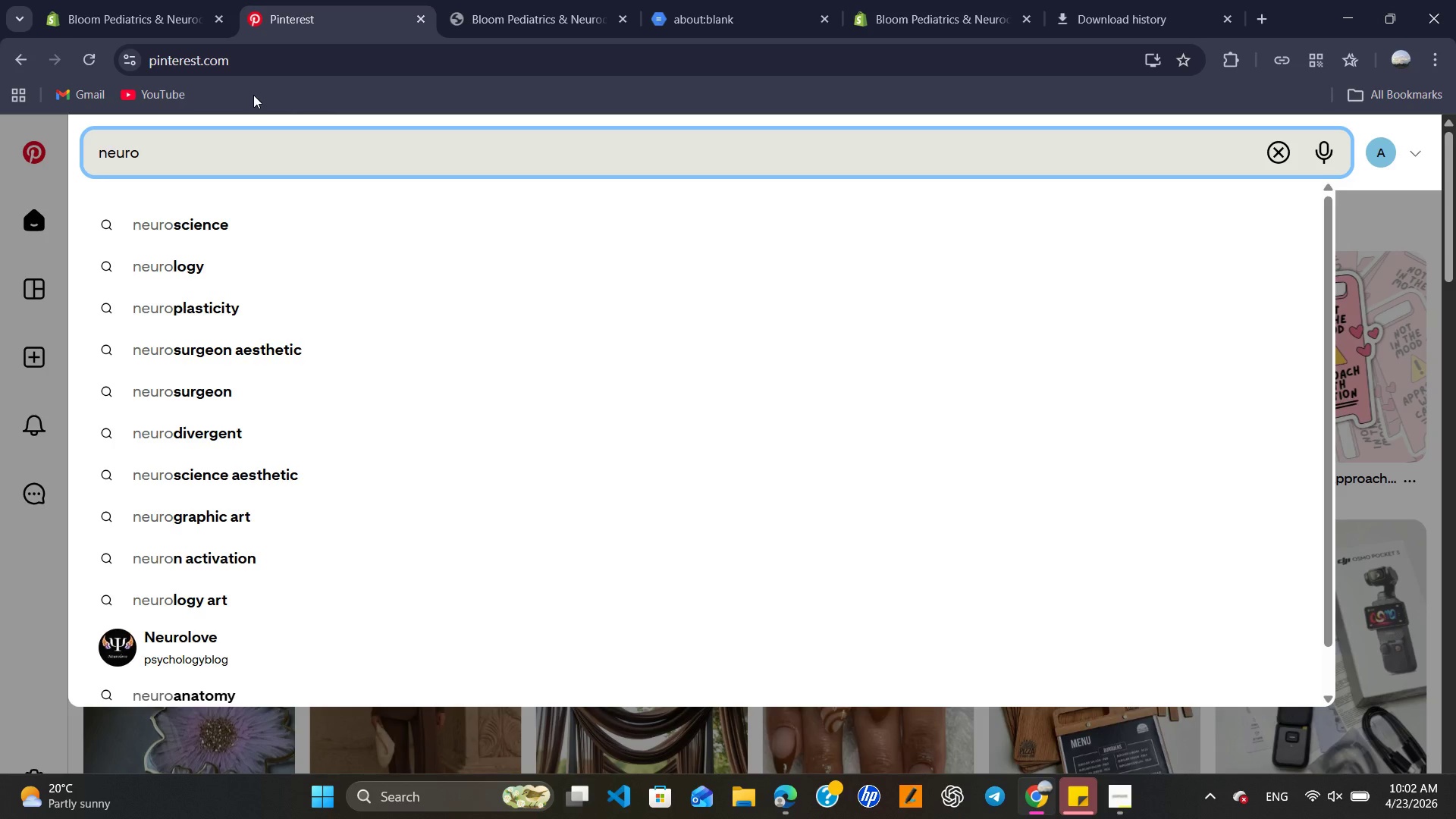 
type(develoment store )
 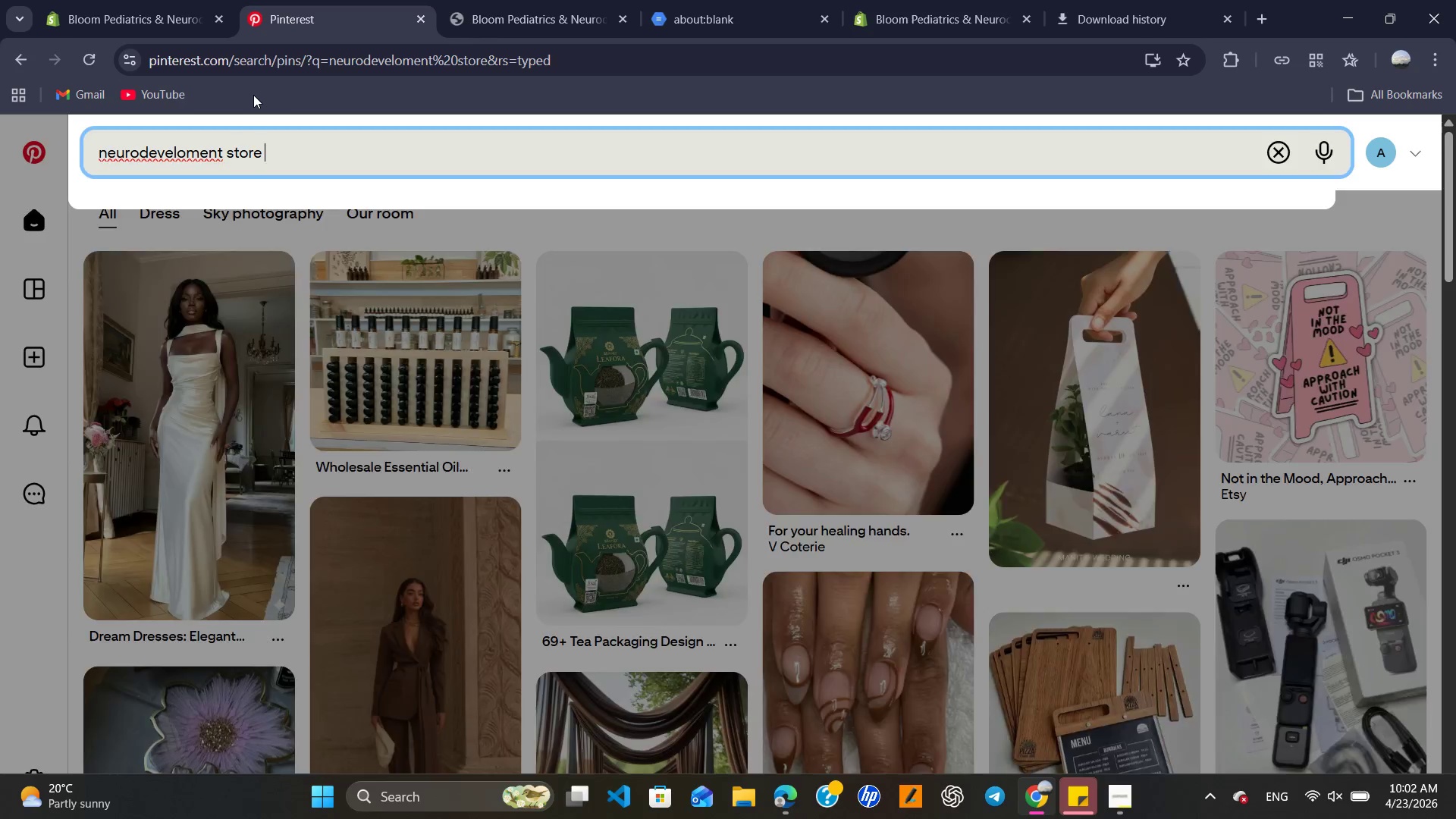 
hold_key(key=Enter, duration=0.38)
 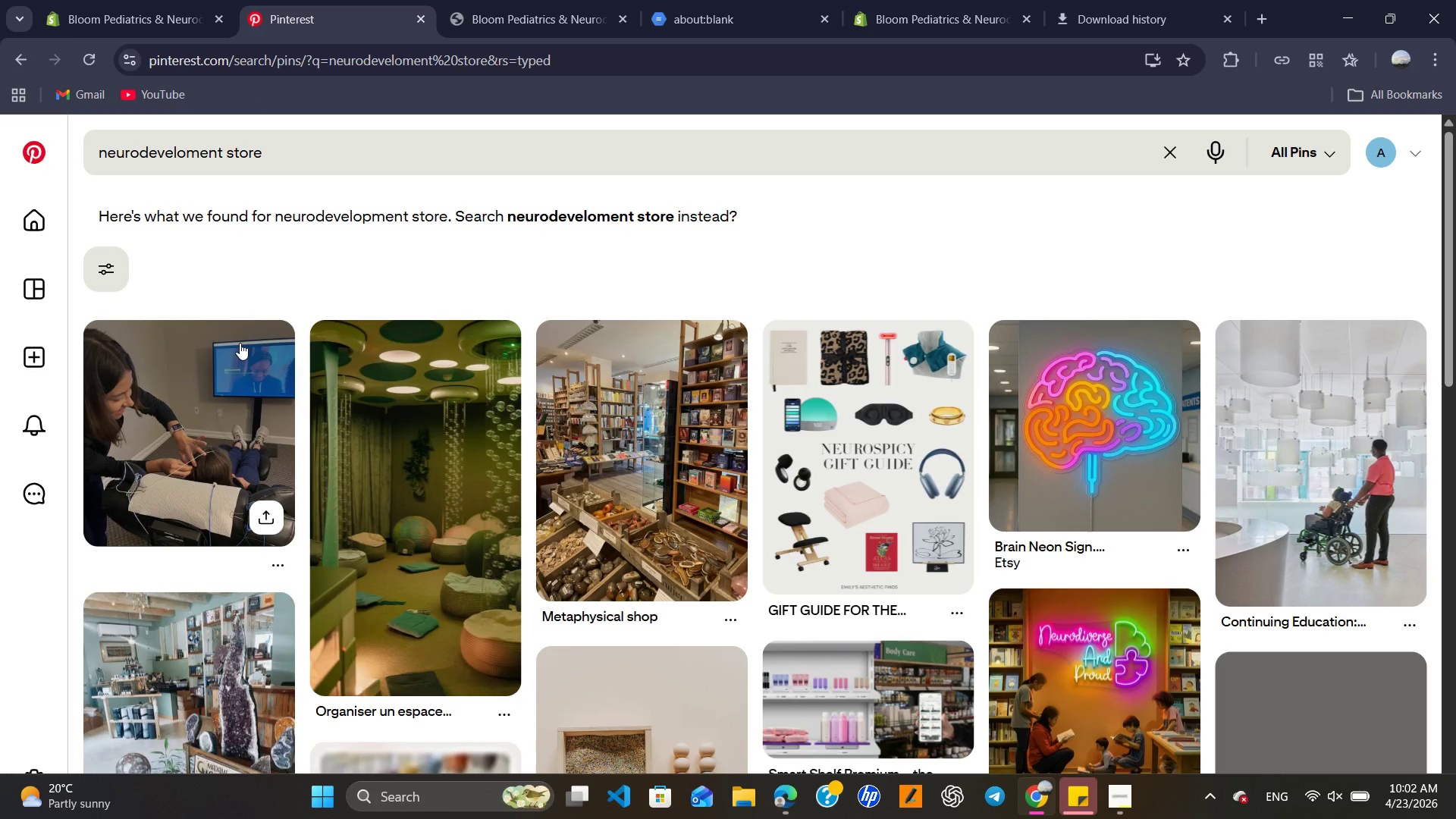 
mouse_move([322, 466])
 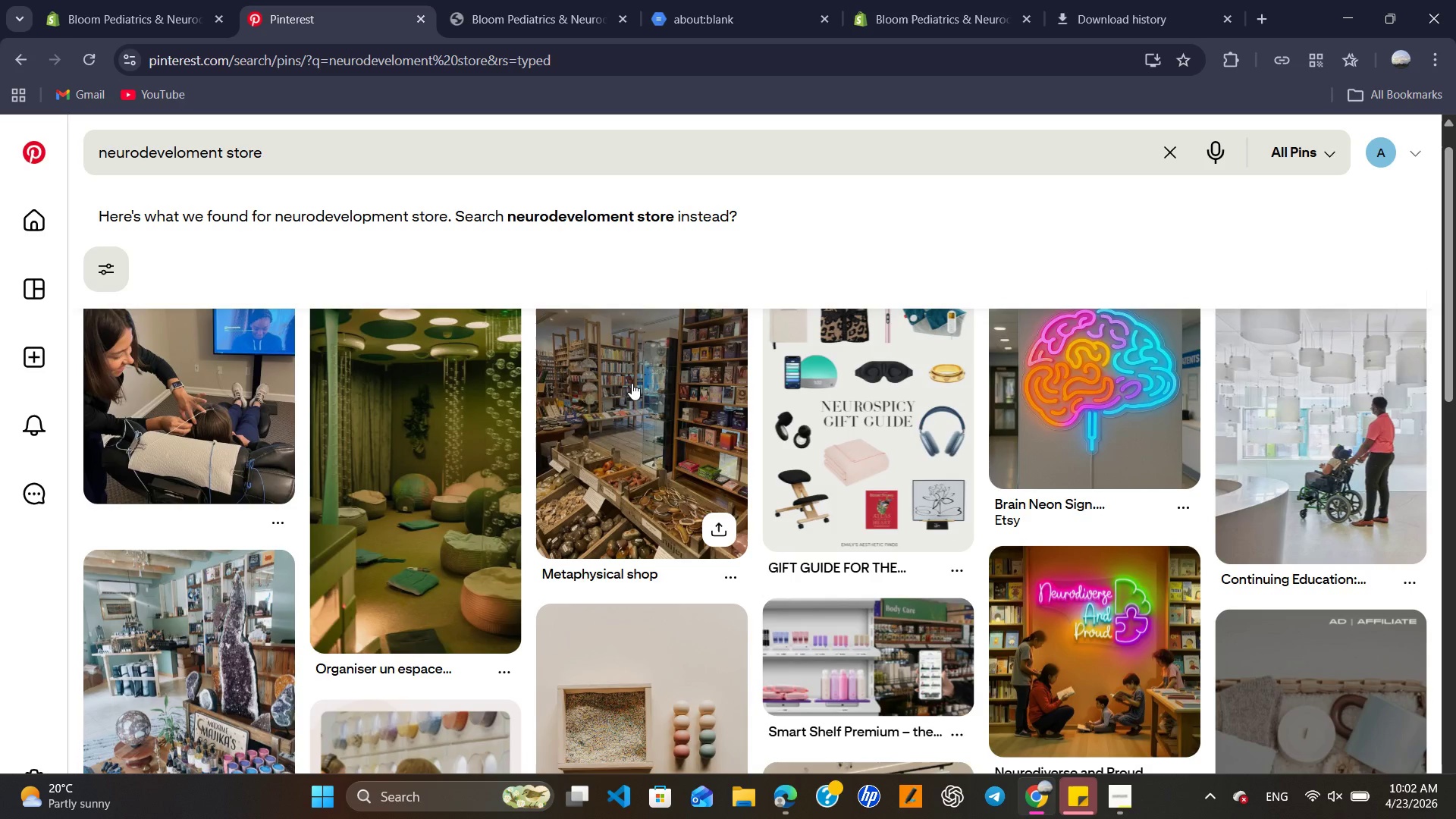 
left_click([632, 383])
 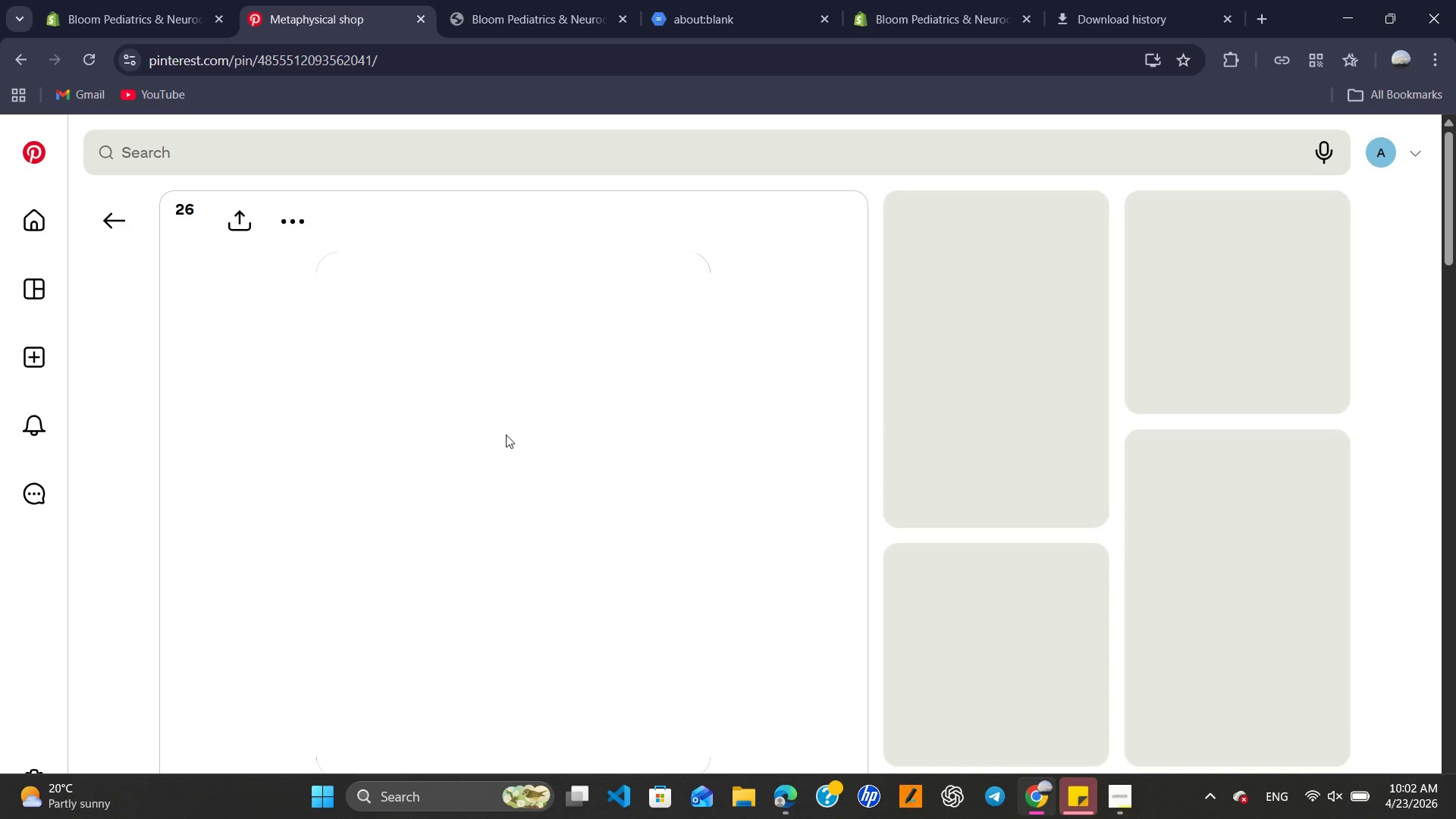 
wait(5.47)
 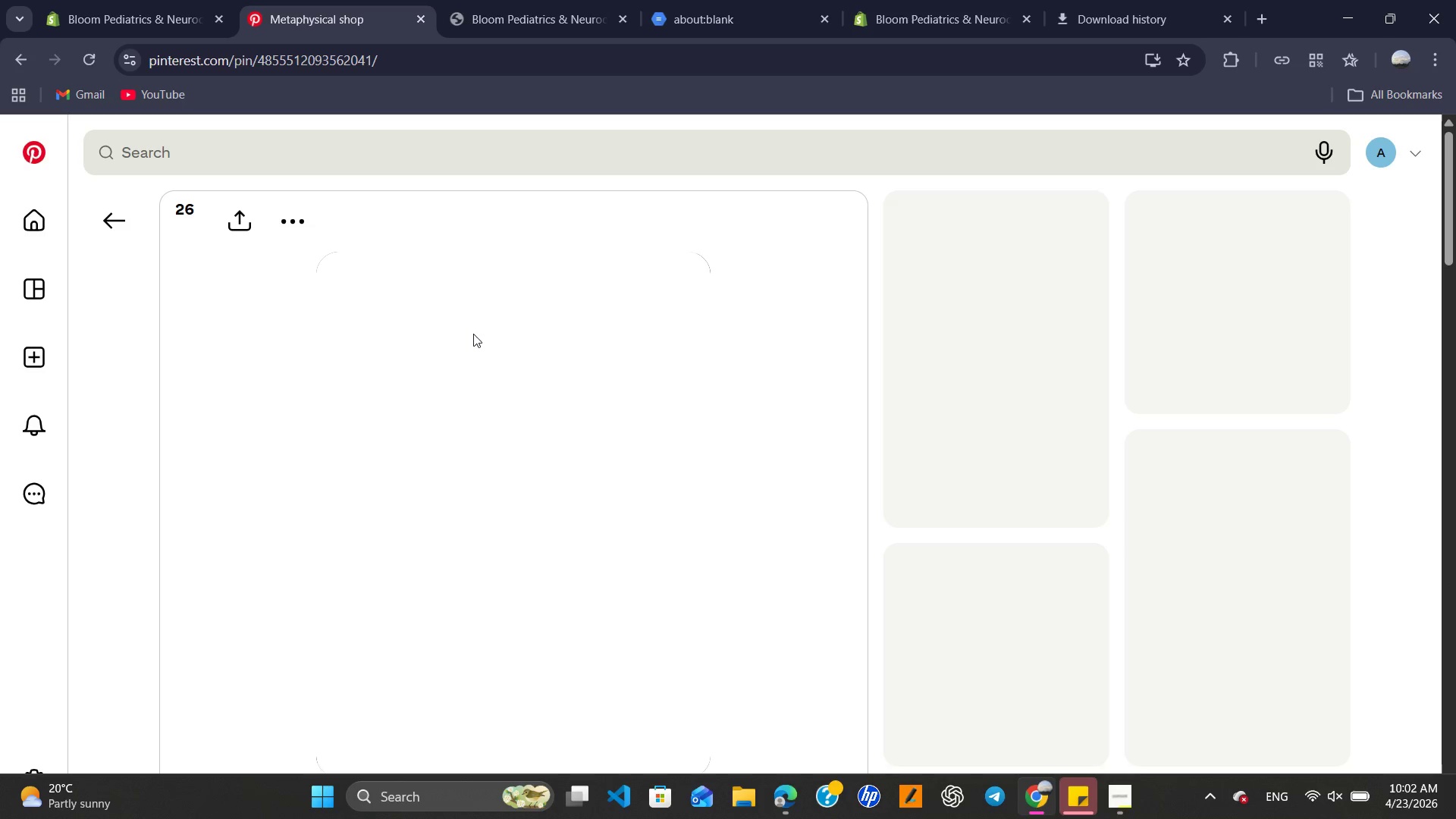 
left_click([93, 52])
 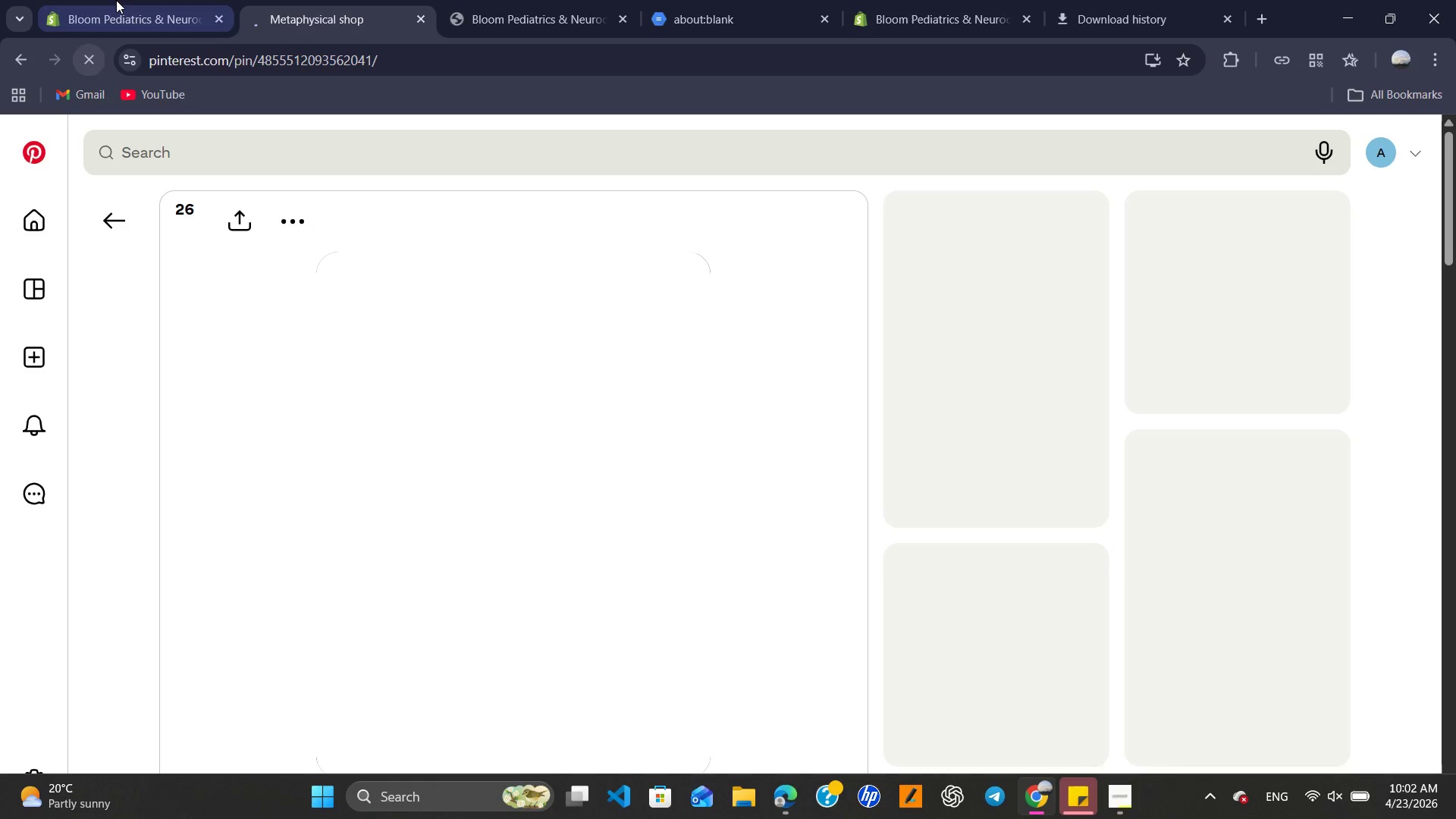 
left_click([115, 2])
 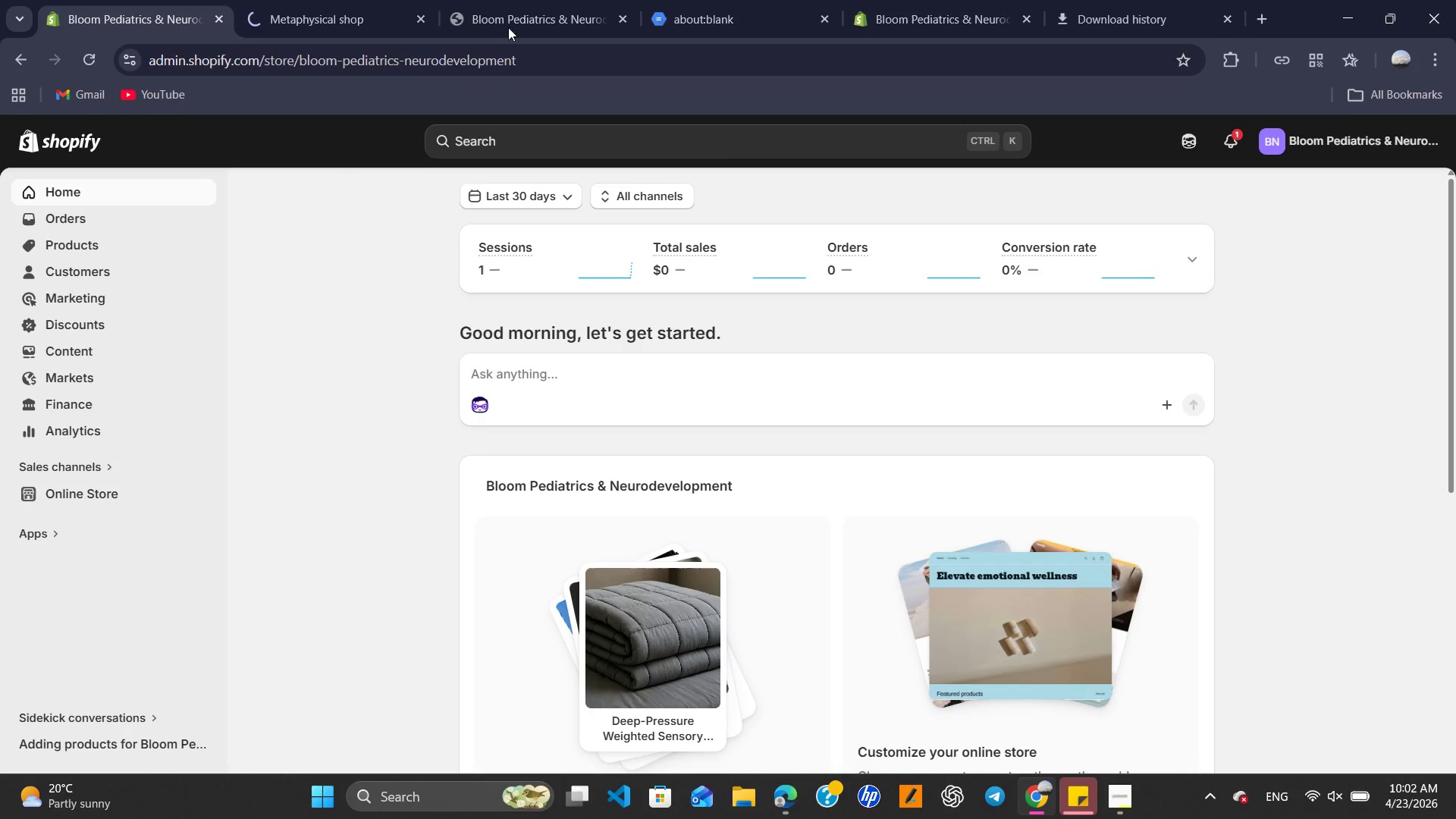 
left_click([528, 0])
 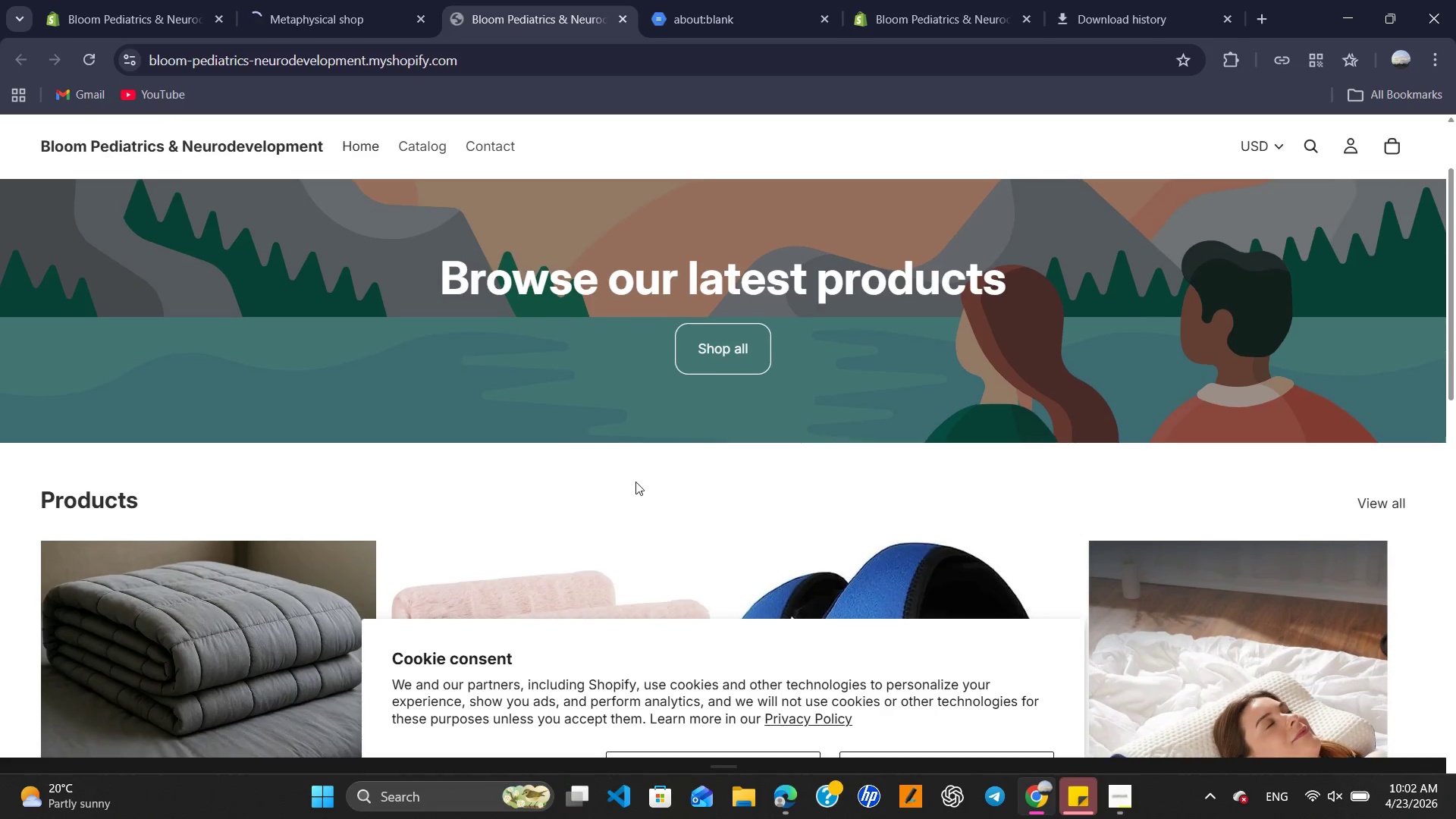 
left_click([842, 682])
 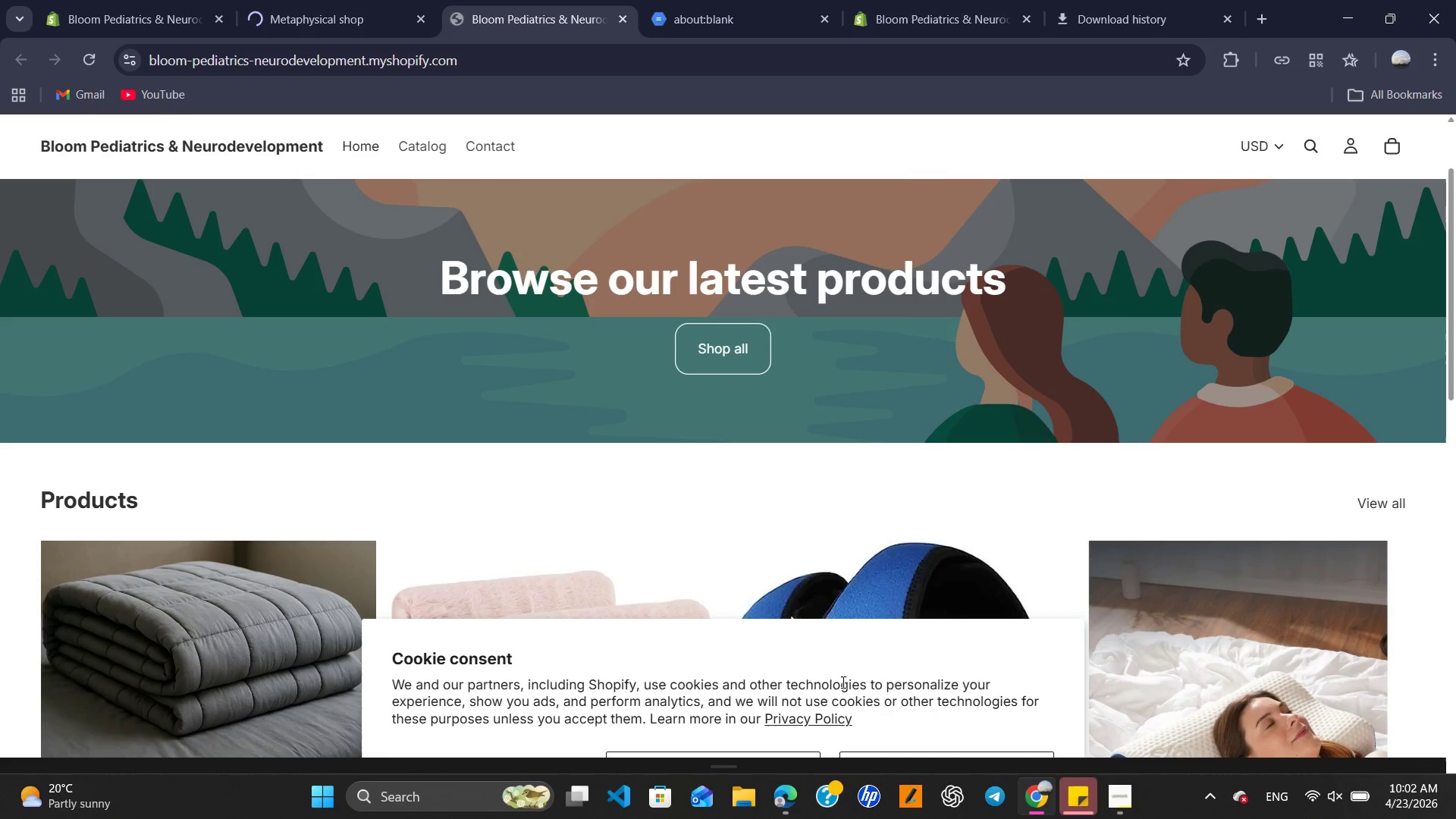 
key(Meta+MetaLeft)
 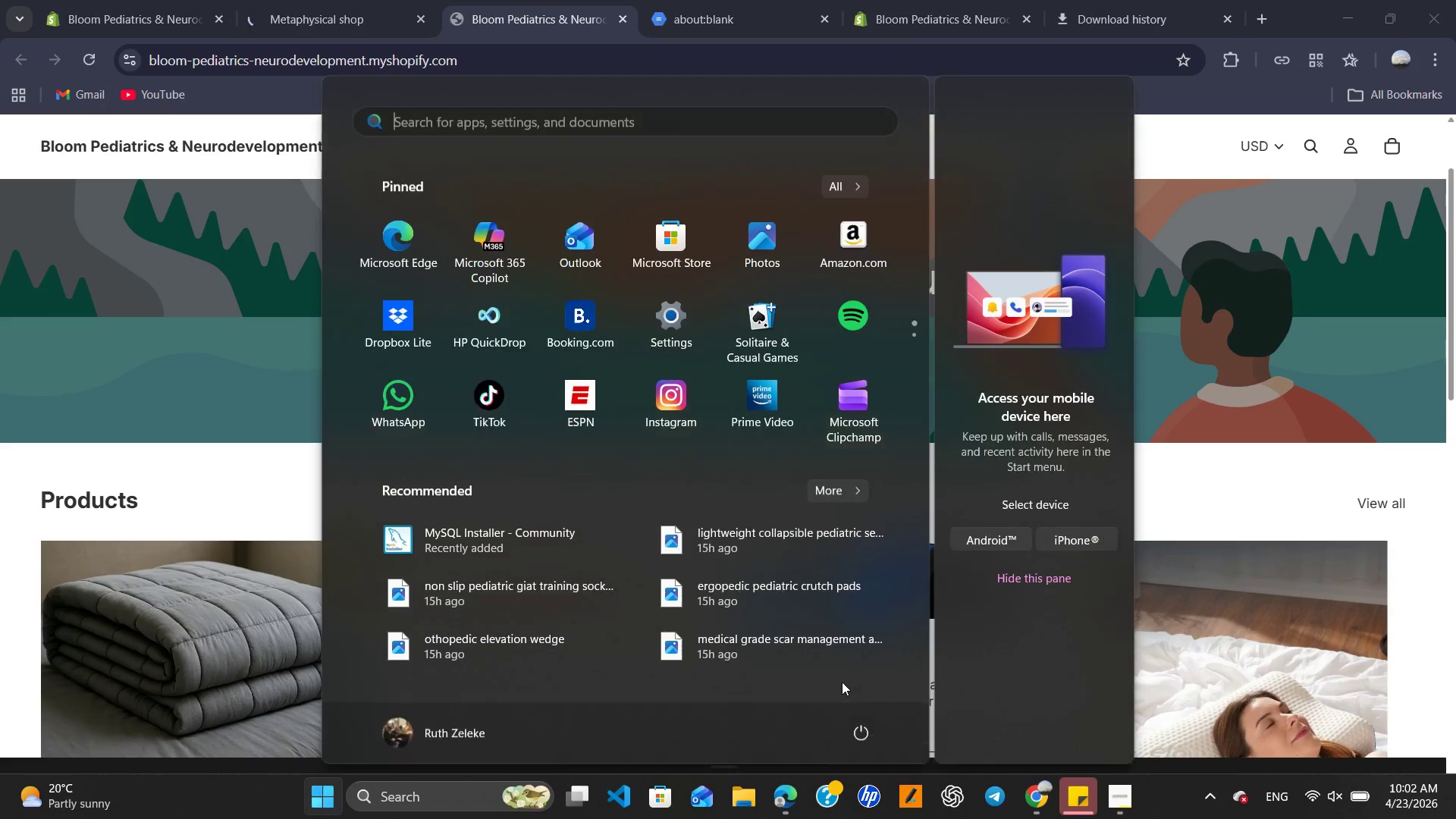 
key(Meta+MetaLeft)
 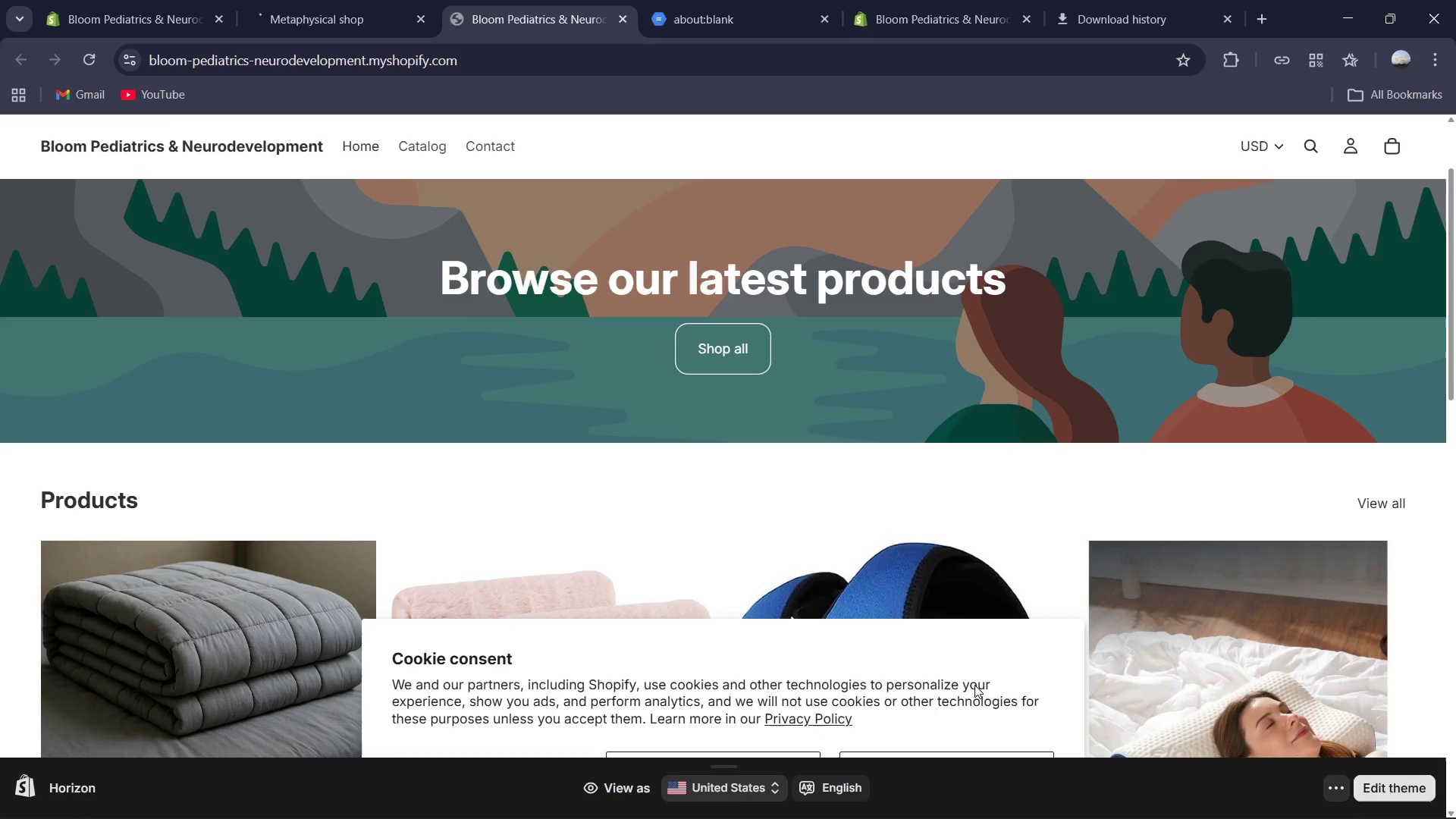 
left_click_drag(start_coordinate=[893, 655], to_coordinate=[877, 613])